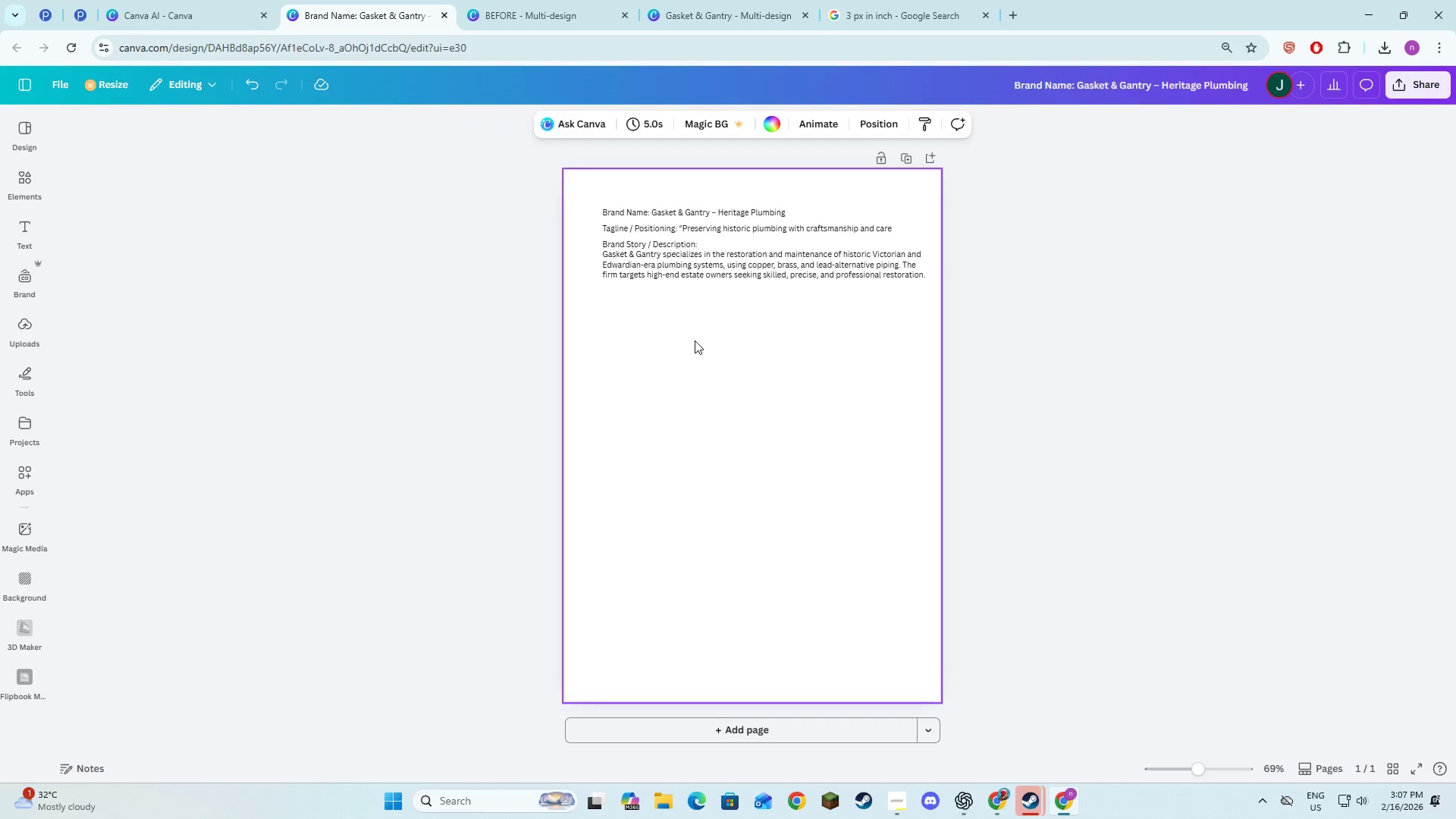 
key(Alt+AltLeft)
 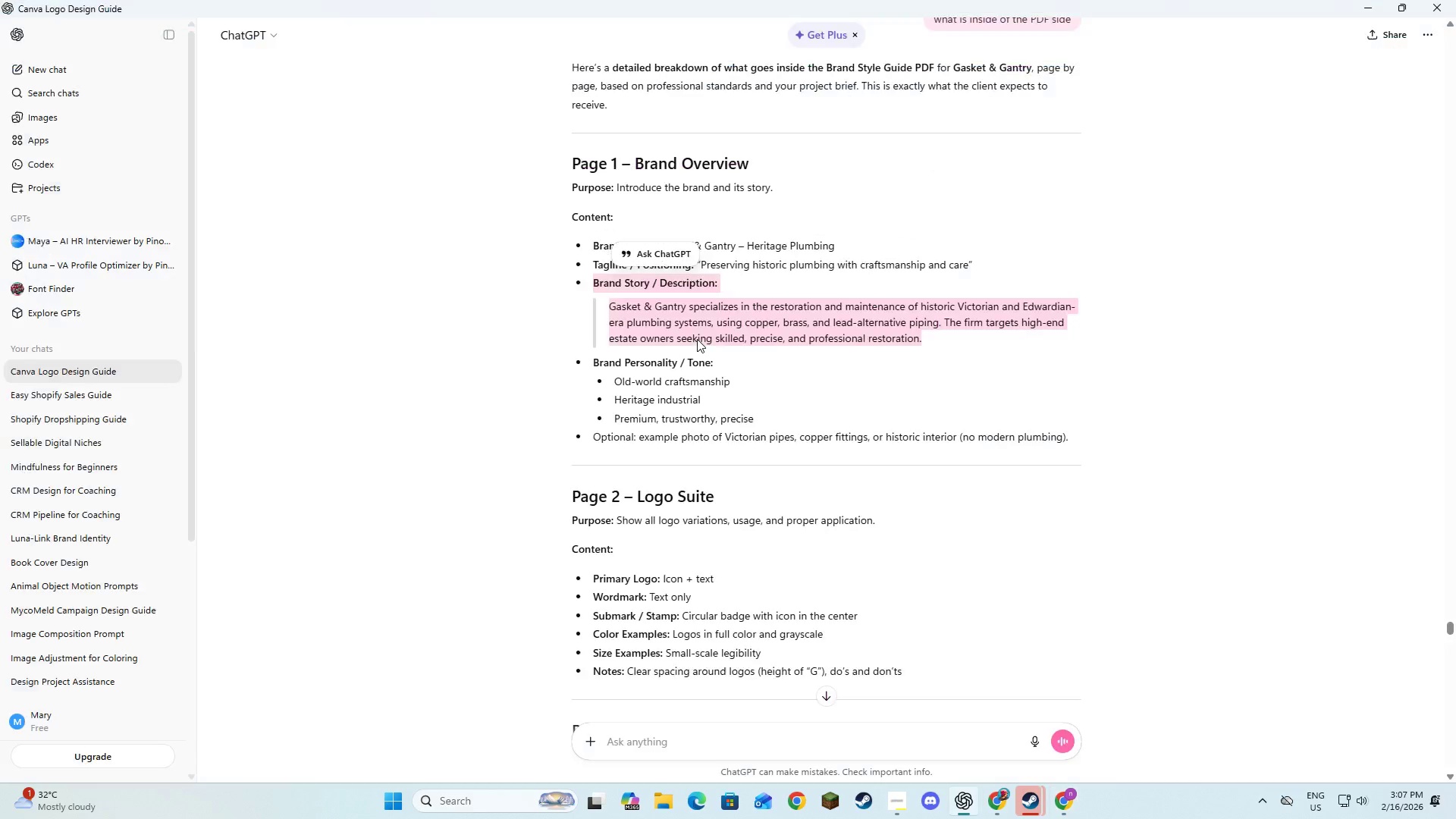 
key(Alt+Tab)
 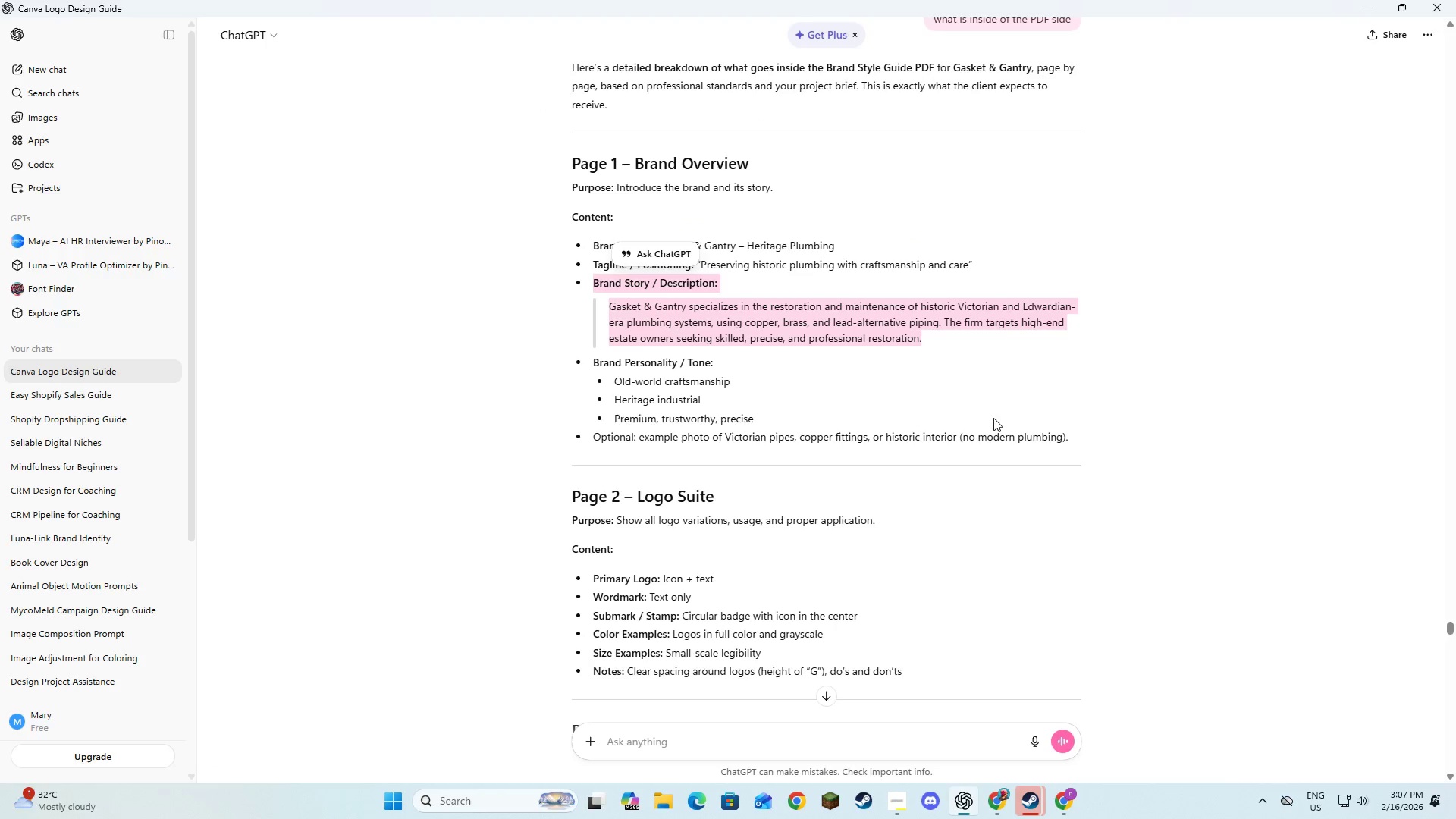 
left_click([1079, 428])
 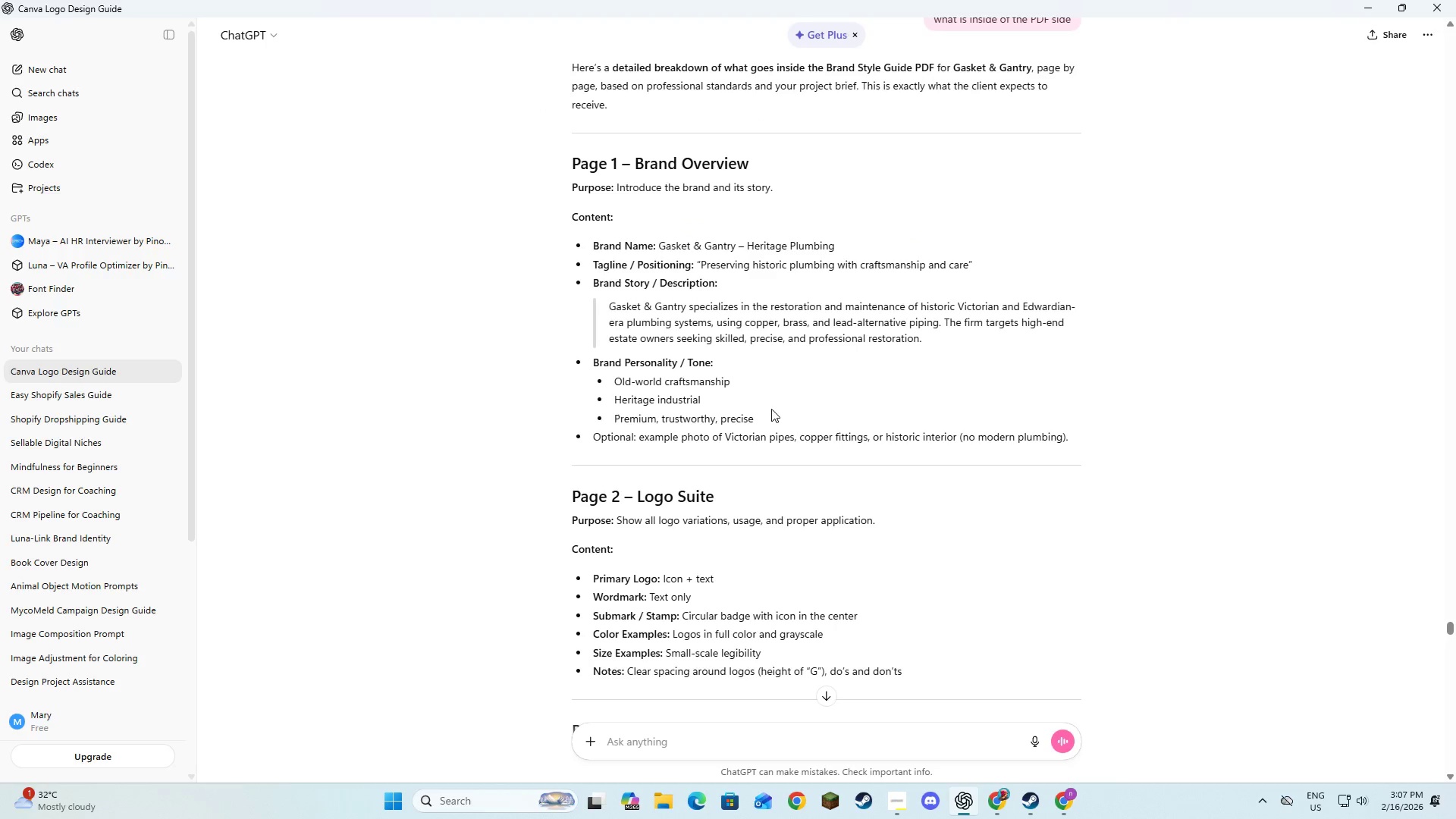 
left_click_drag(start_coordinate=[777, 410], to_coordinate=[595, 364])
 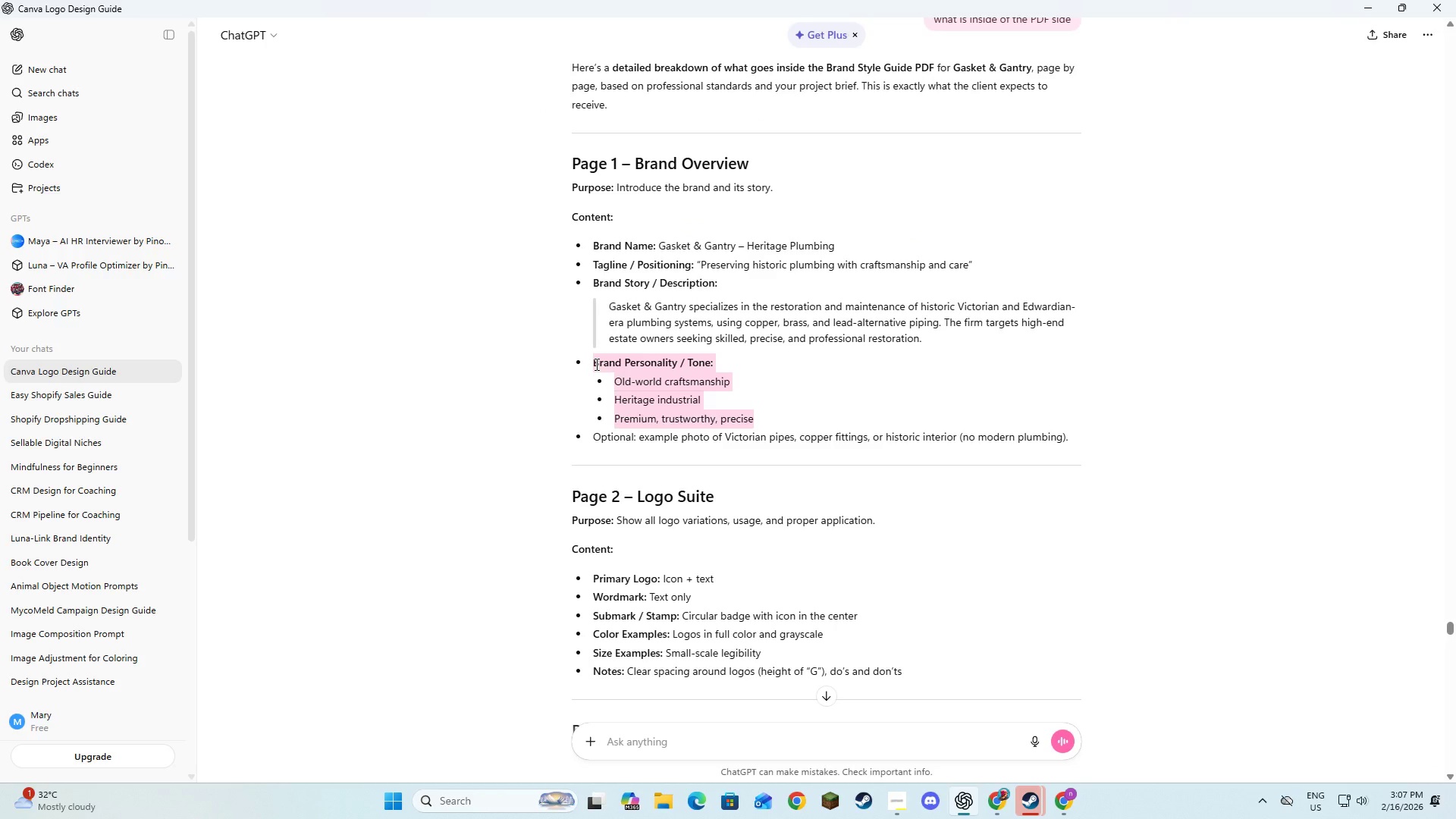 
key(Control+C)
 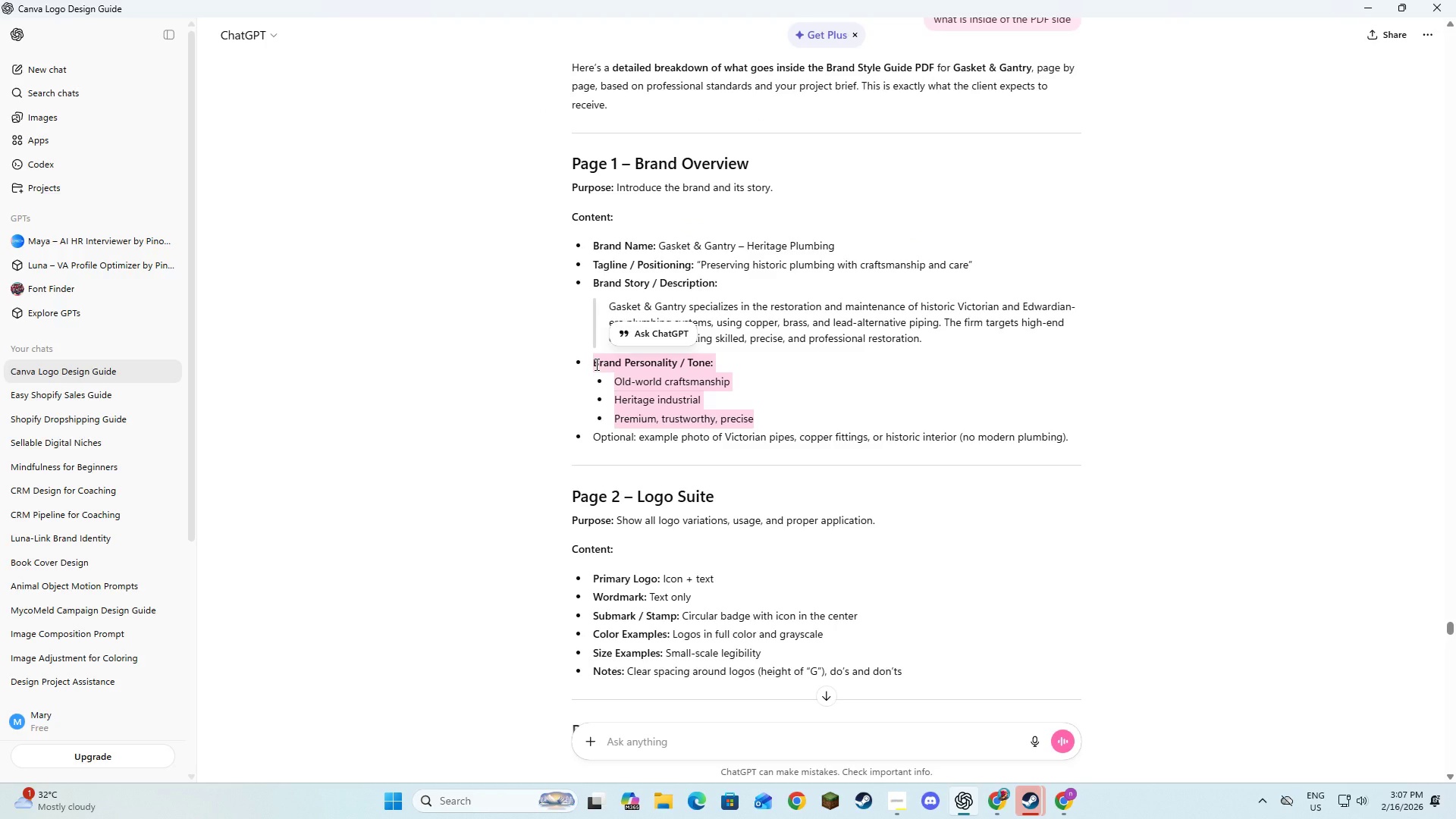 
key(Control+C)
 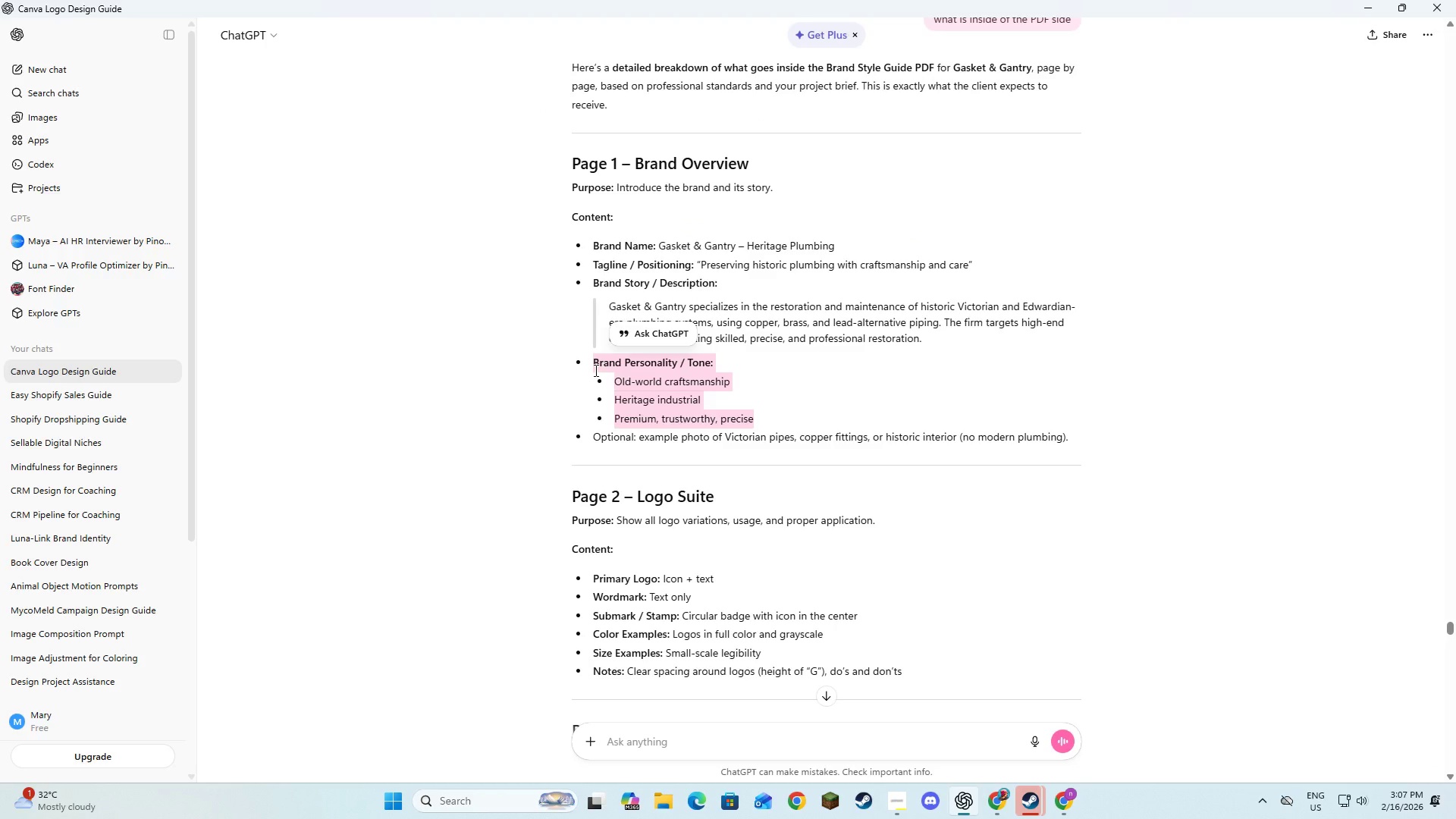 
key(Alt+AltLeft)
 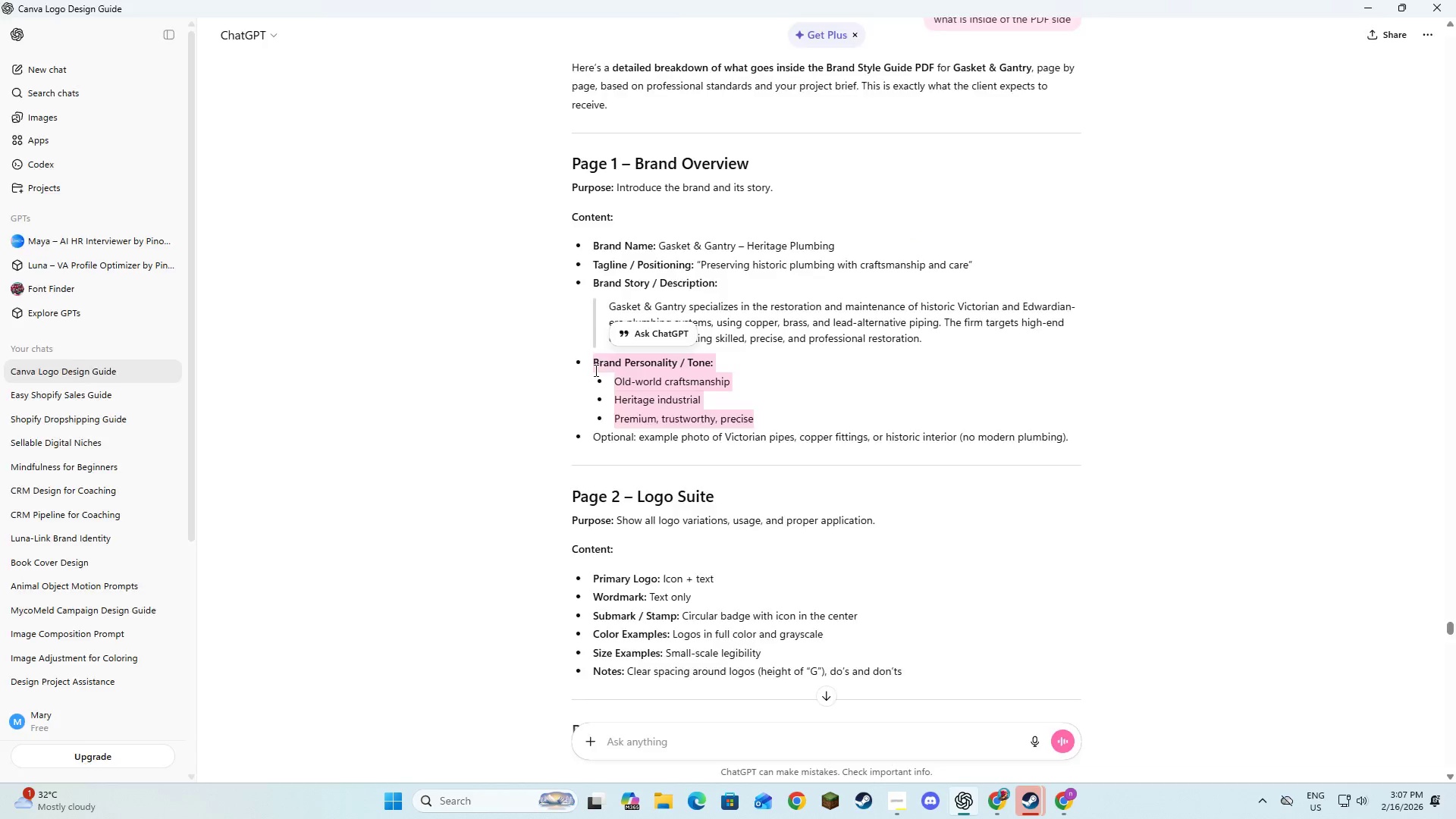 
key(Alt+Tab)
 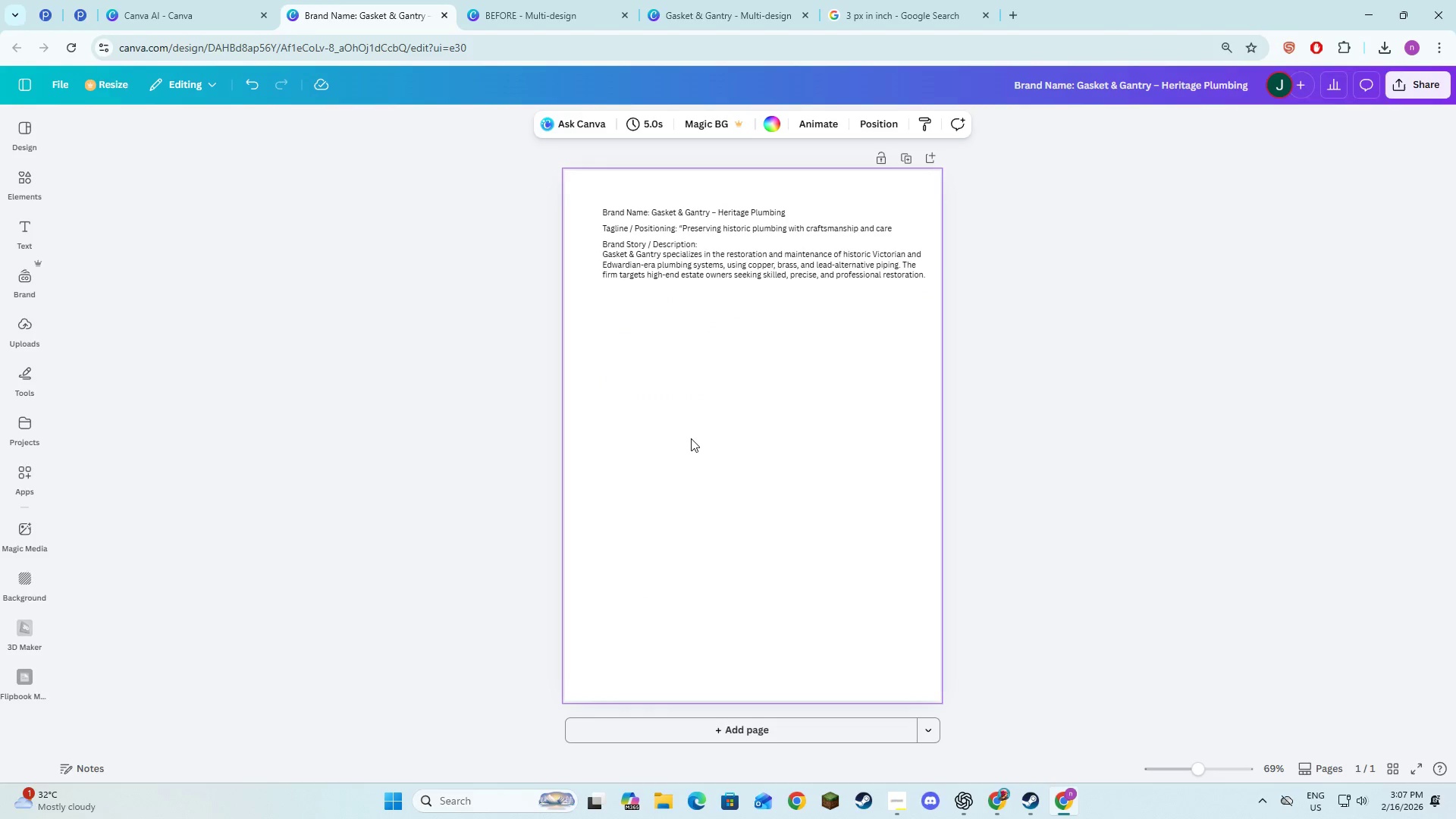 
left_click([691, 438])
 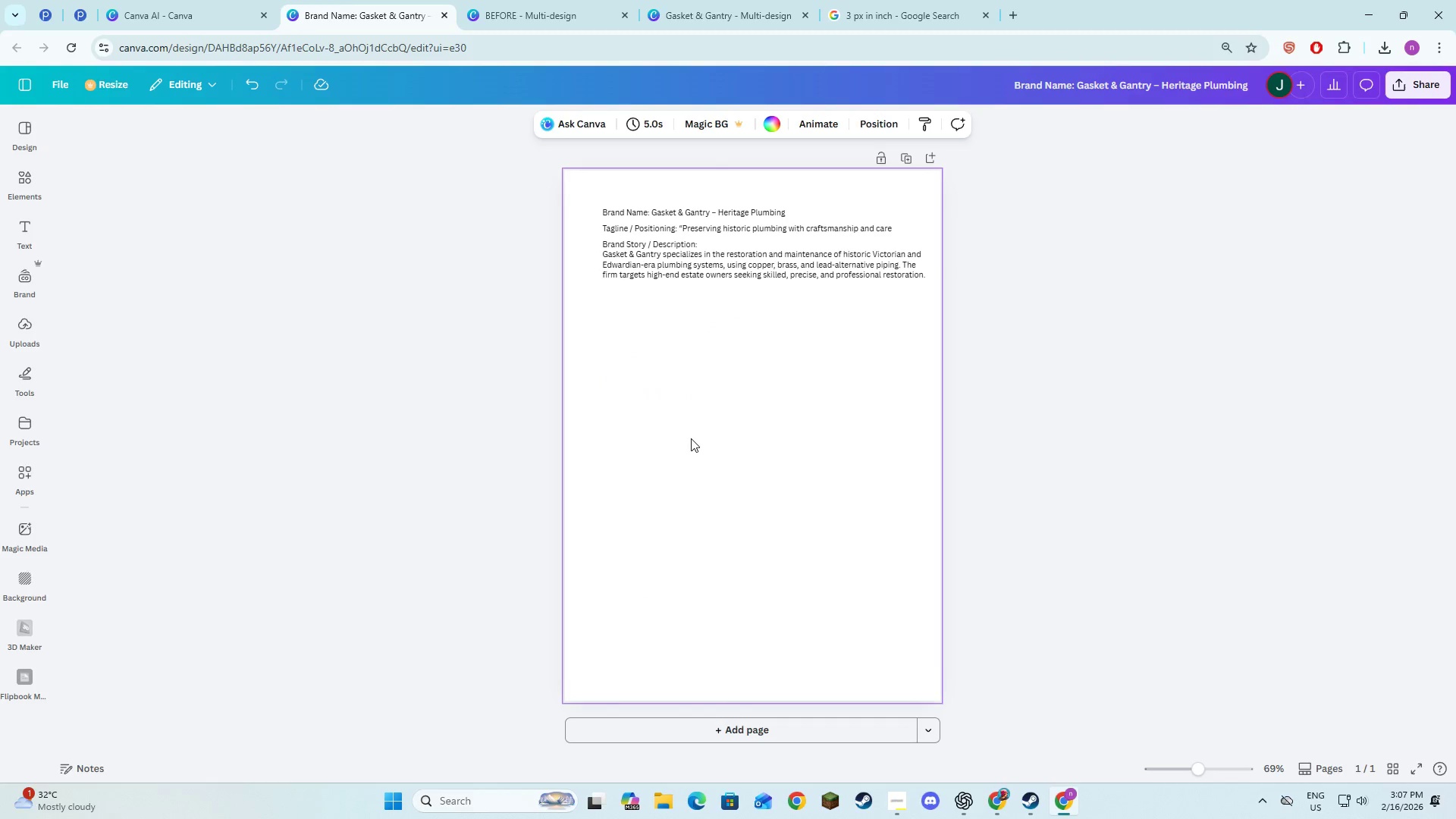 
key(Control+V)
 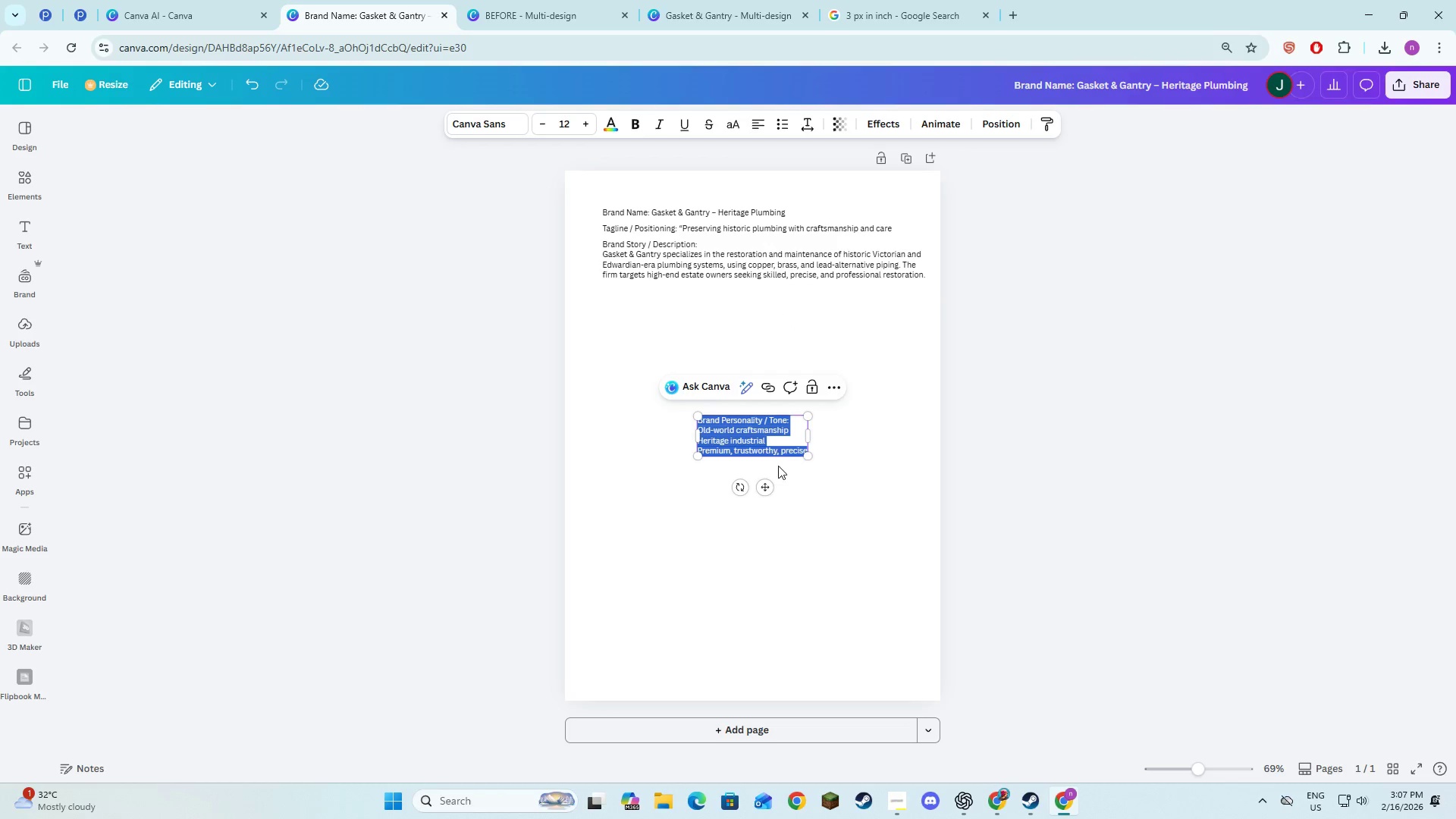 
left_click_drag(start_coordinate=[767, 483], to_coordinate=[672, 356])
 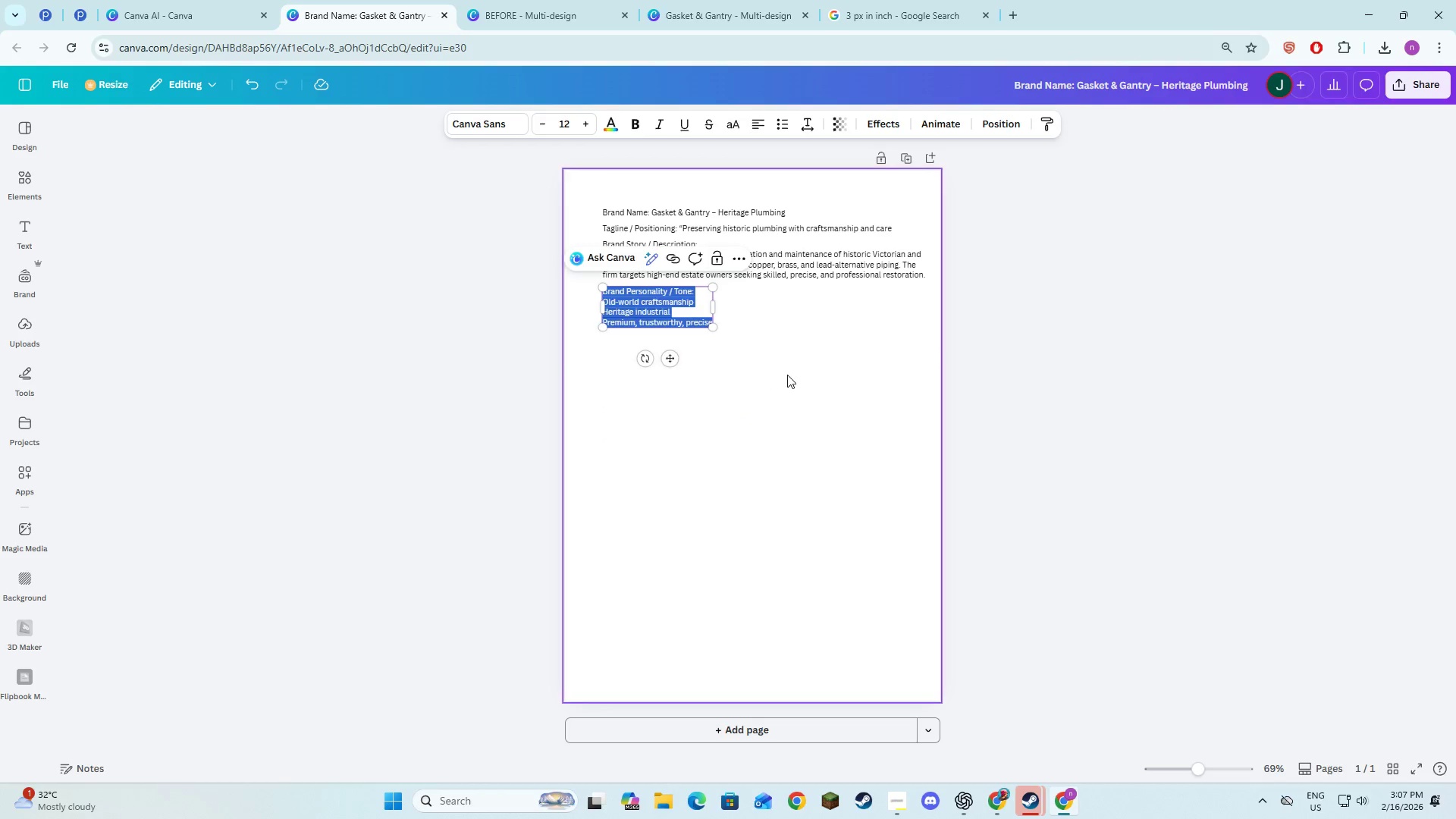 
left_click([787, 375])
 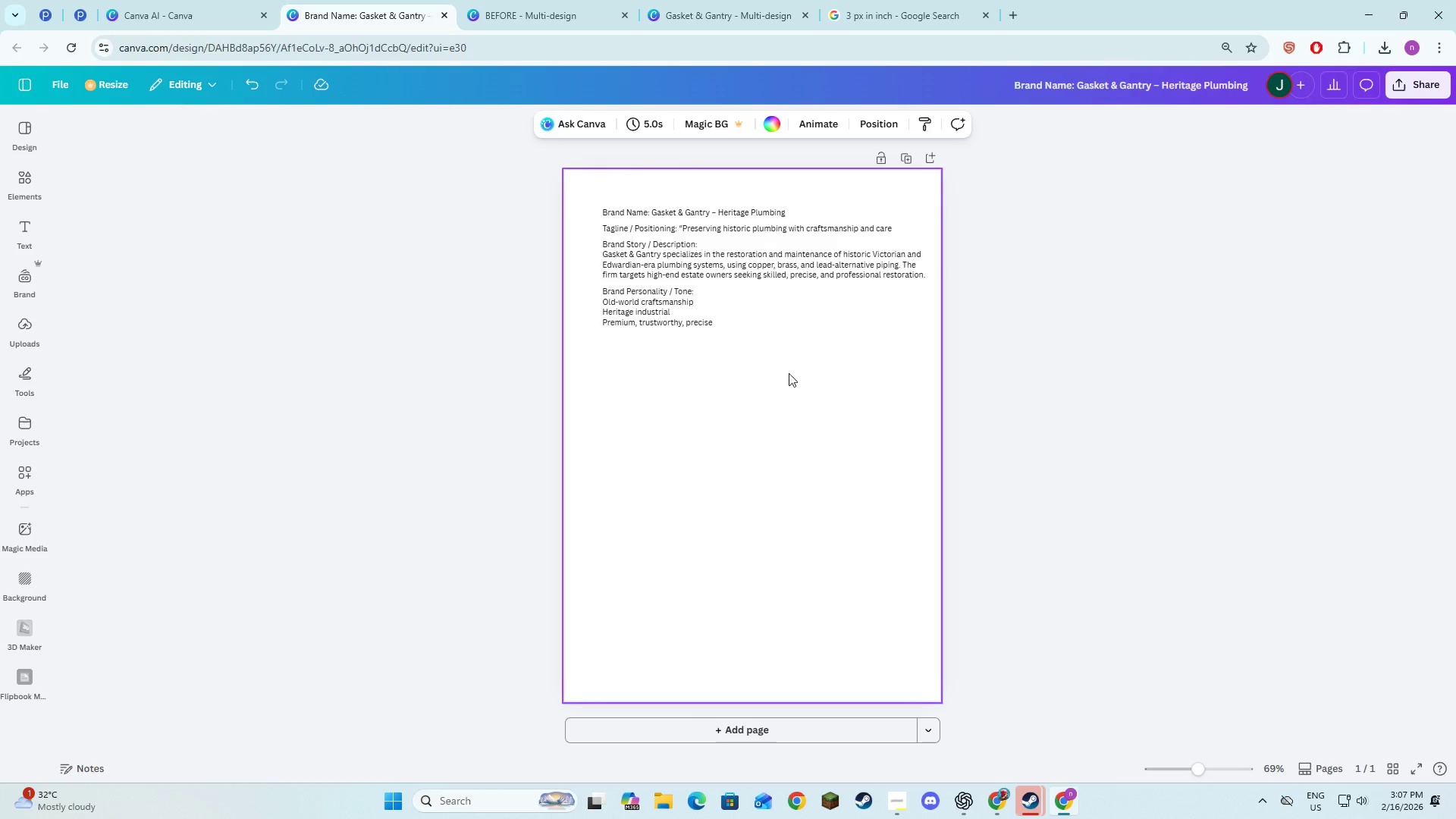 
key(Alt+AltLeft)
 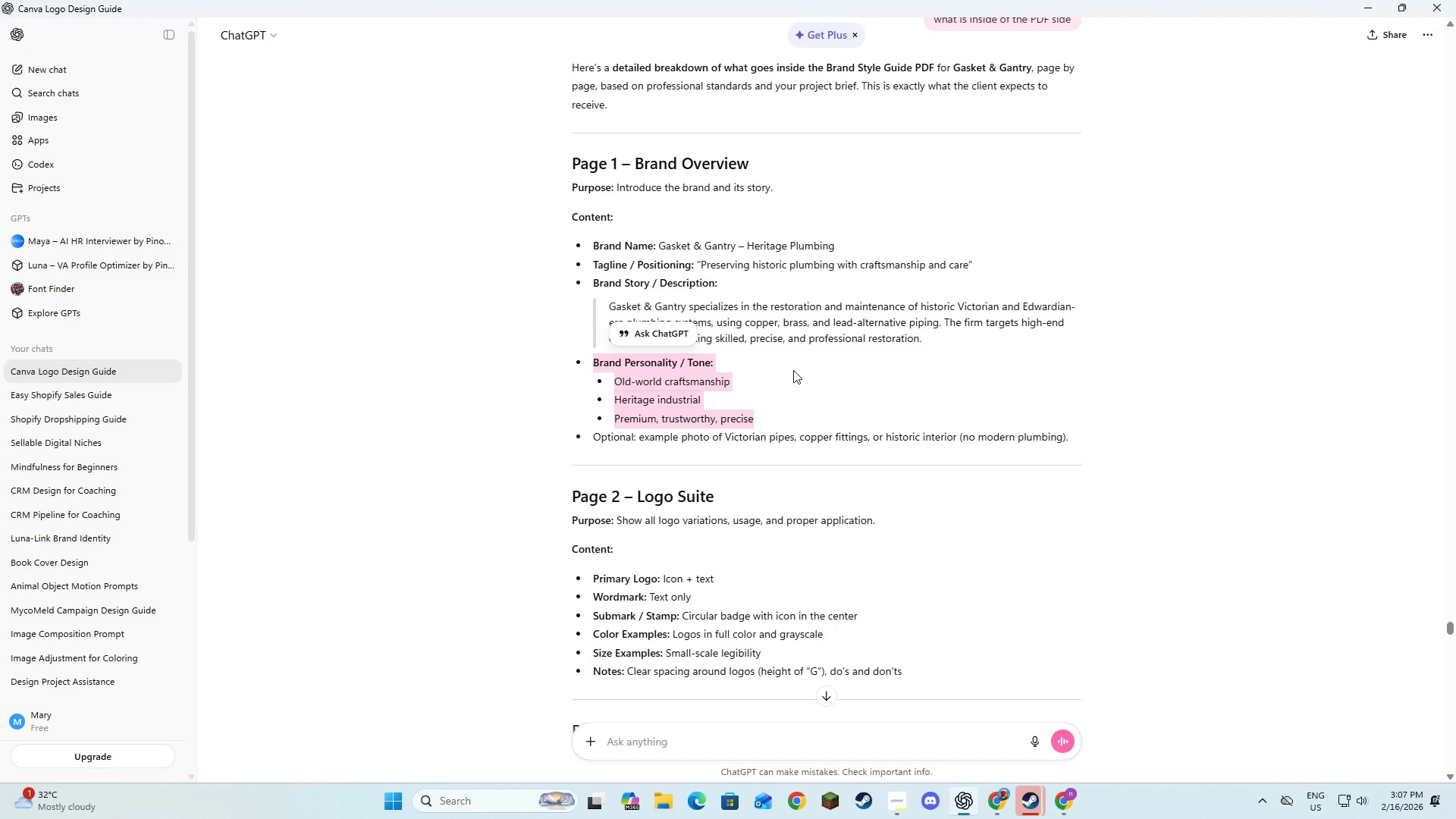 
key(Alt+Tab)
 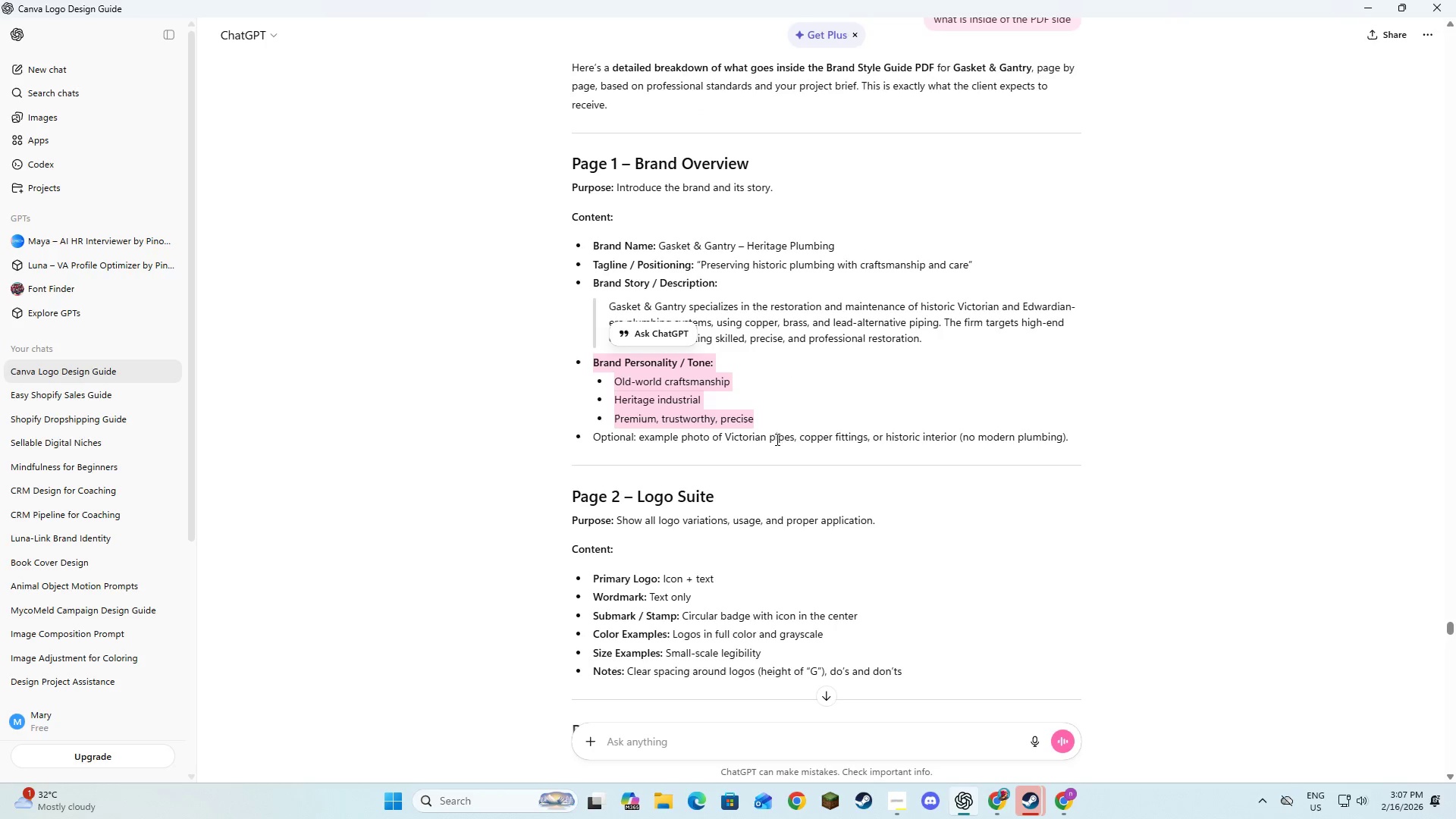 
key(Alt+AltLeft)
 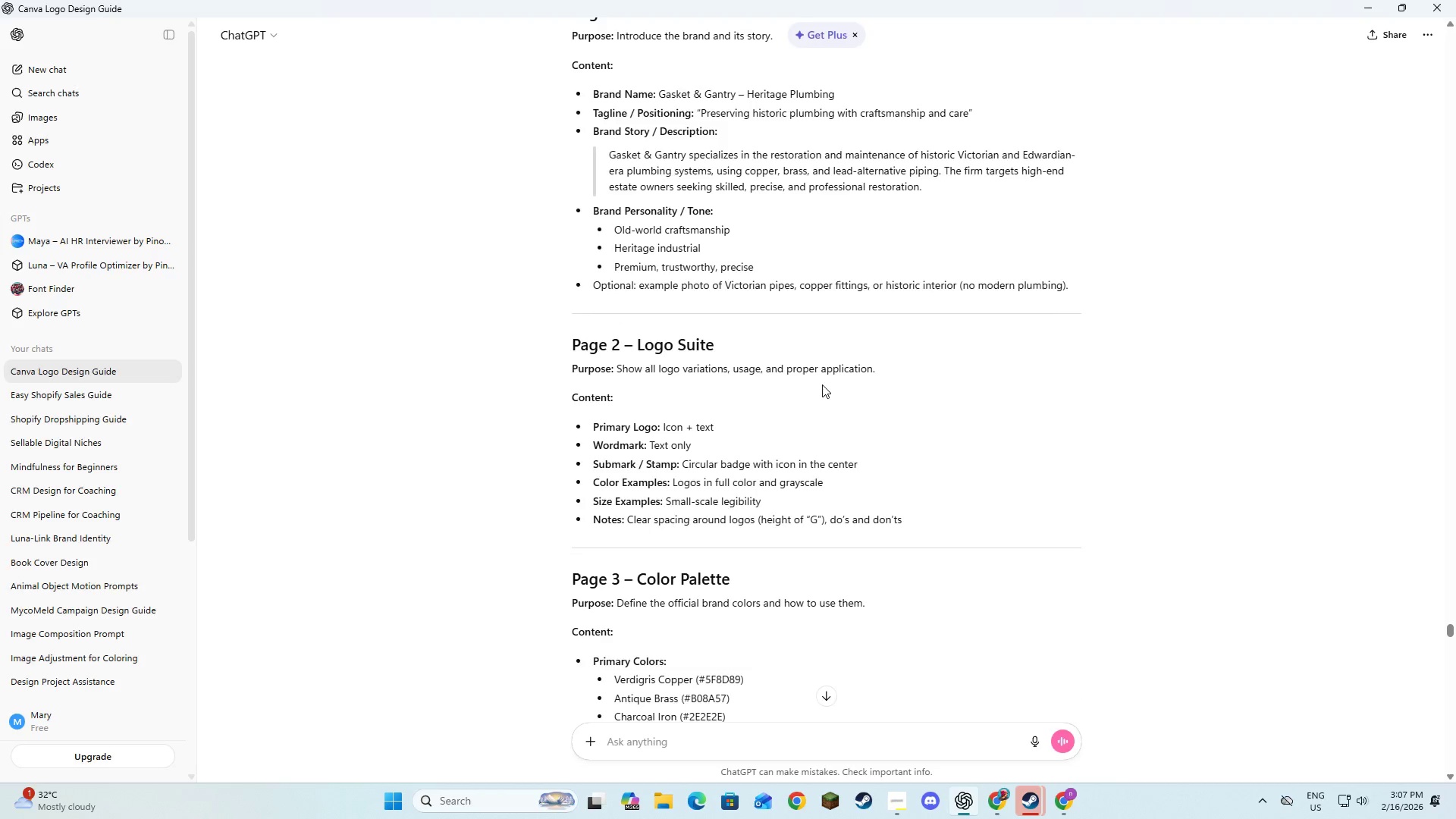 
key(Alt+Tab)
 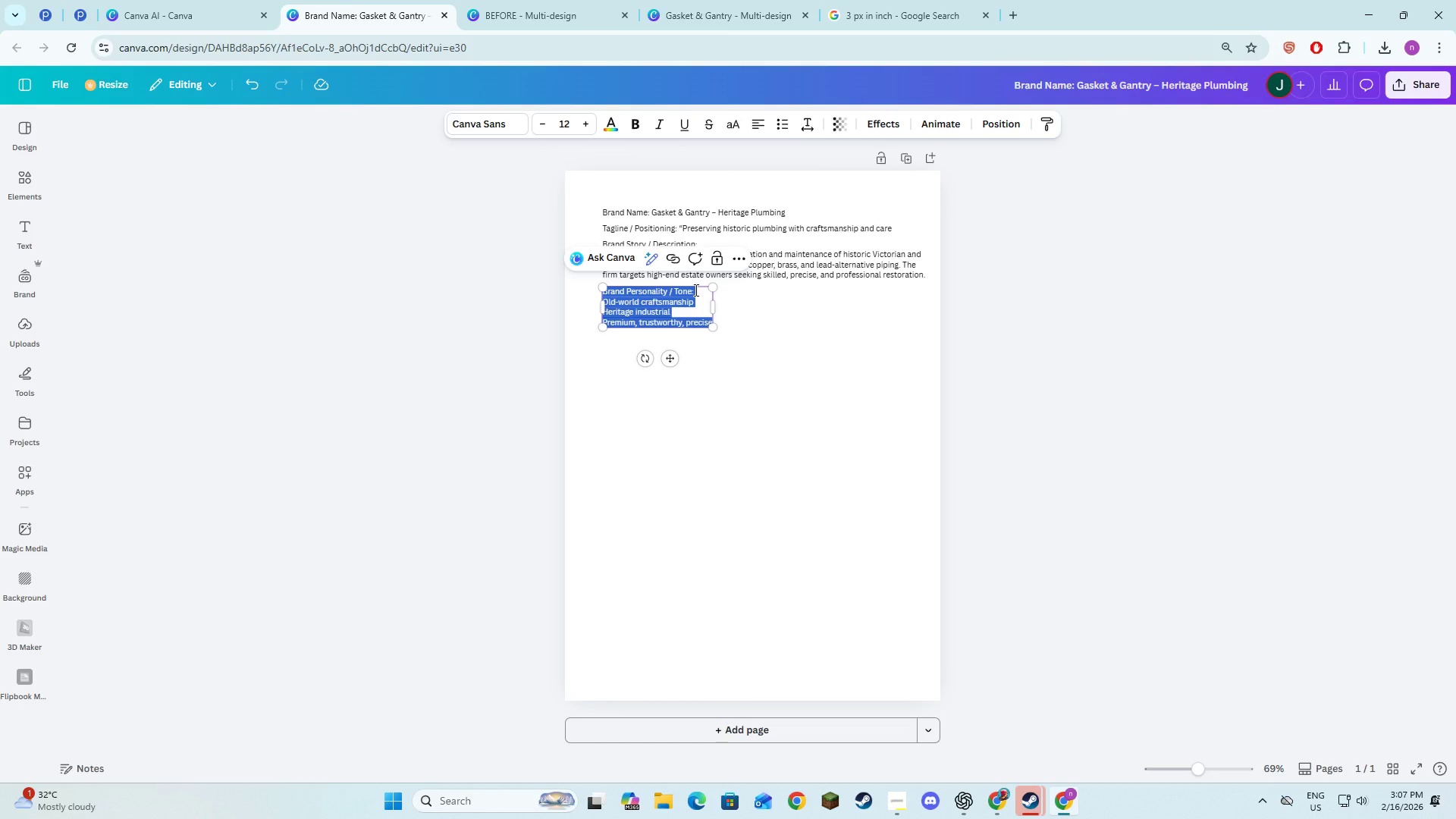 
scroll: coordinate [770, 469], scroll_direction: down, amount: 2.0
 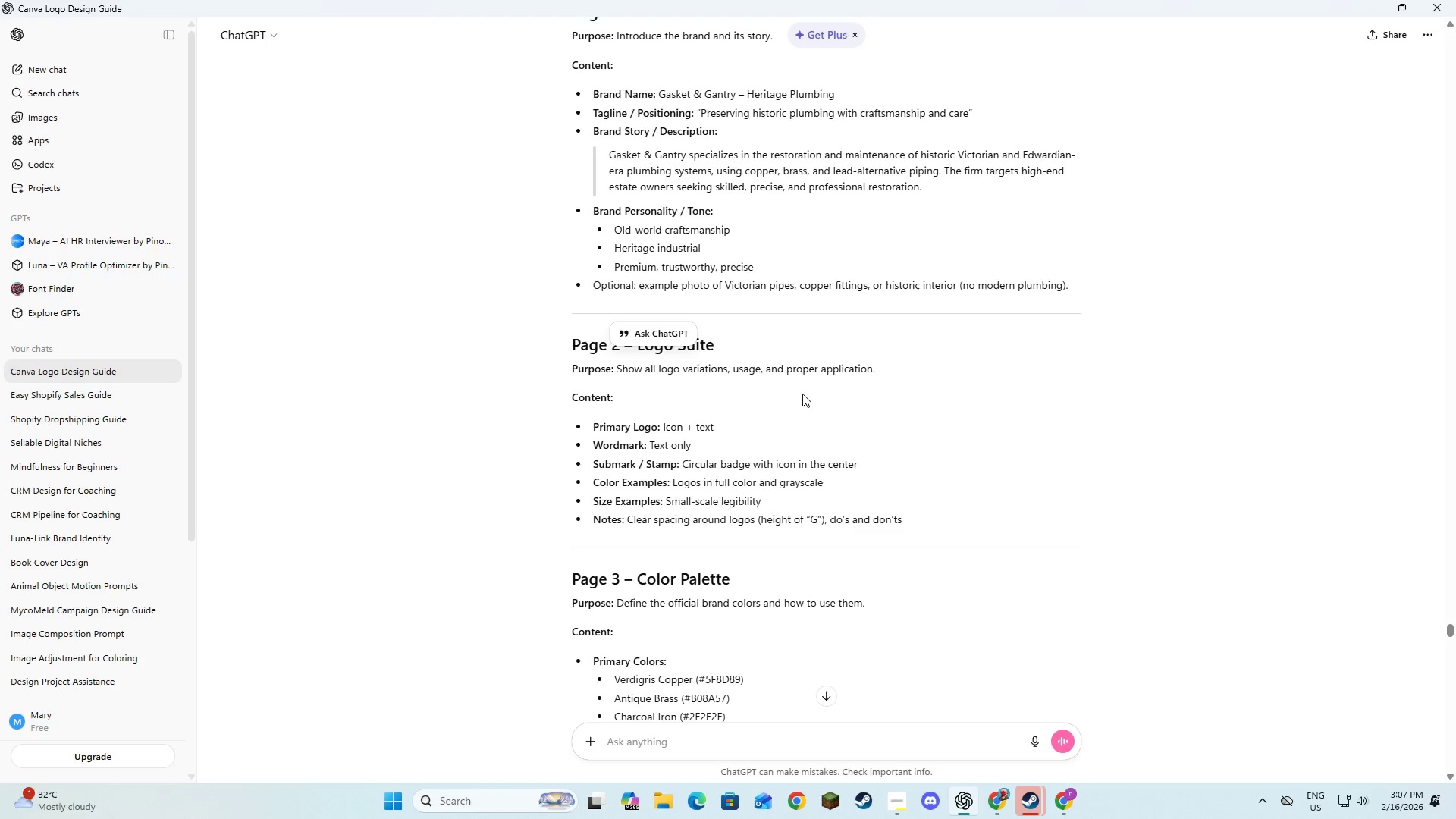 
left_click([695, 289])
 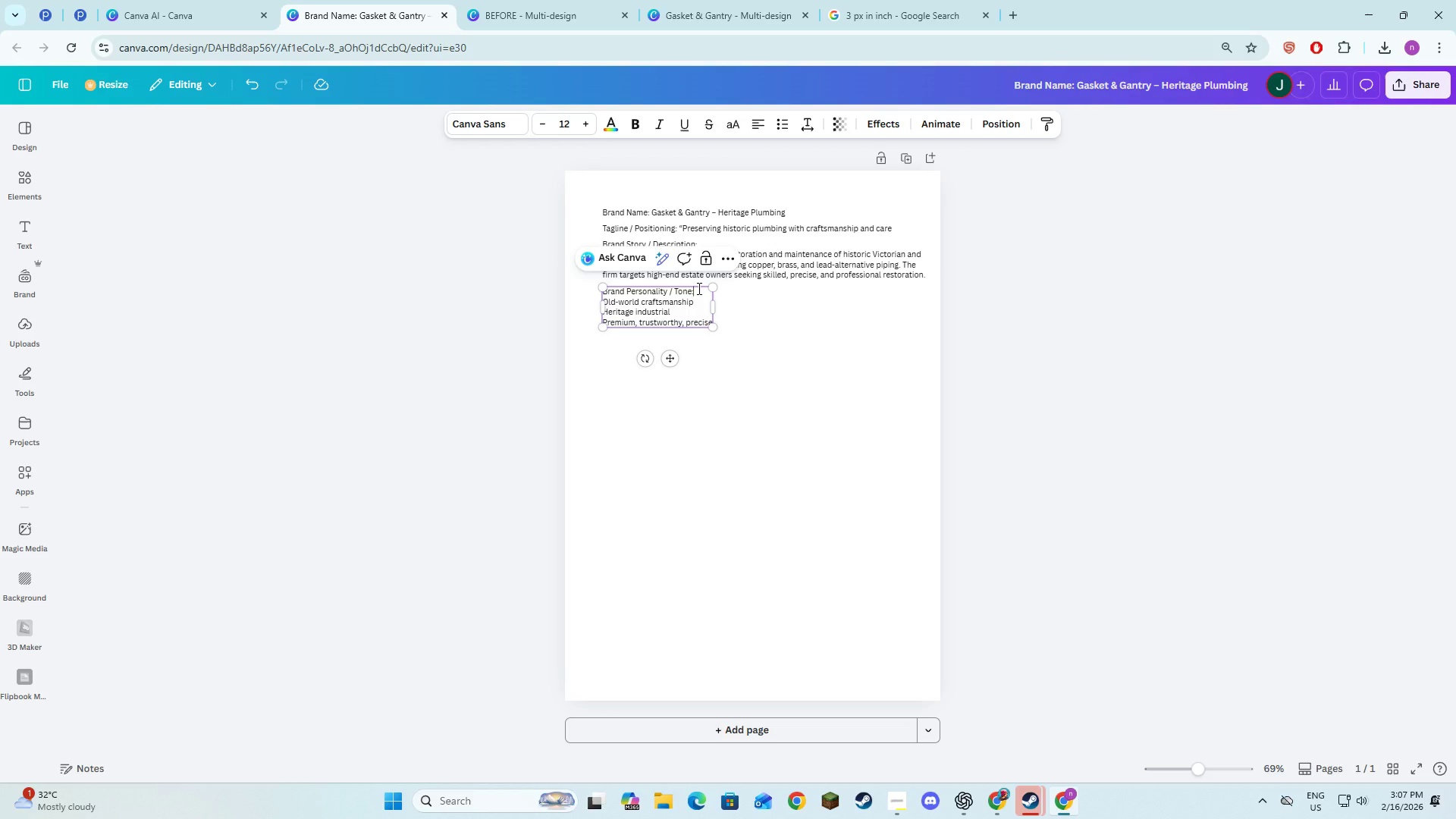 
left_click_drag(start_coordinate=[698, 288], to_coordinate=[601, 294])
 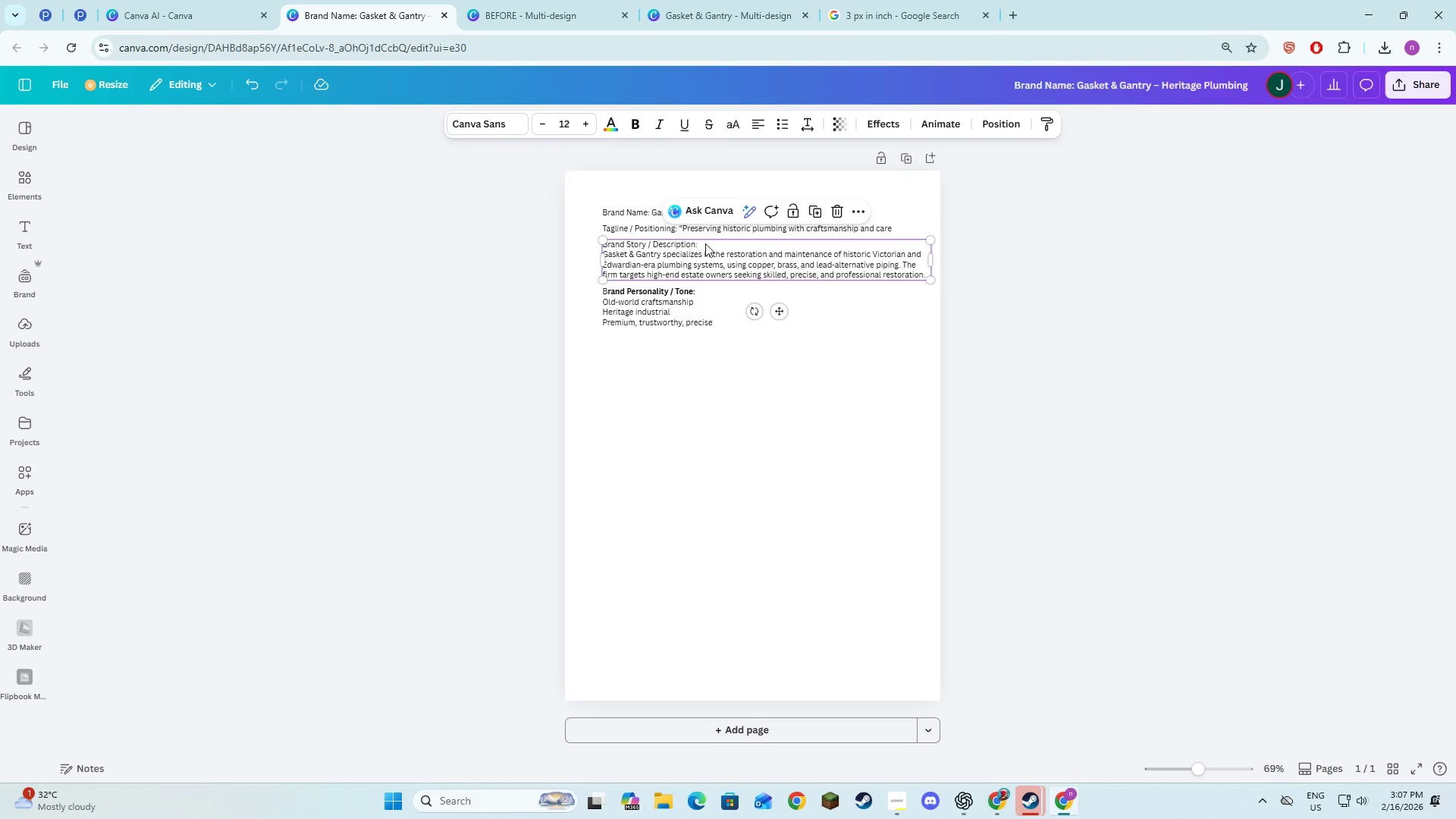 
triple_click([700, 244])
 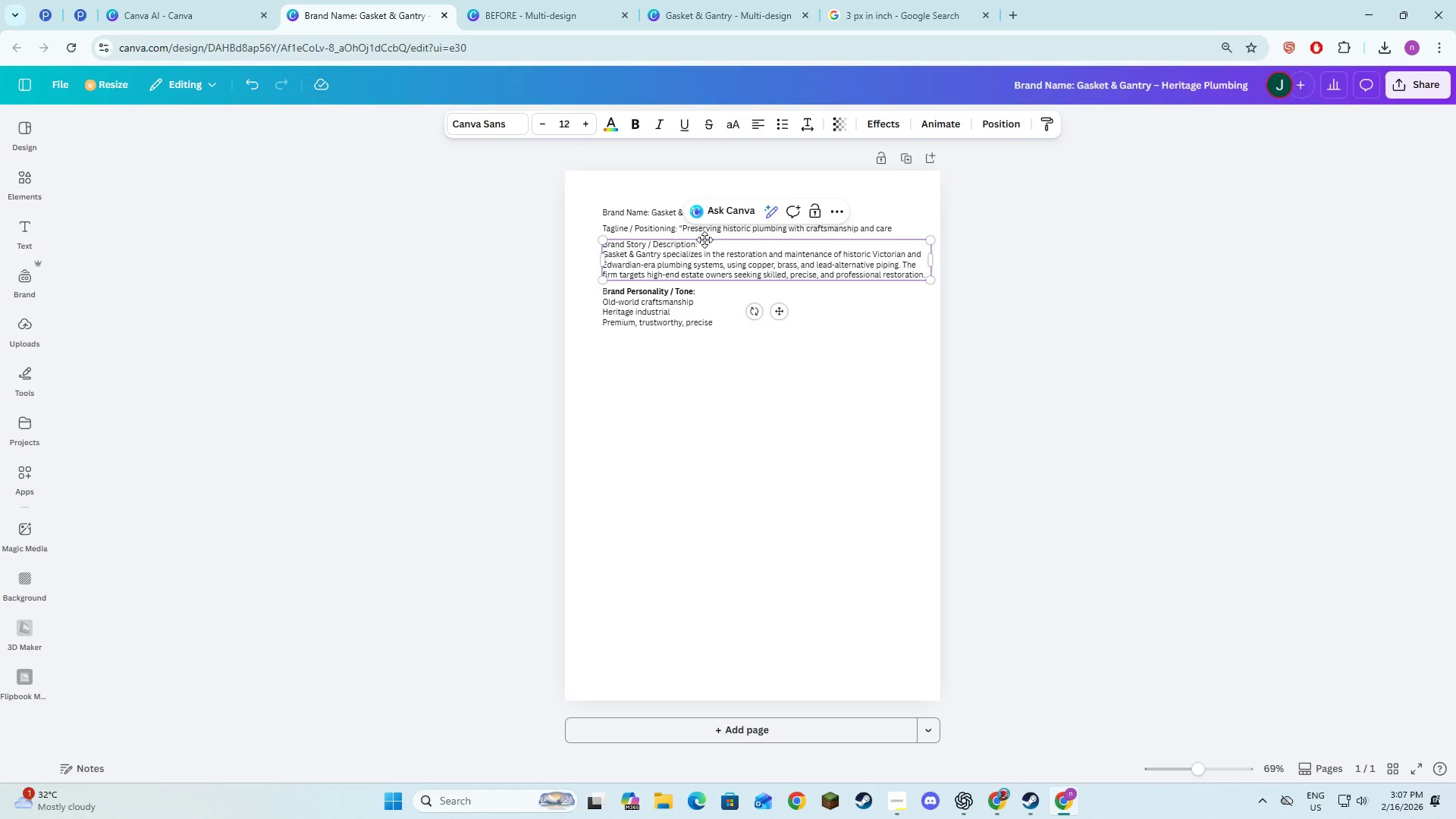 
hold_key(key=ControlLeft, duration=0.56)
 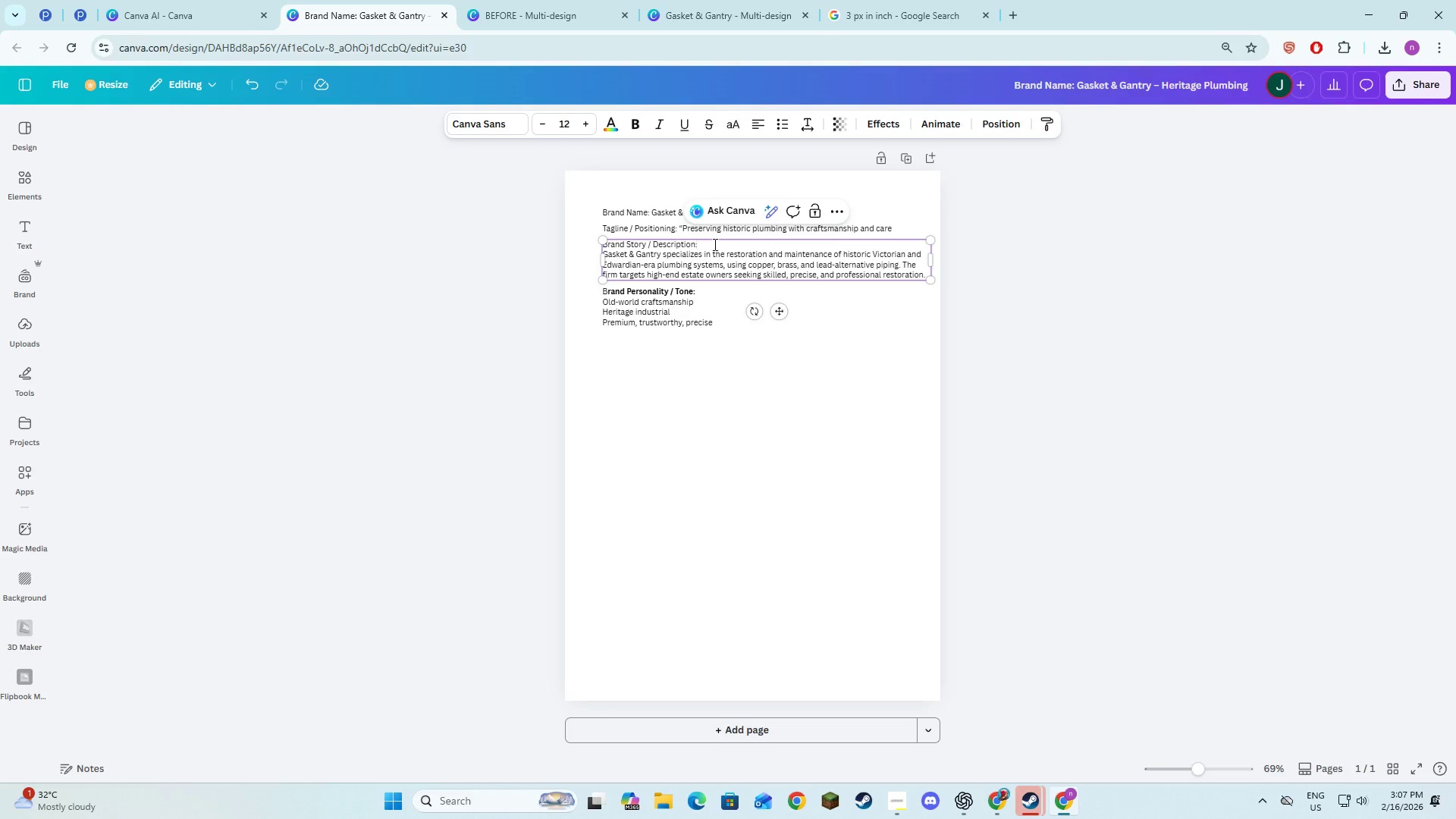 
left_click_drag(start_coordinate=[714, 244], to_coordinate=[602, 246])
 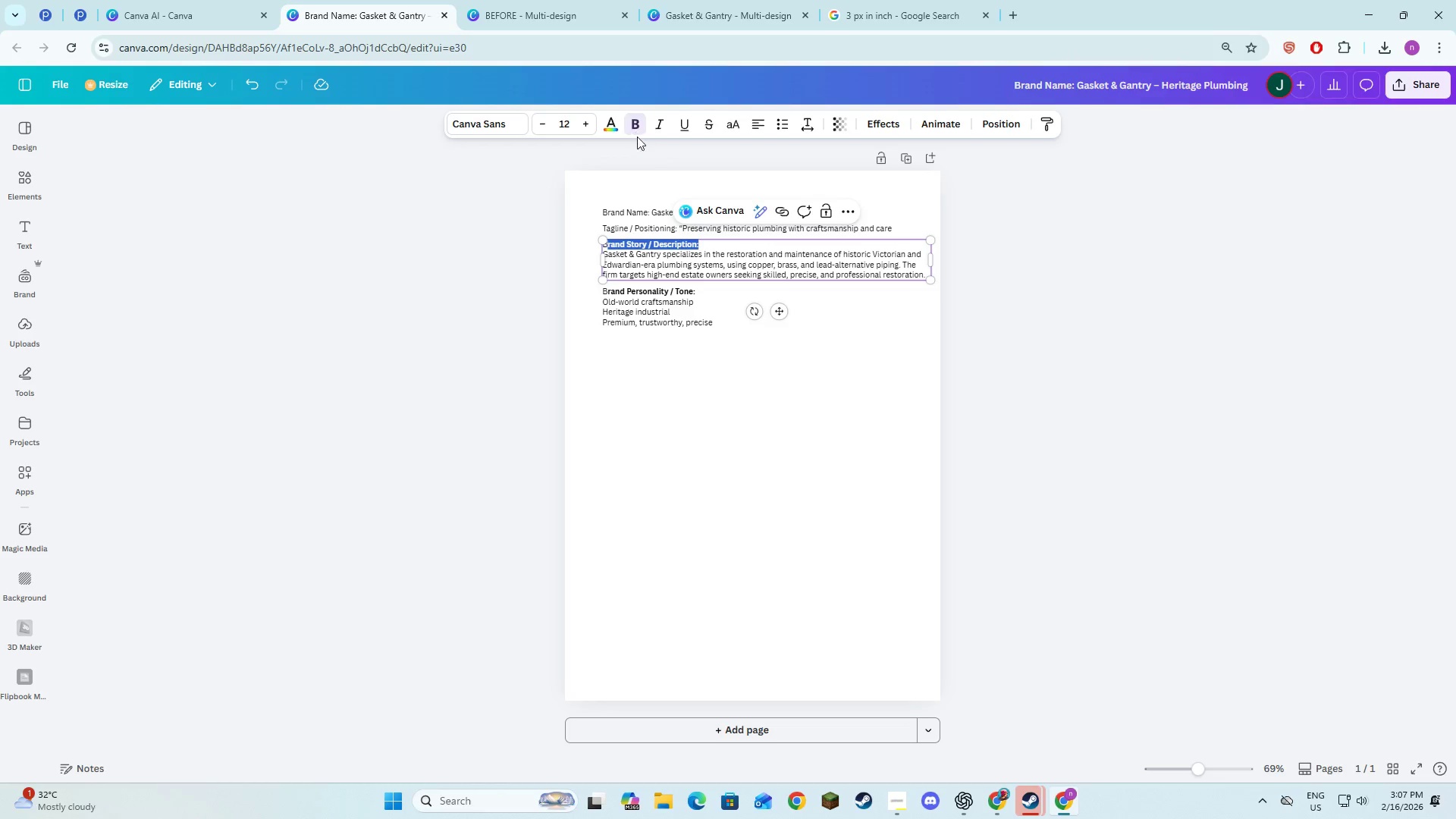 
left_click([695, 275])
 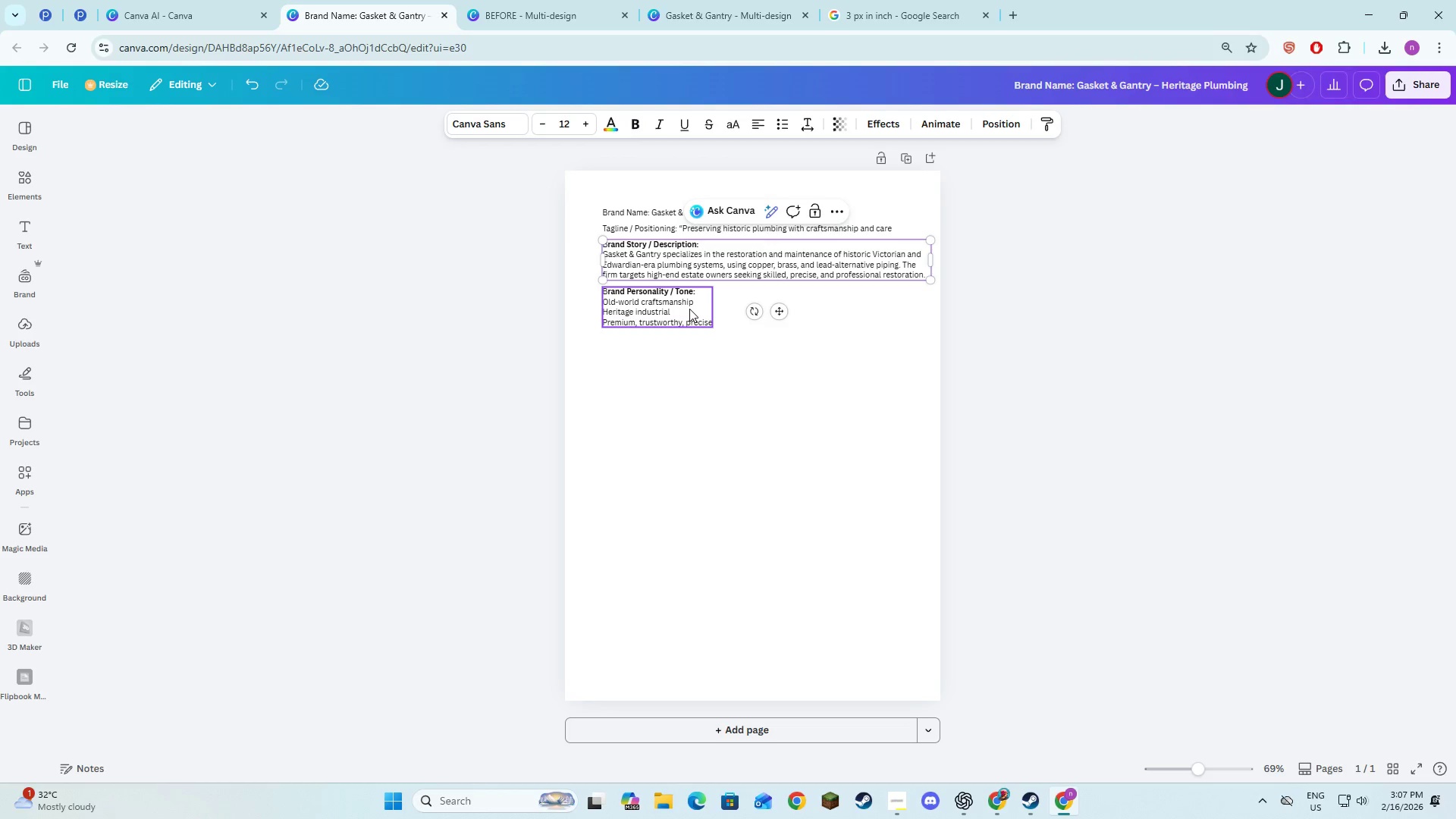 
left_click([689, 309])
 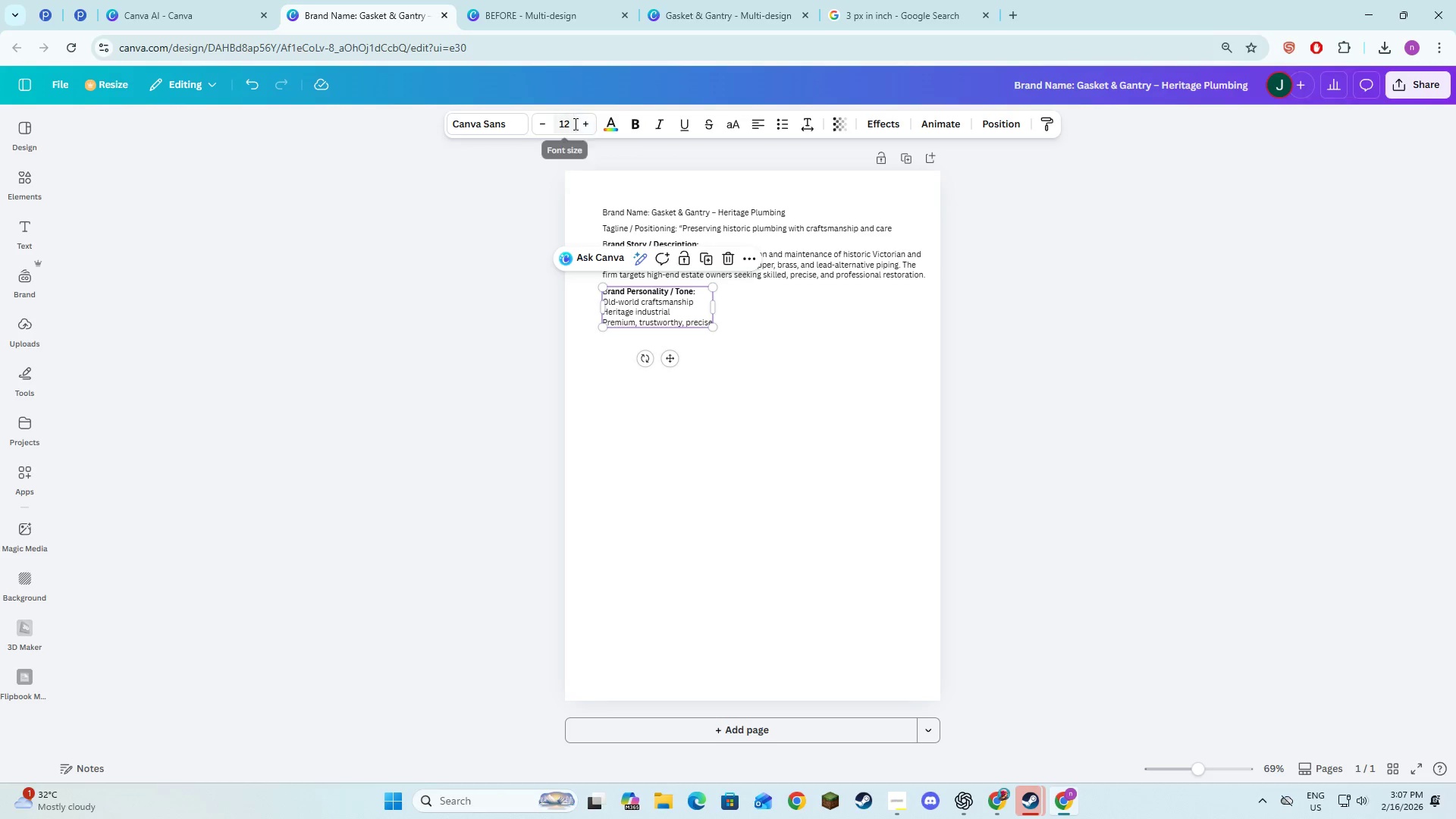 
left_click([589, 122])
 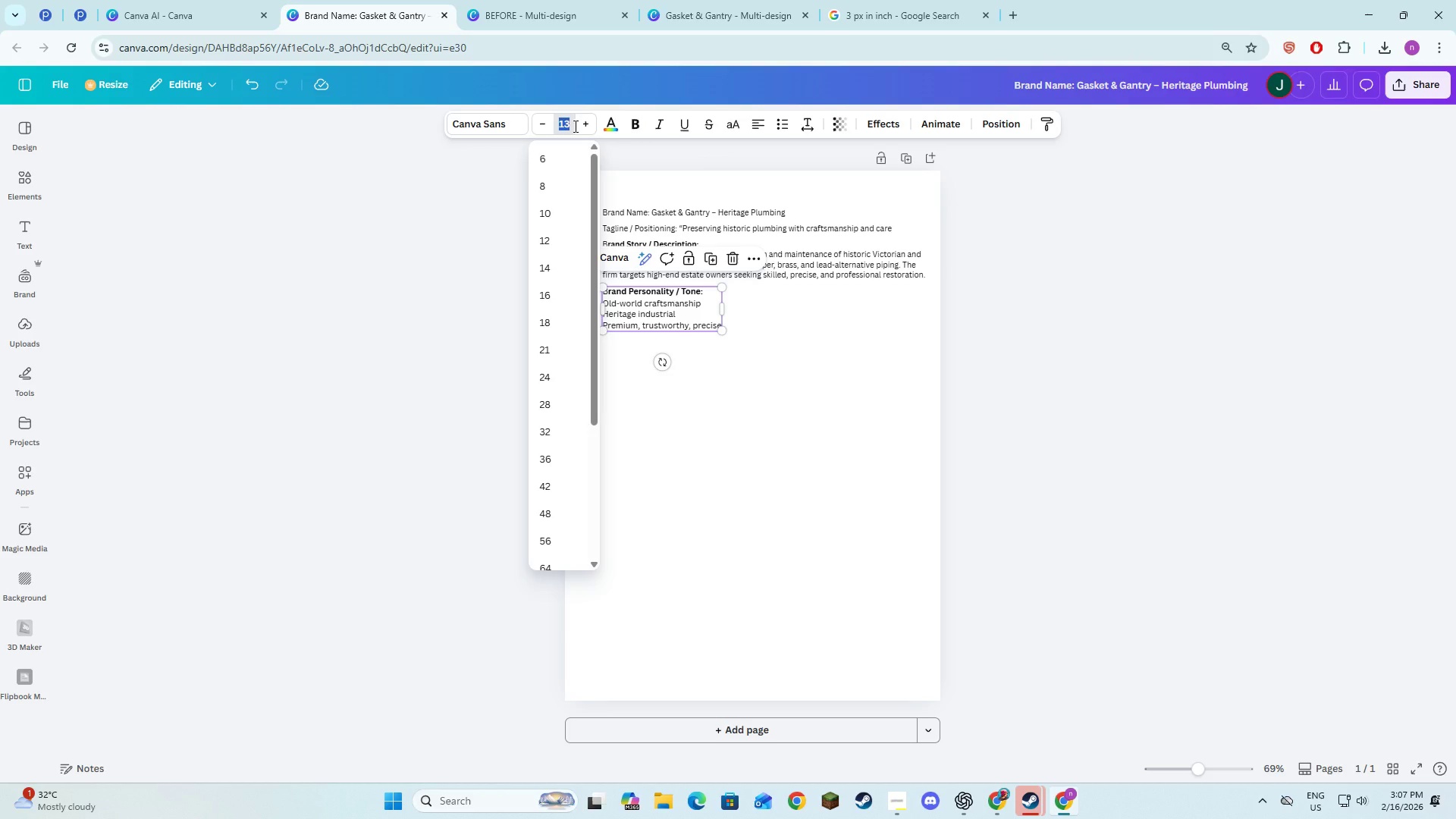 
type(22)
 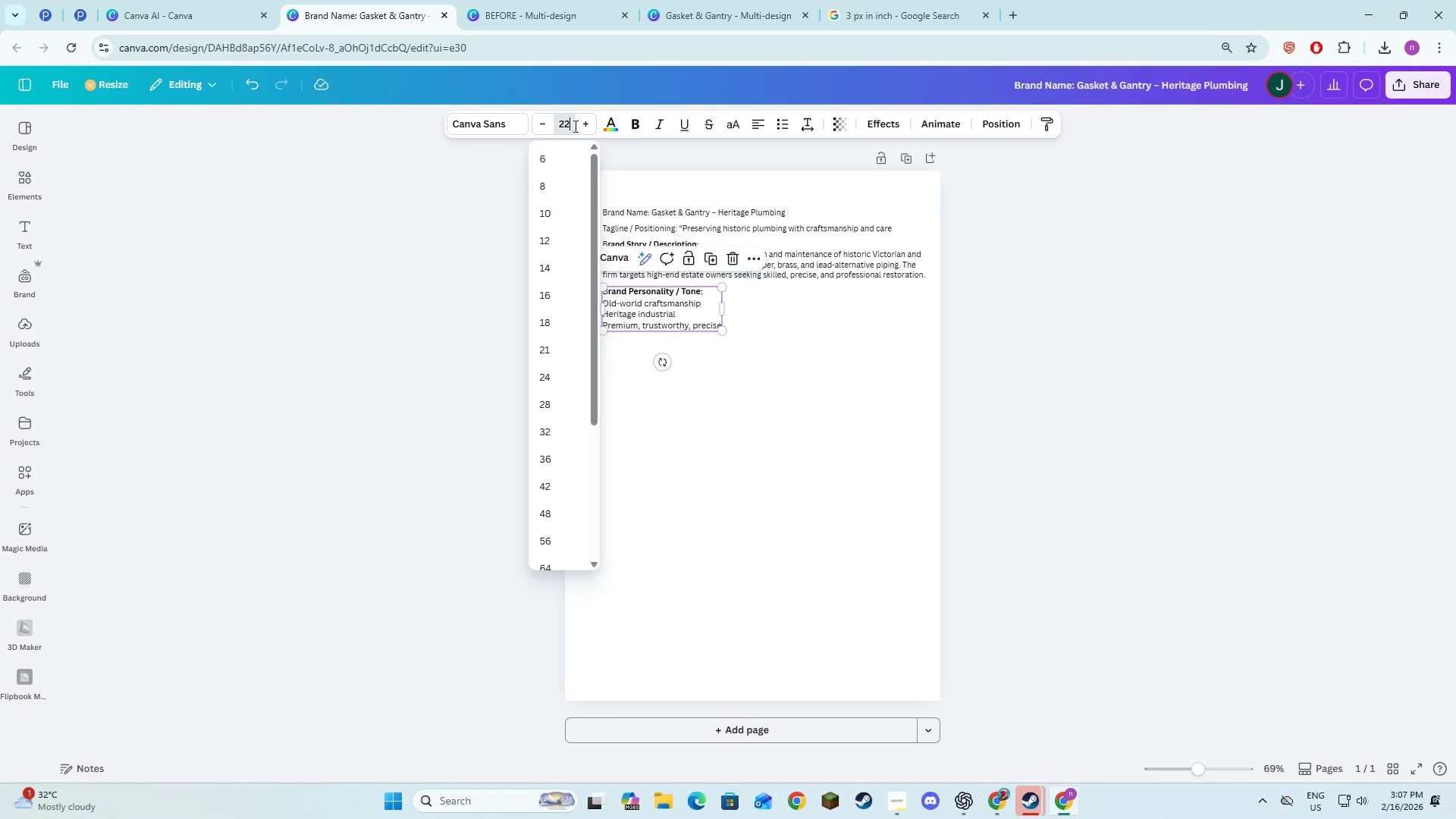 
key(Enter)
 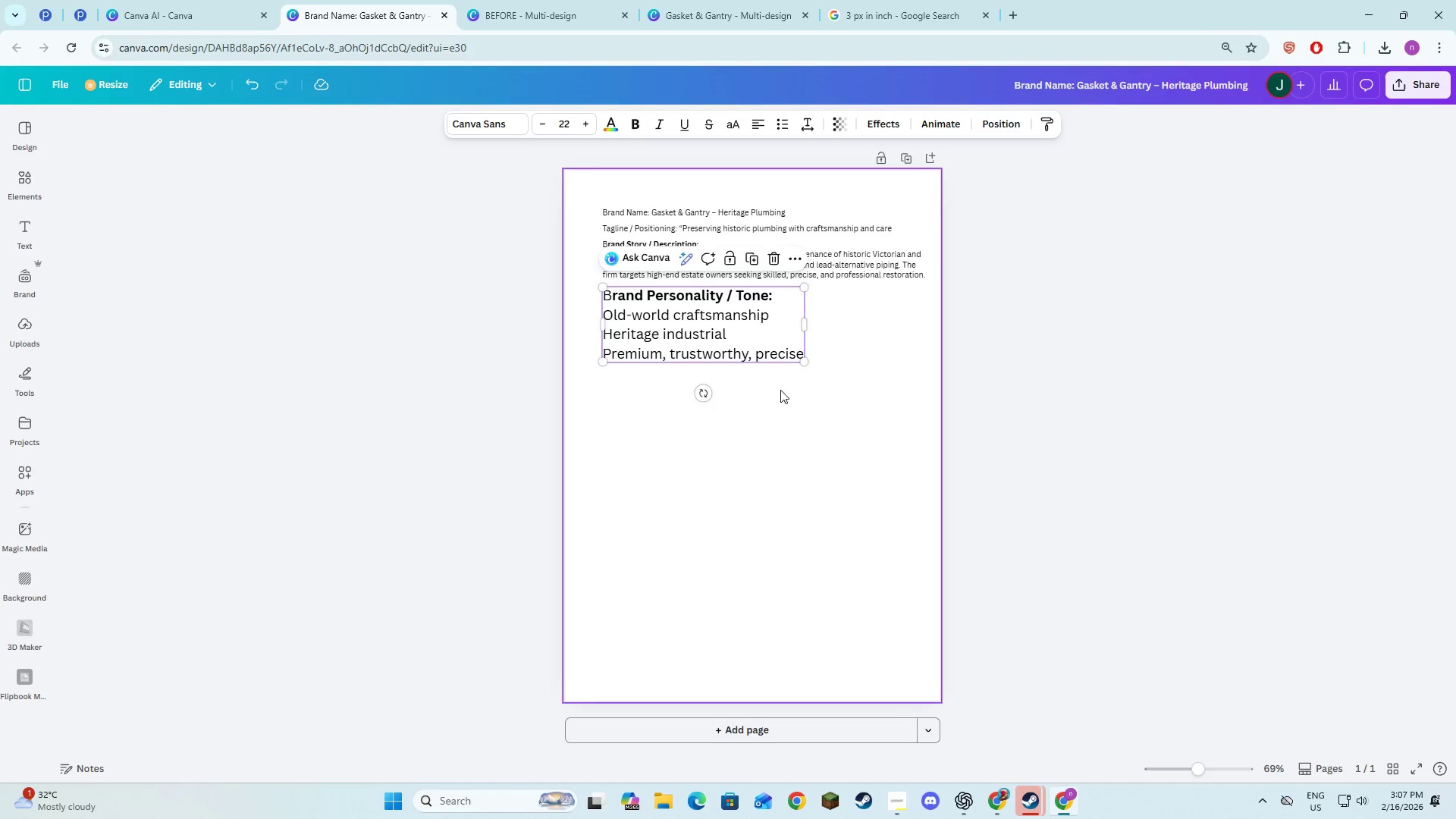 
left_click([730, 334])
 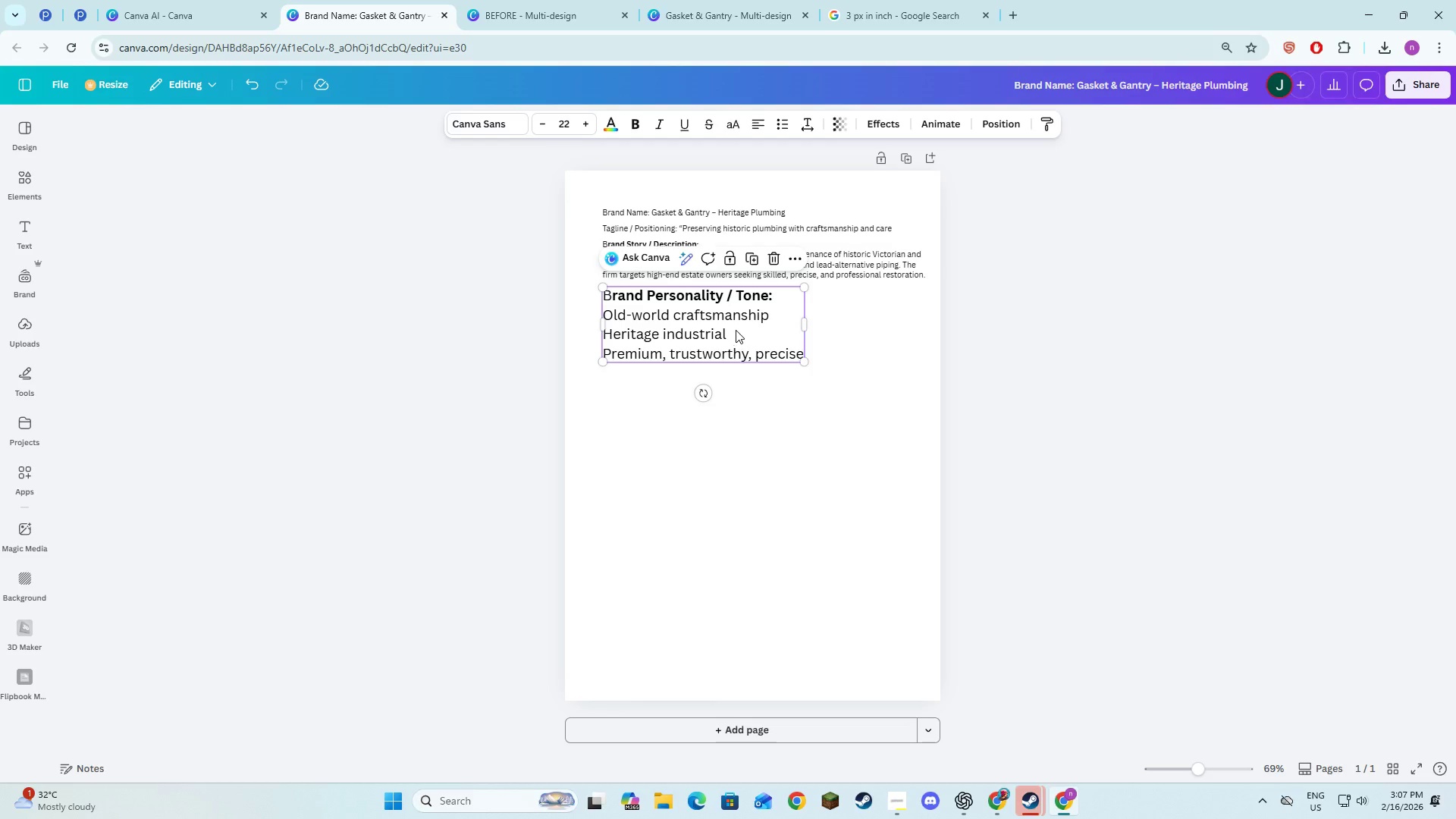 
left_click_drag(start_coordinate=[736, 330], to_coordinate=[736, 608])
 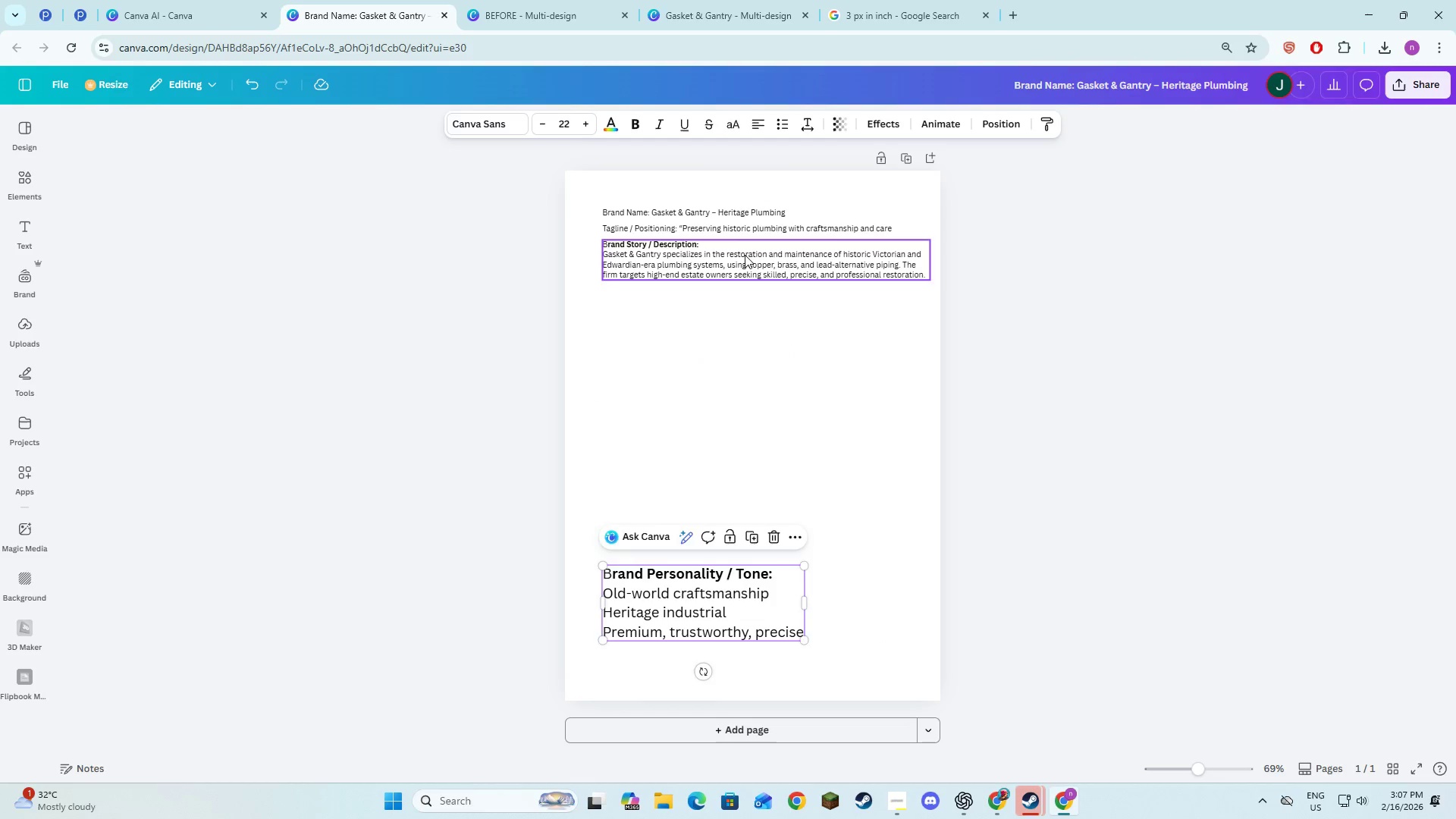 
left_click([745, 255])
 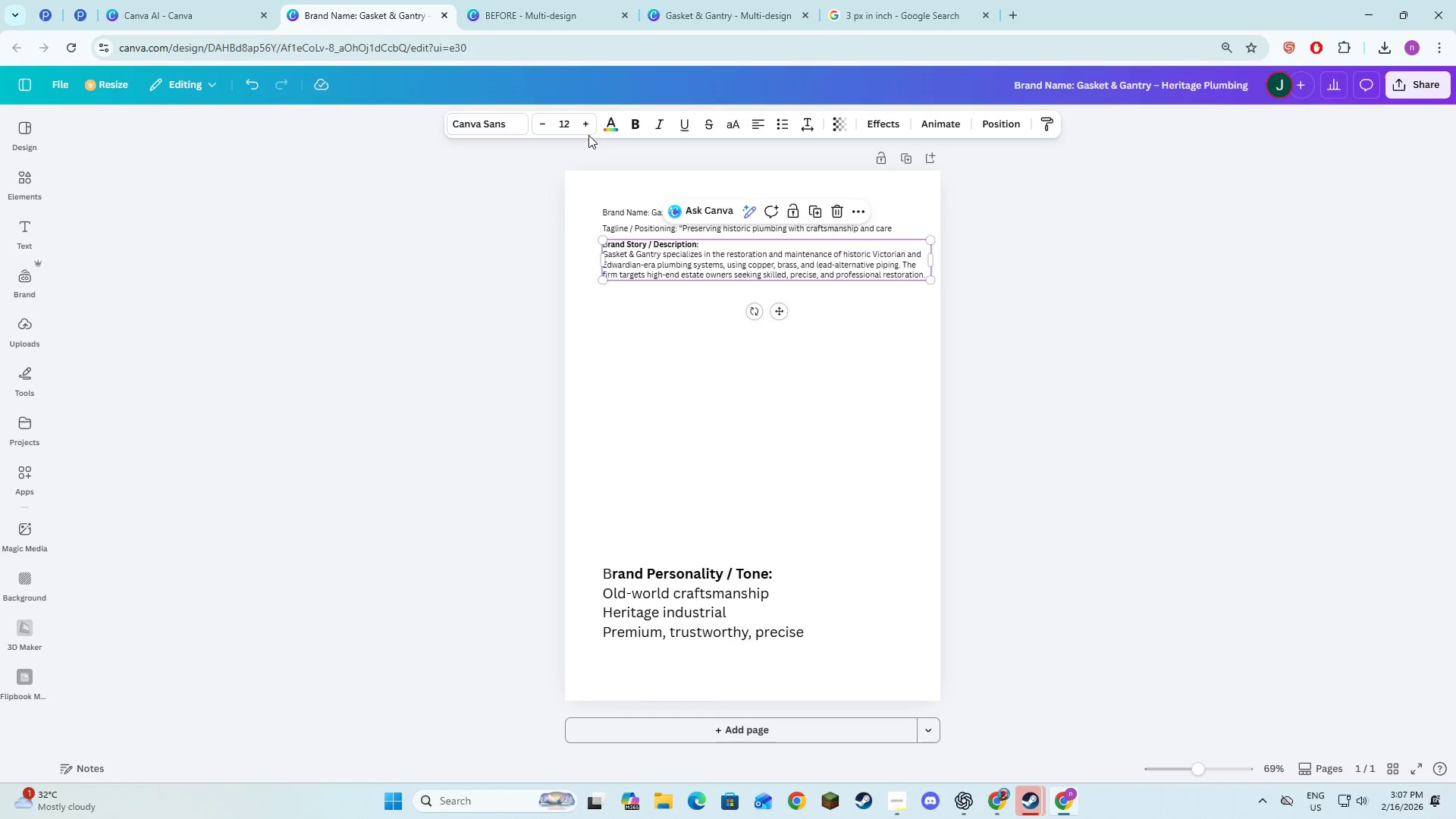 
left_click([568, 124])
 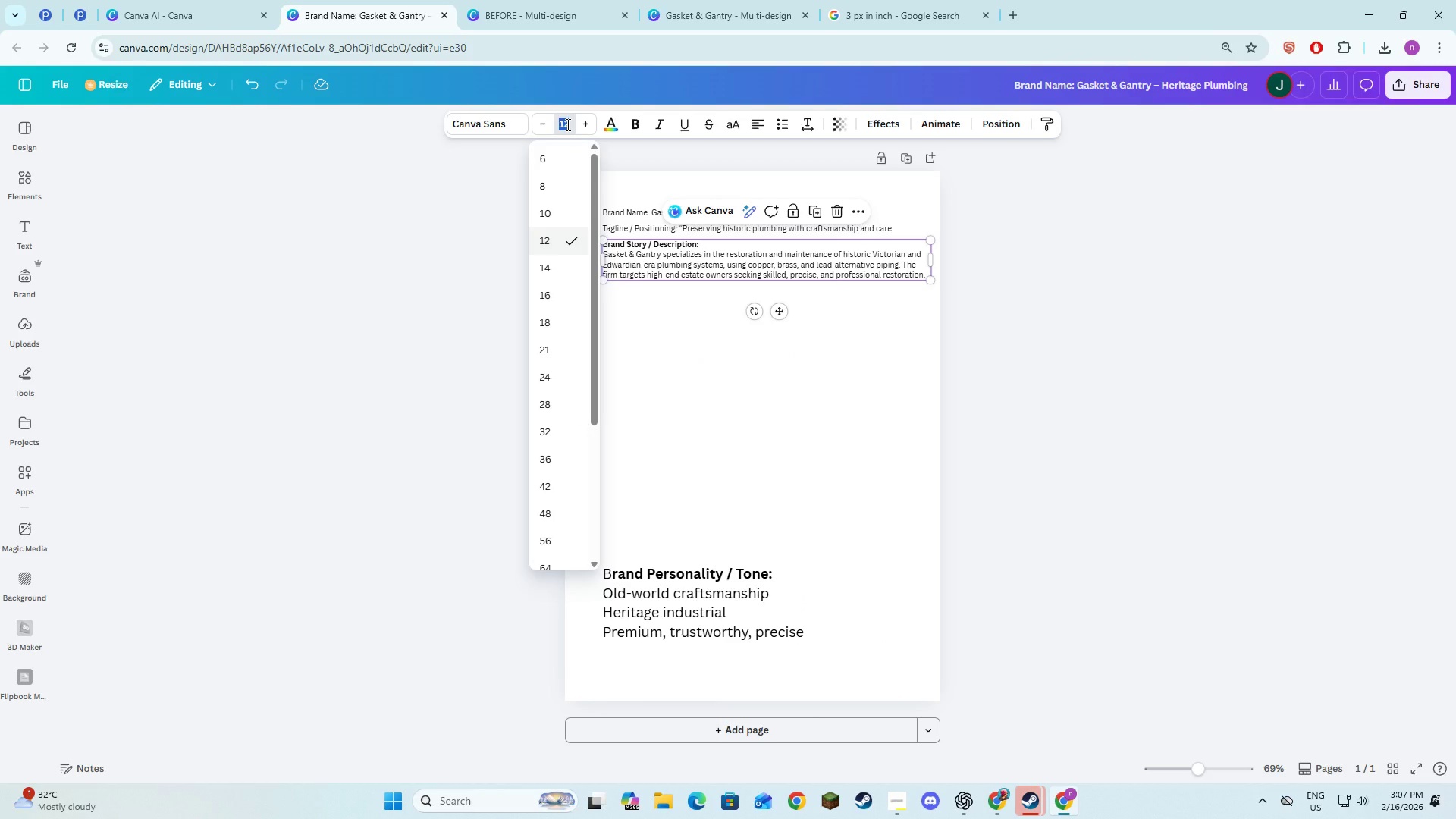 
key(Numpad2)
 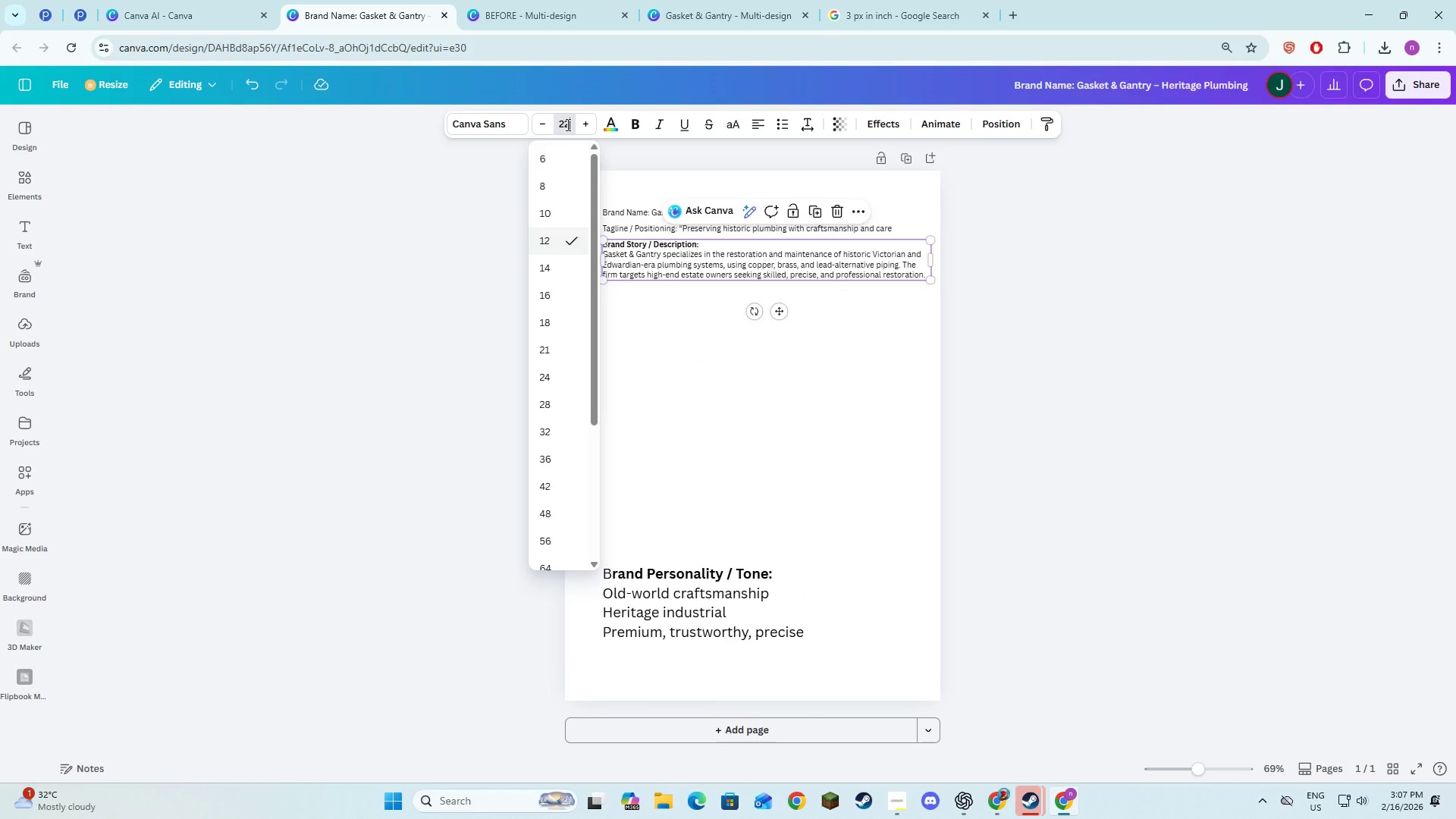 
key(Numpad2)
 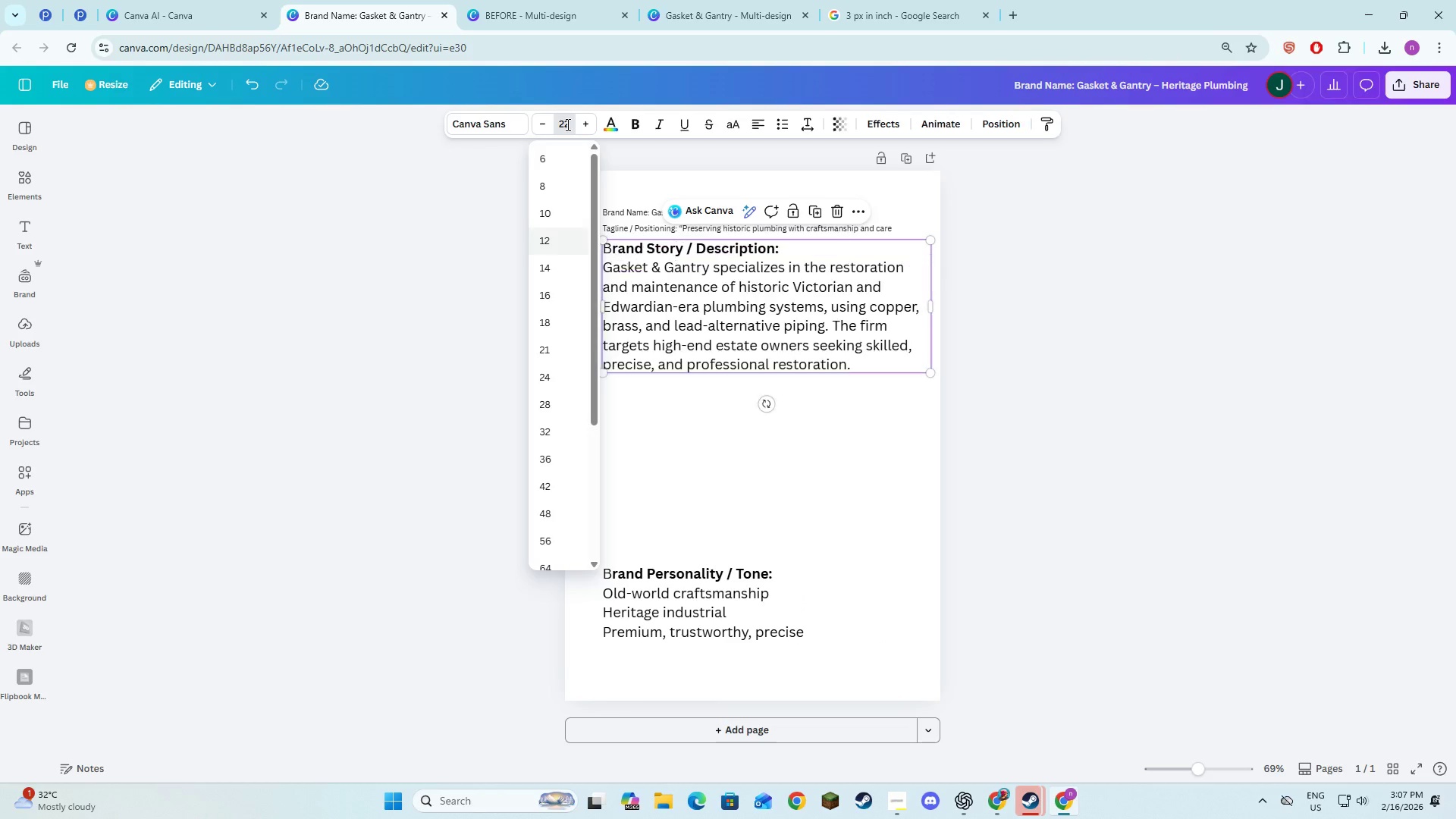 
key(NumpadEnter)
 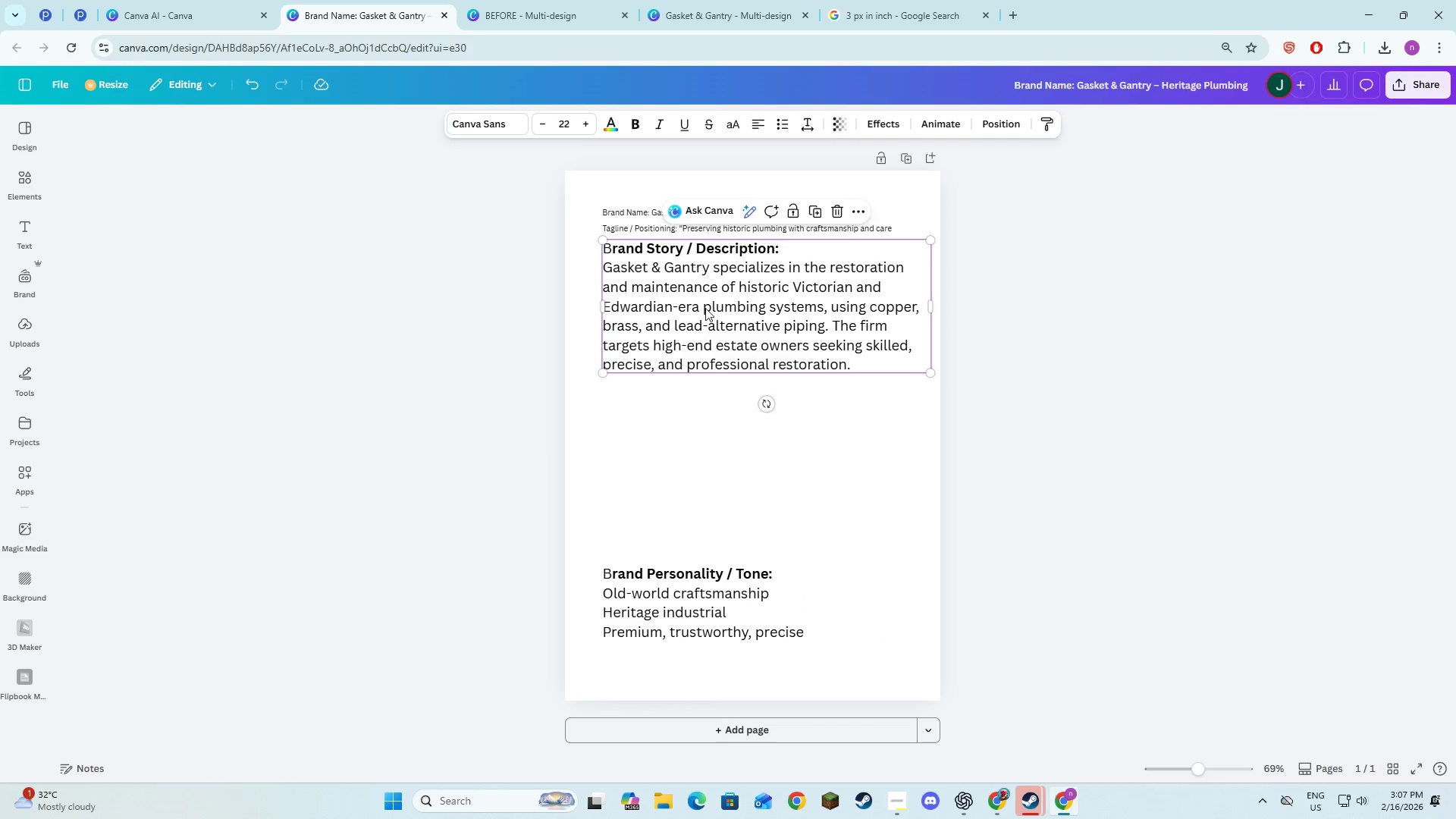 
left_click_drag(start_coordinate=[709, 325], to_coordinate=[704, 463])
 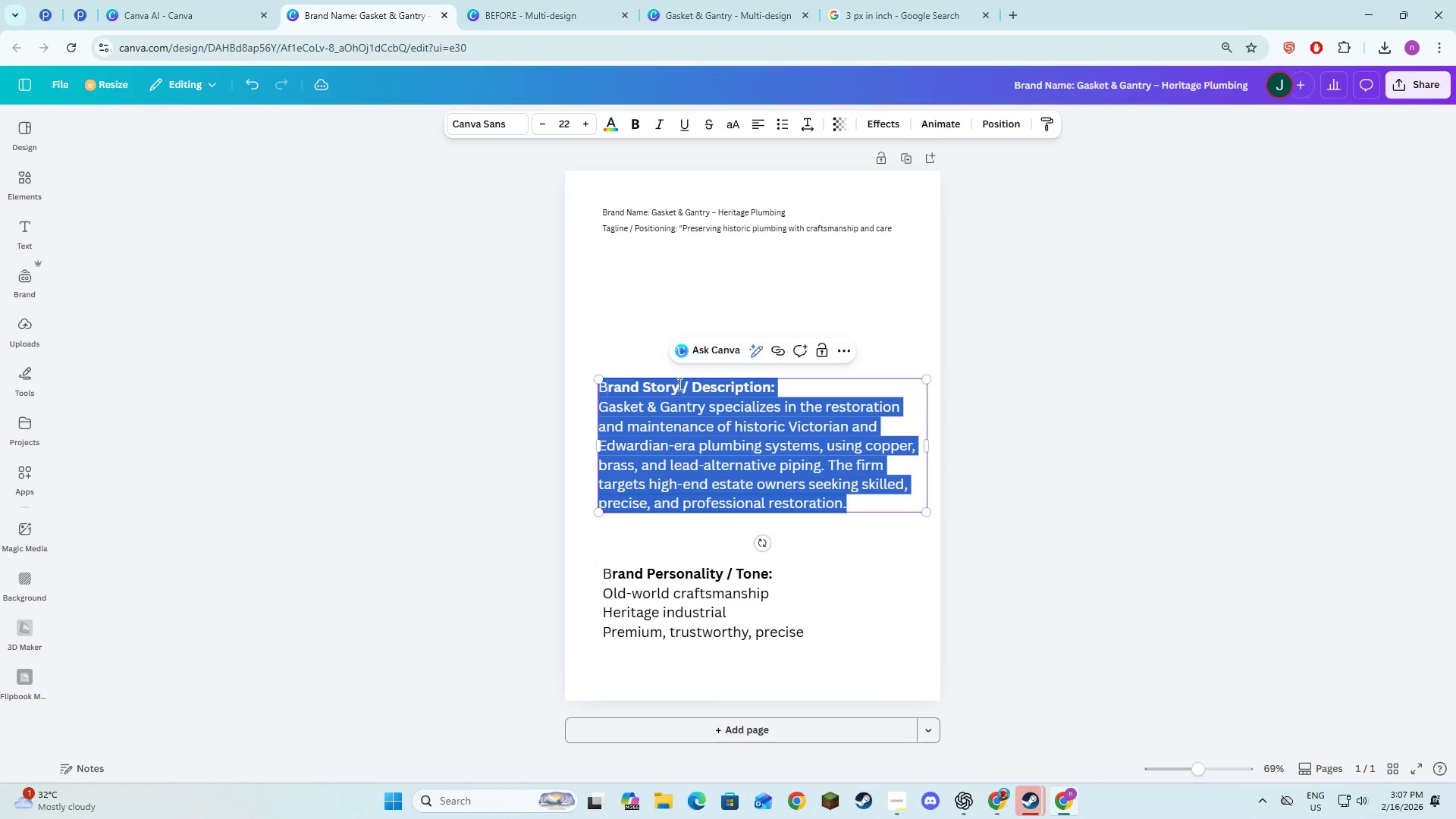 
double_click([693, 383])
 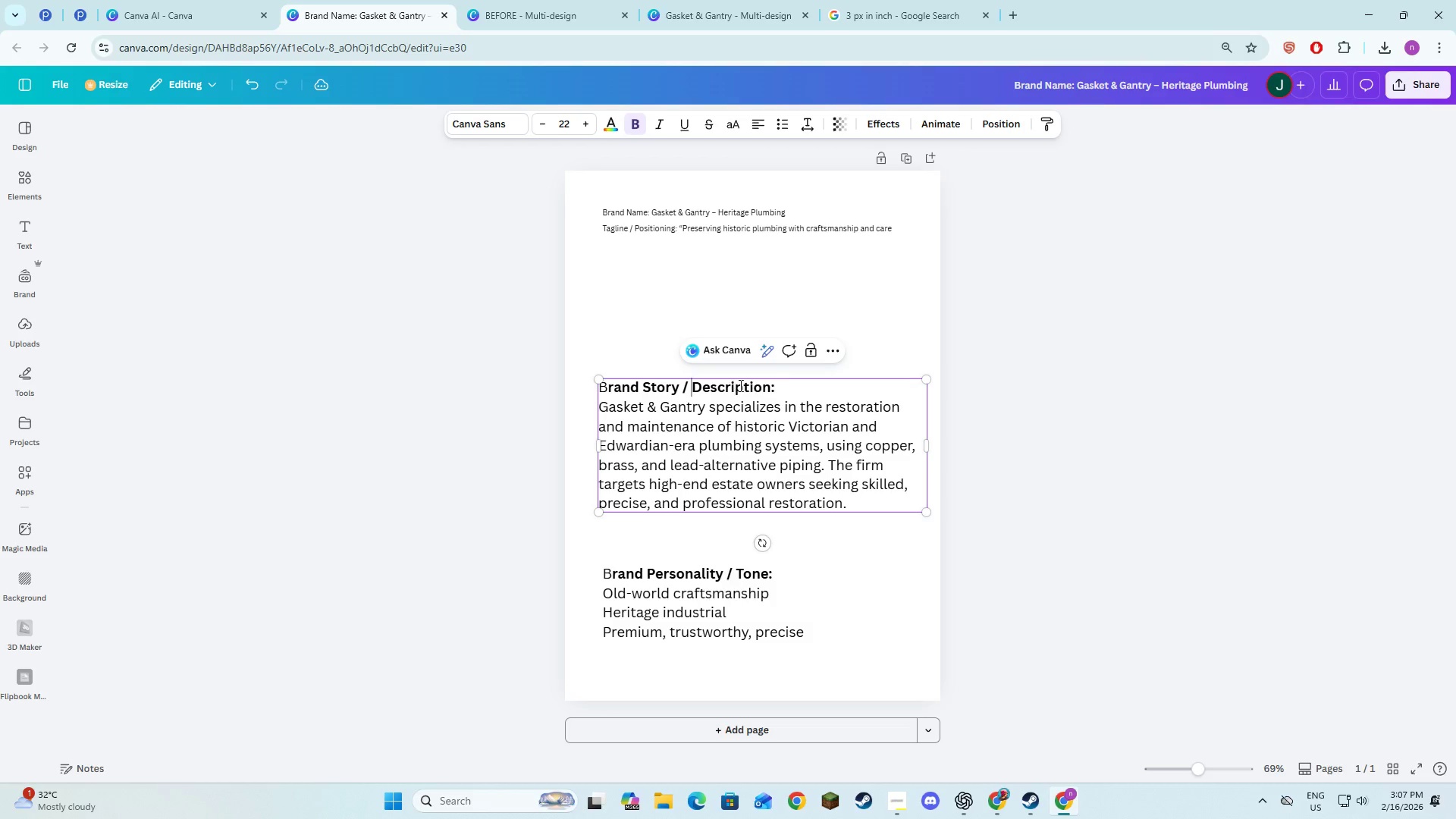 
left_click_drag(start_coordinate=[786, 389], to_coordinate=[600, 391])
 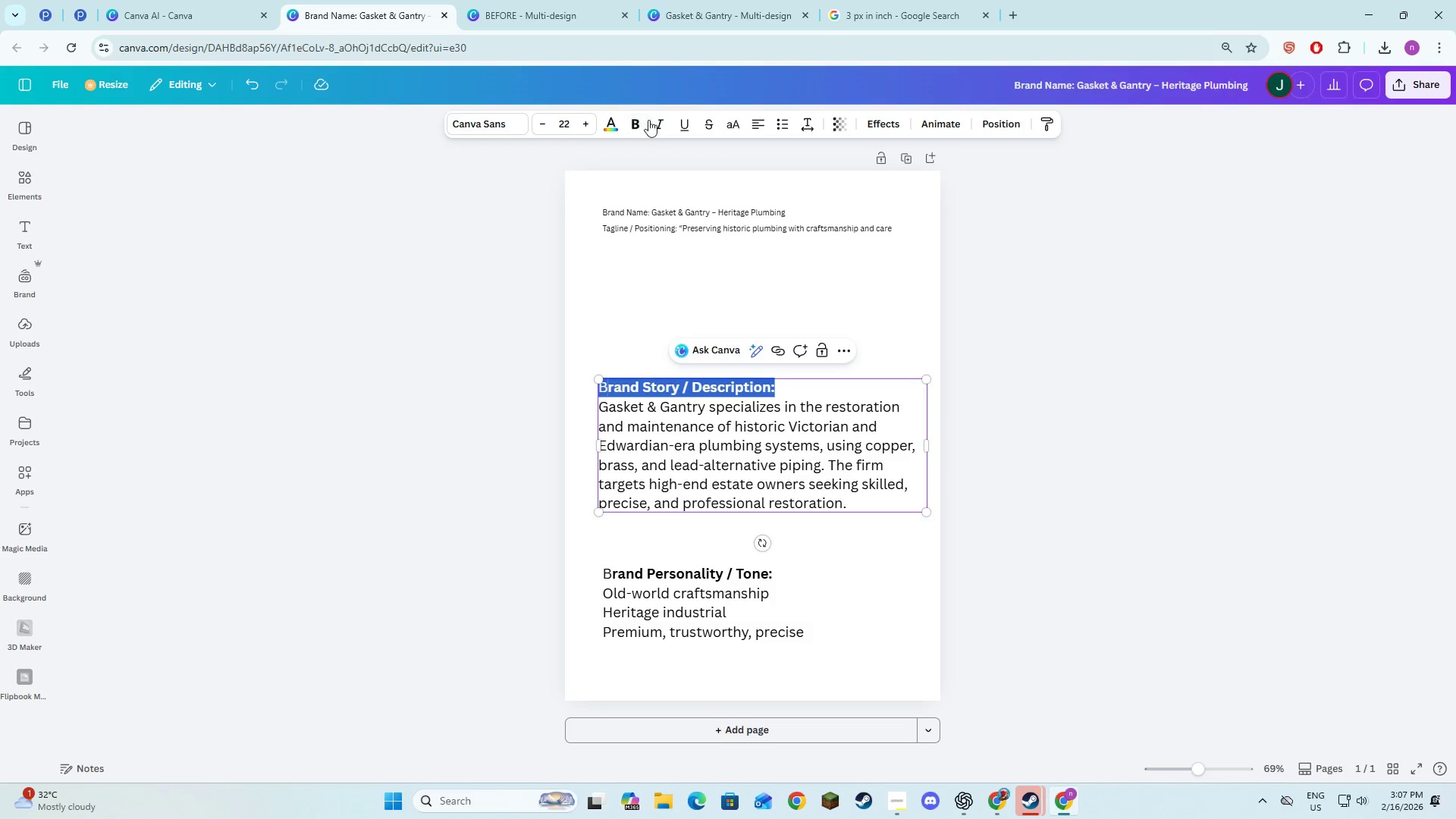 
left_click_drag(start_coordinate=[632, 124], to_coordinate=[629, 130])
 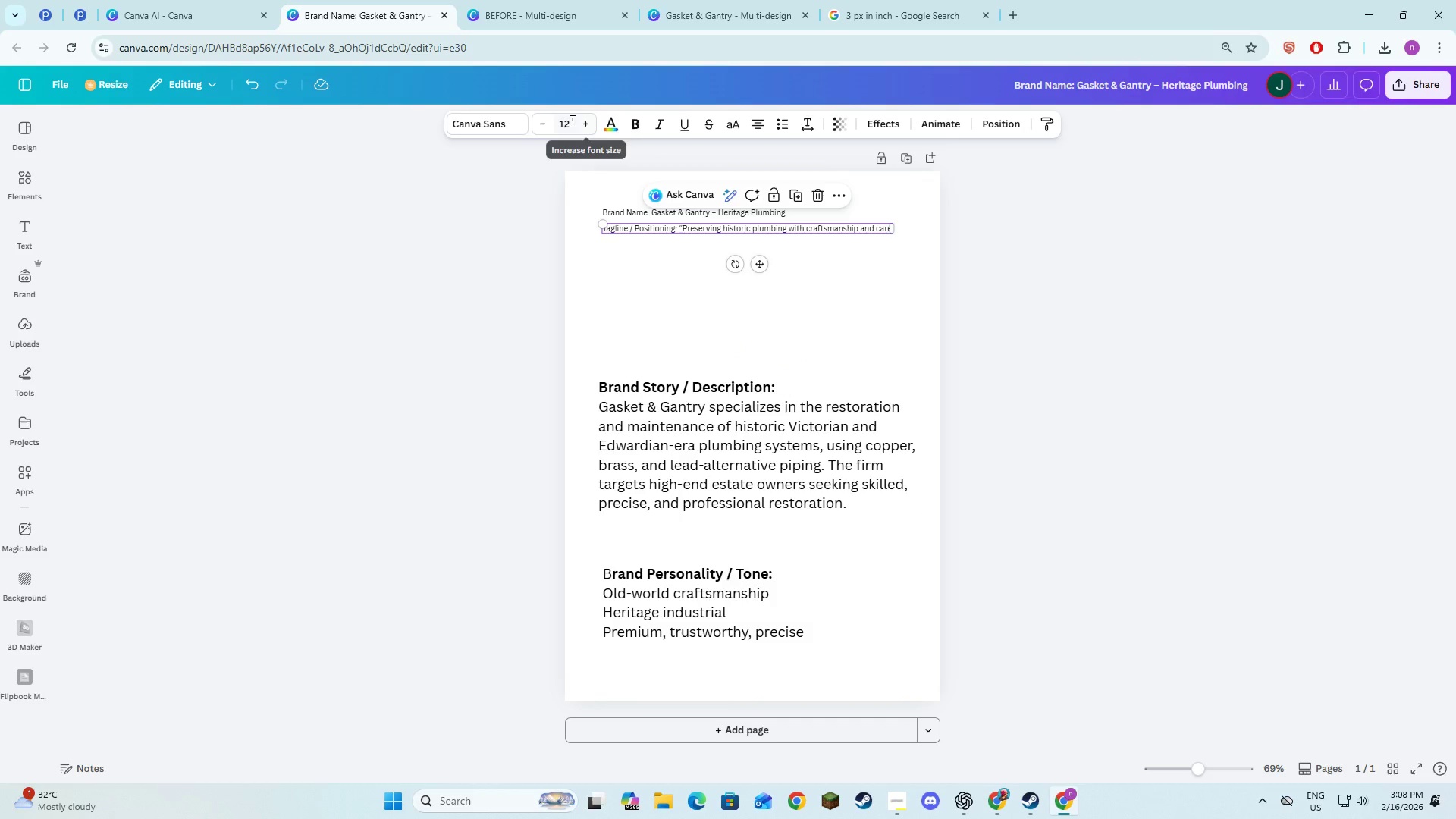 
wait(6.94)
 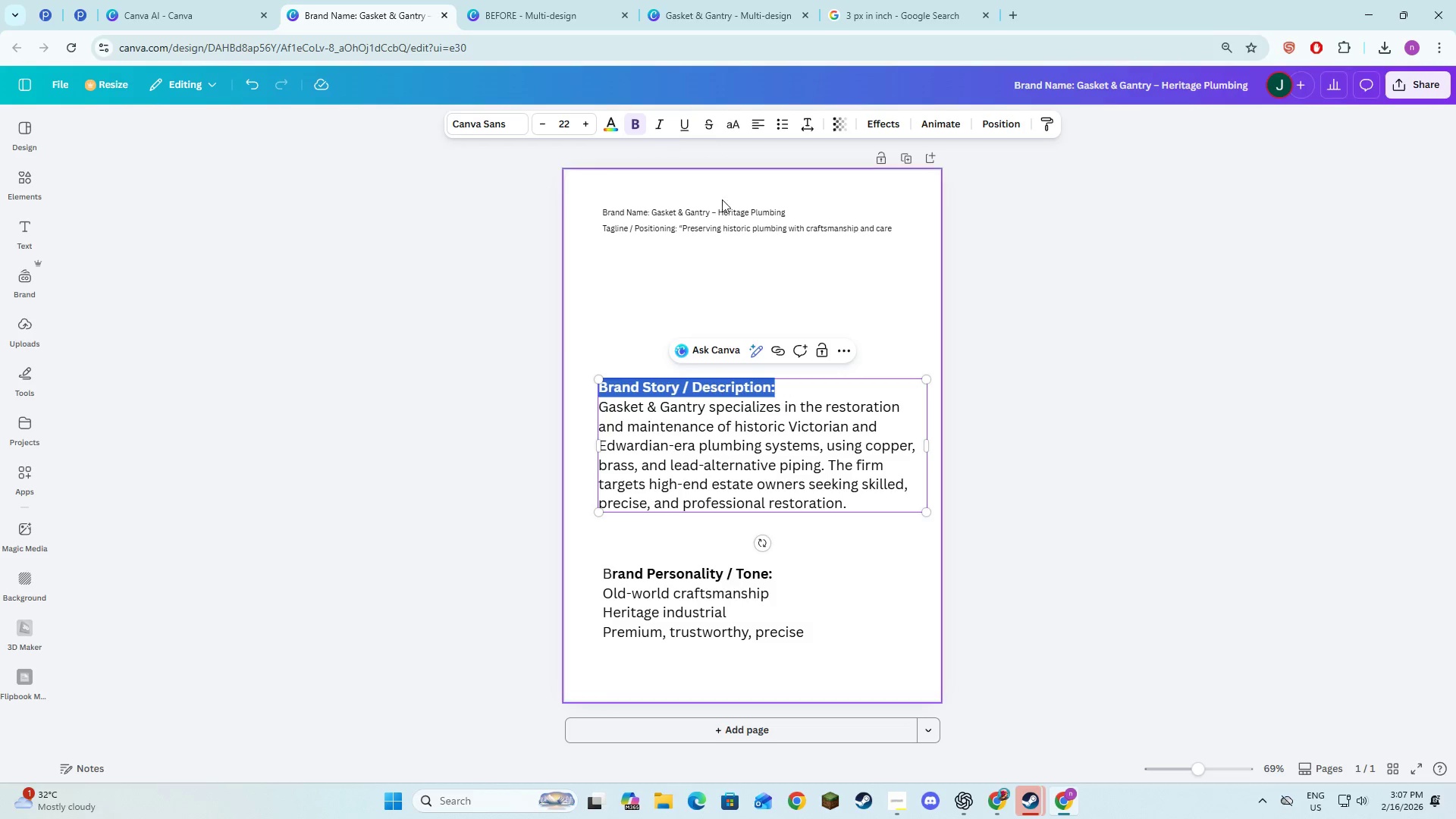 
key(Numpad2)
 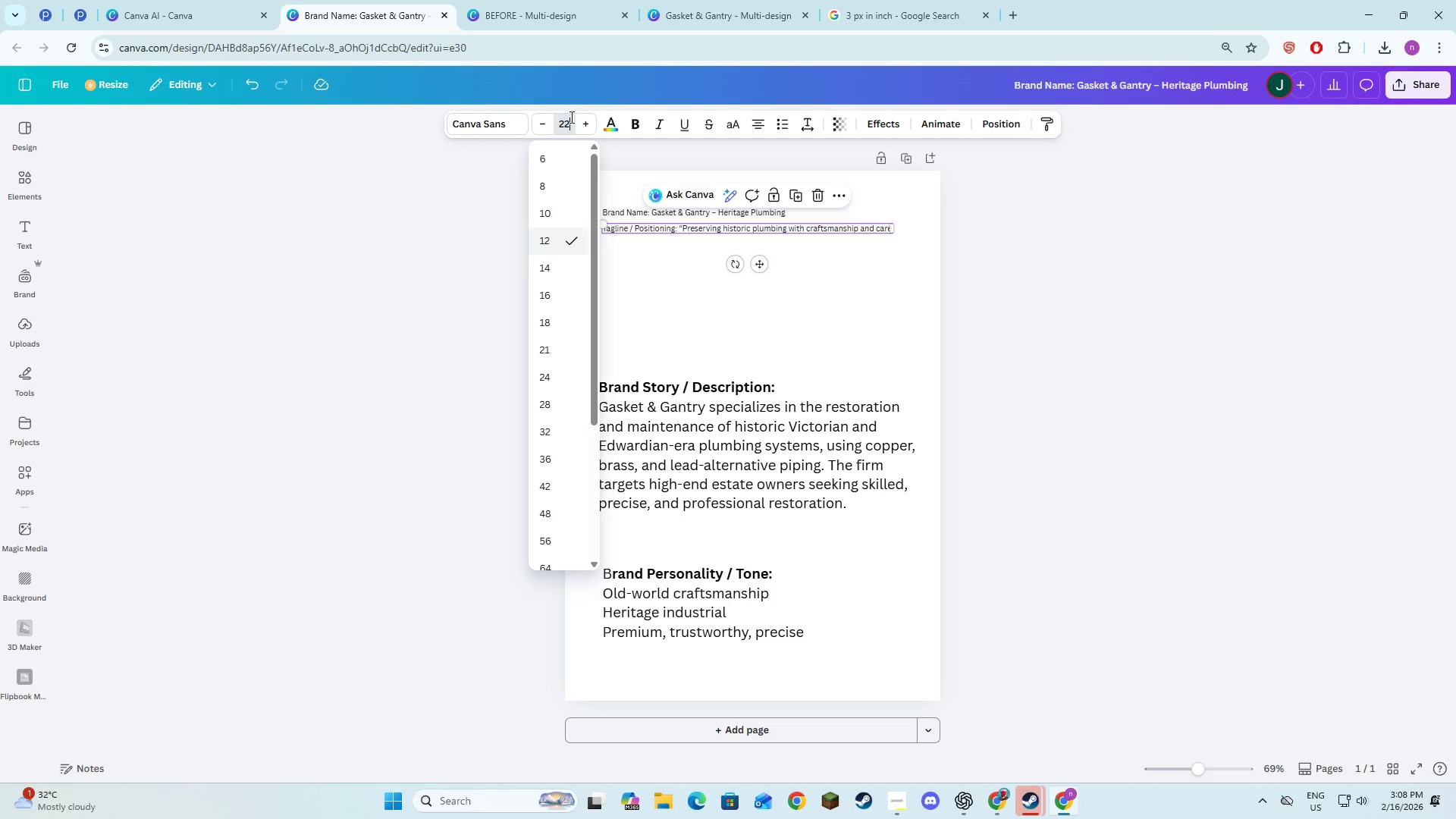 
key(Numpad2)
 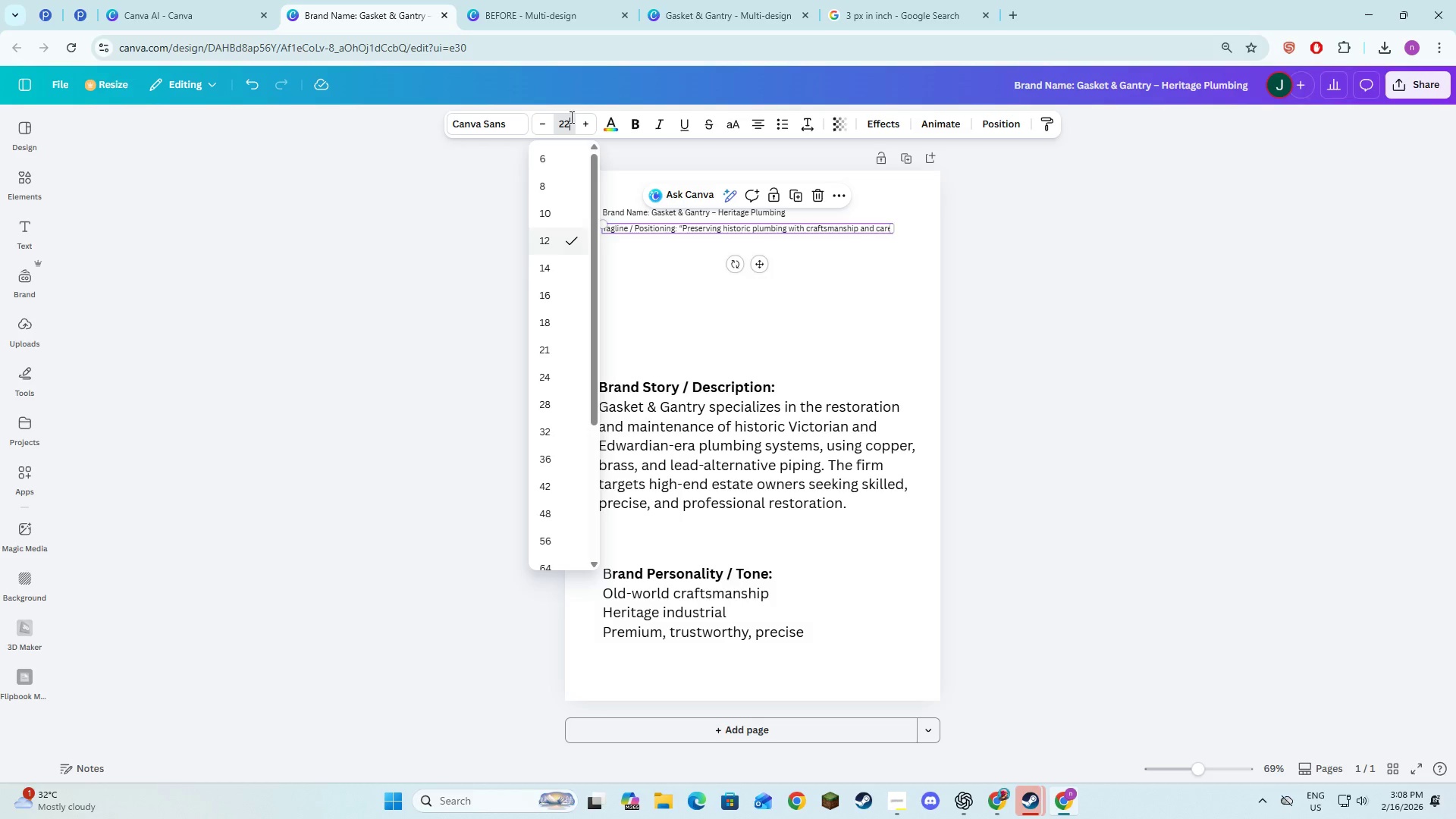 
key(NumpadEnter)
 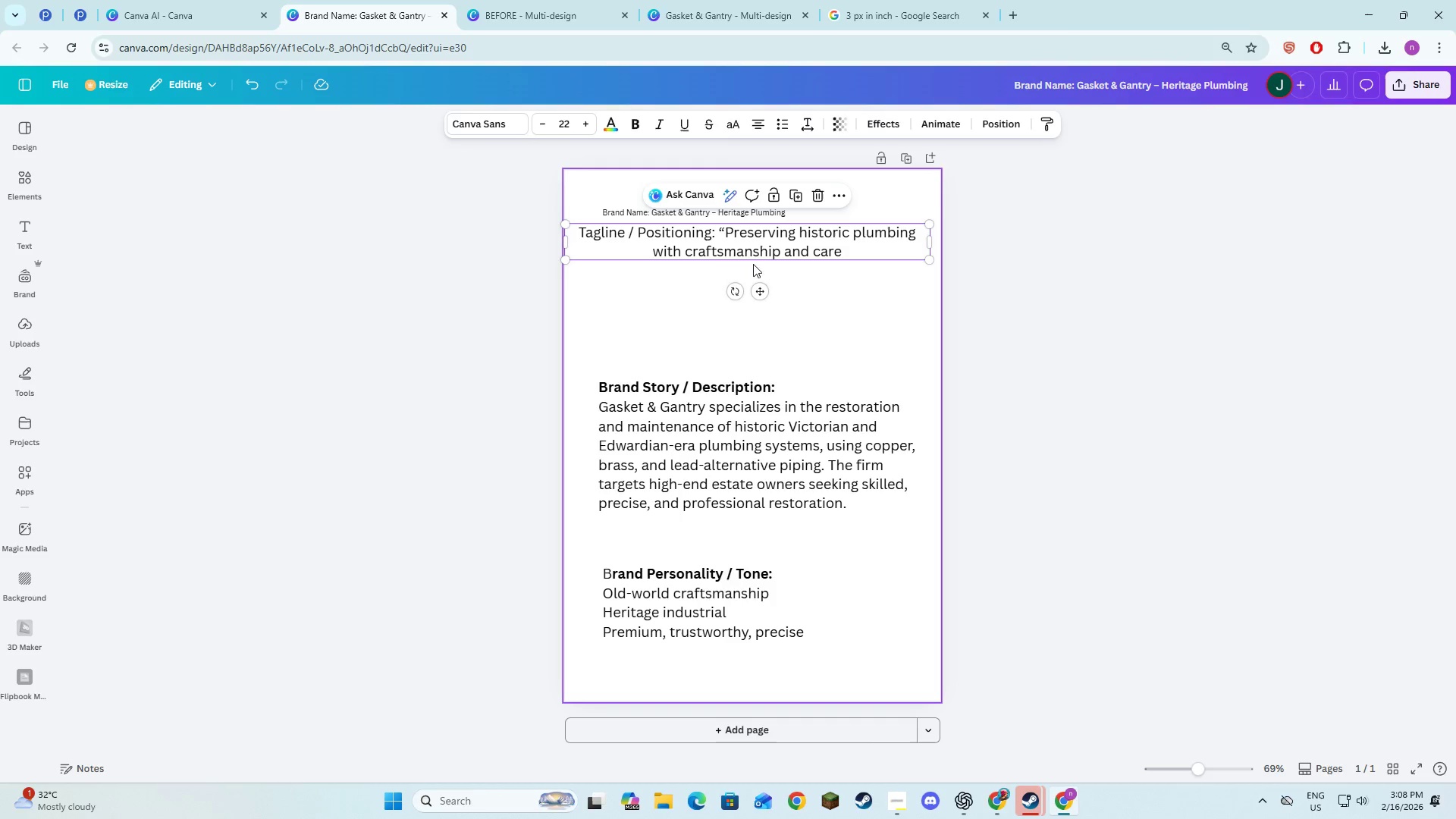 
left_click_drag(start_coordinate=[763, 286], to_coordinate=[774, 326])
 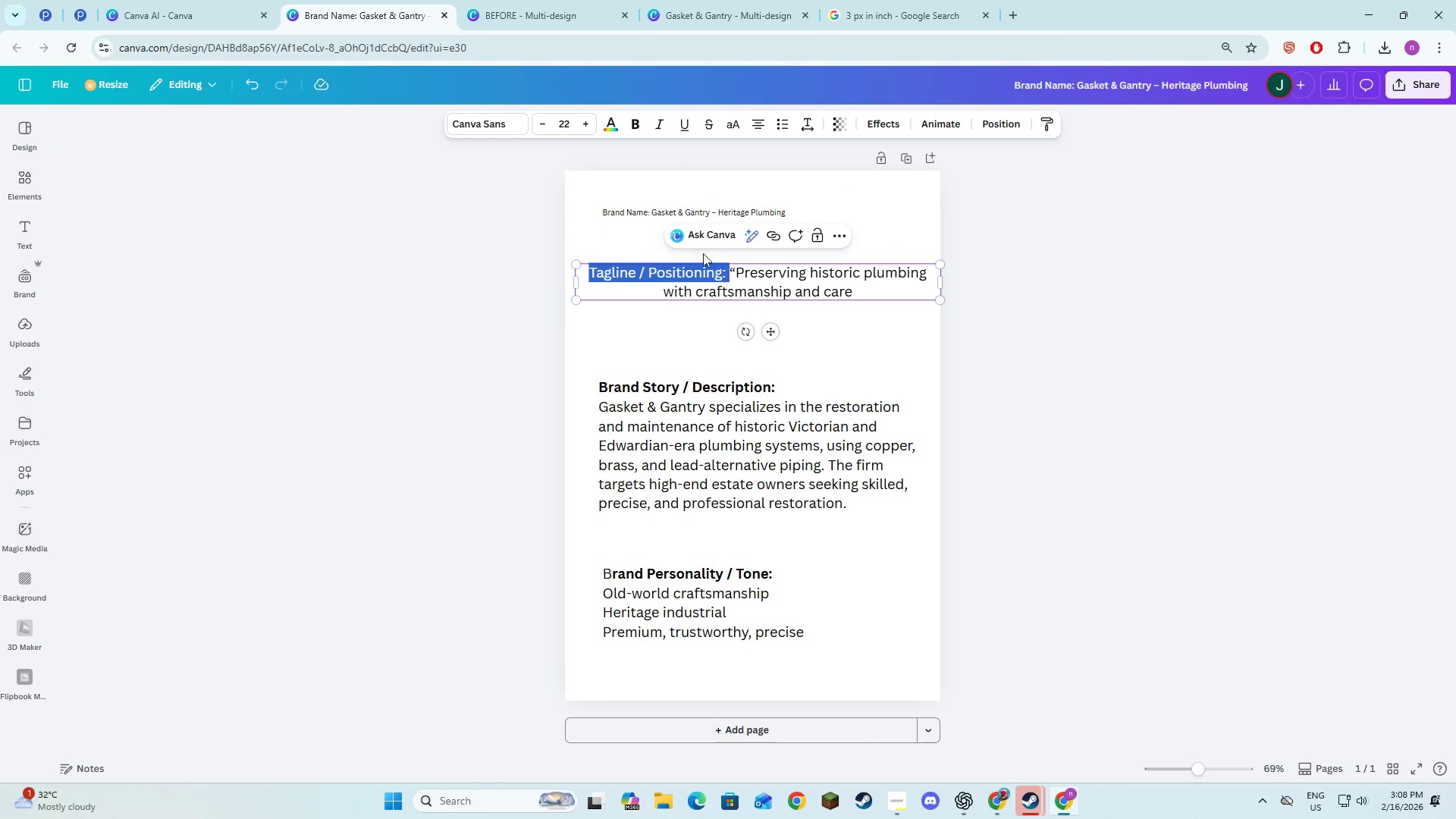 
wait(9.36)
 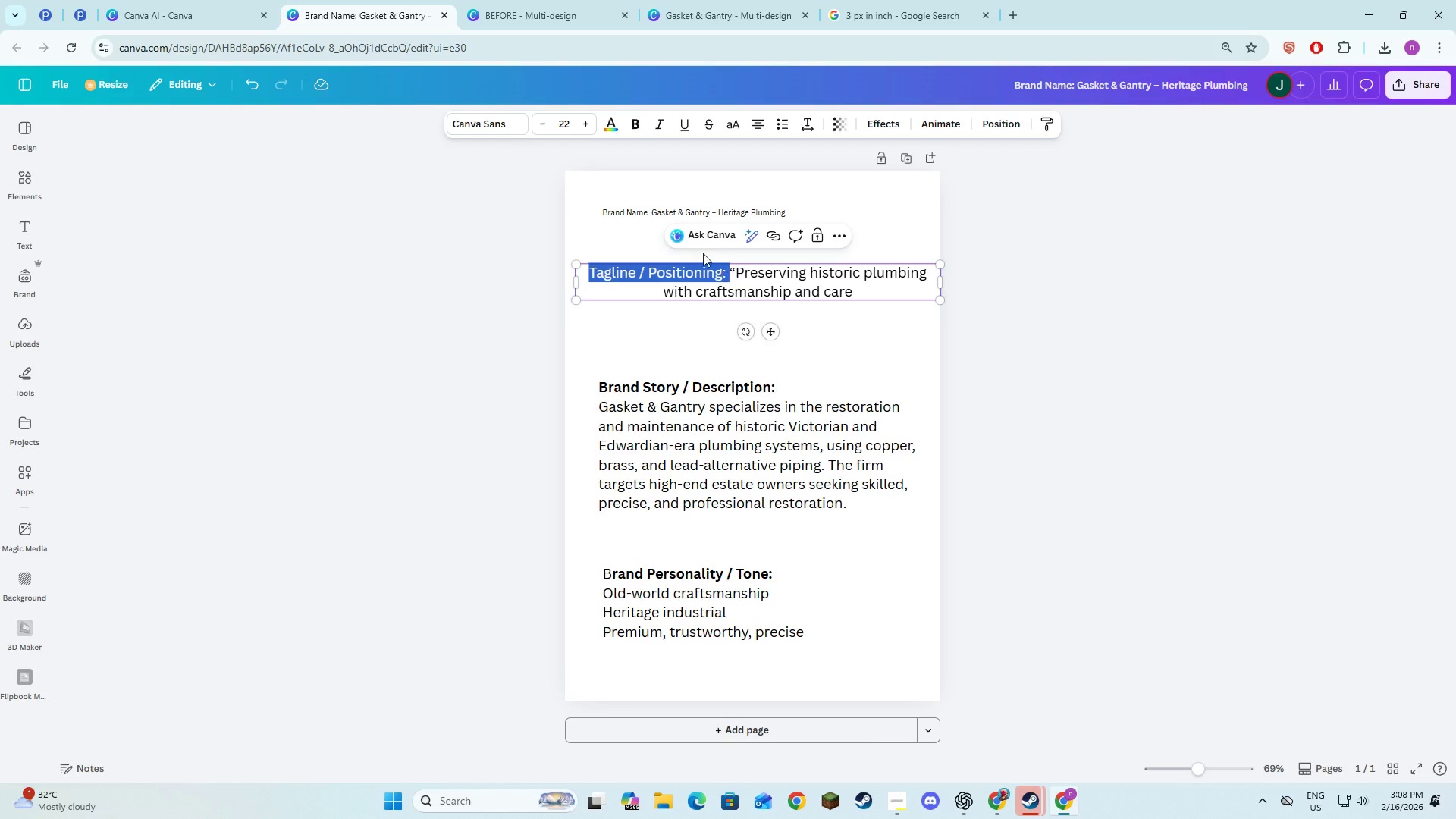 
key(Numpad2)
 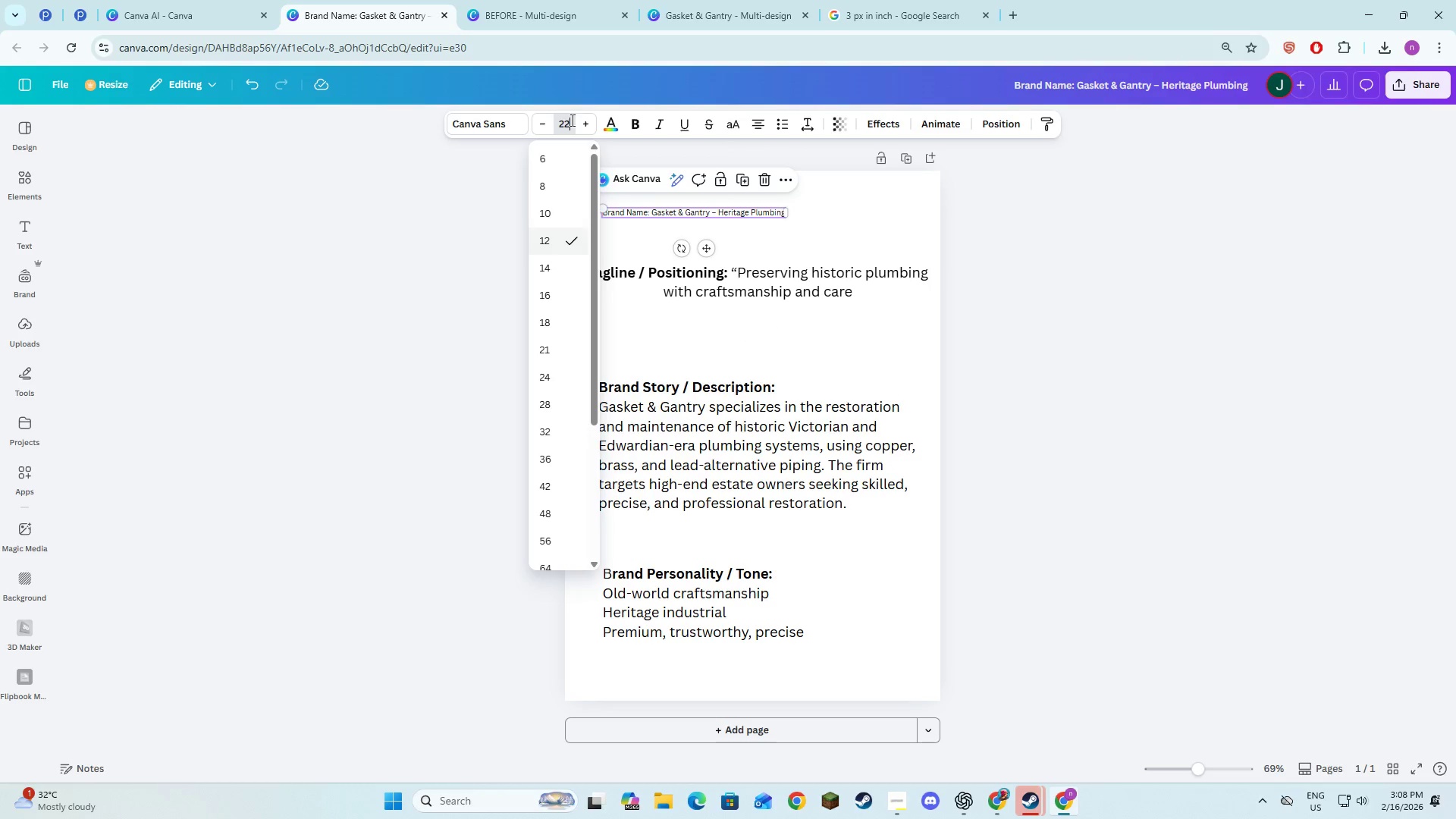 
key(Numpad2)
 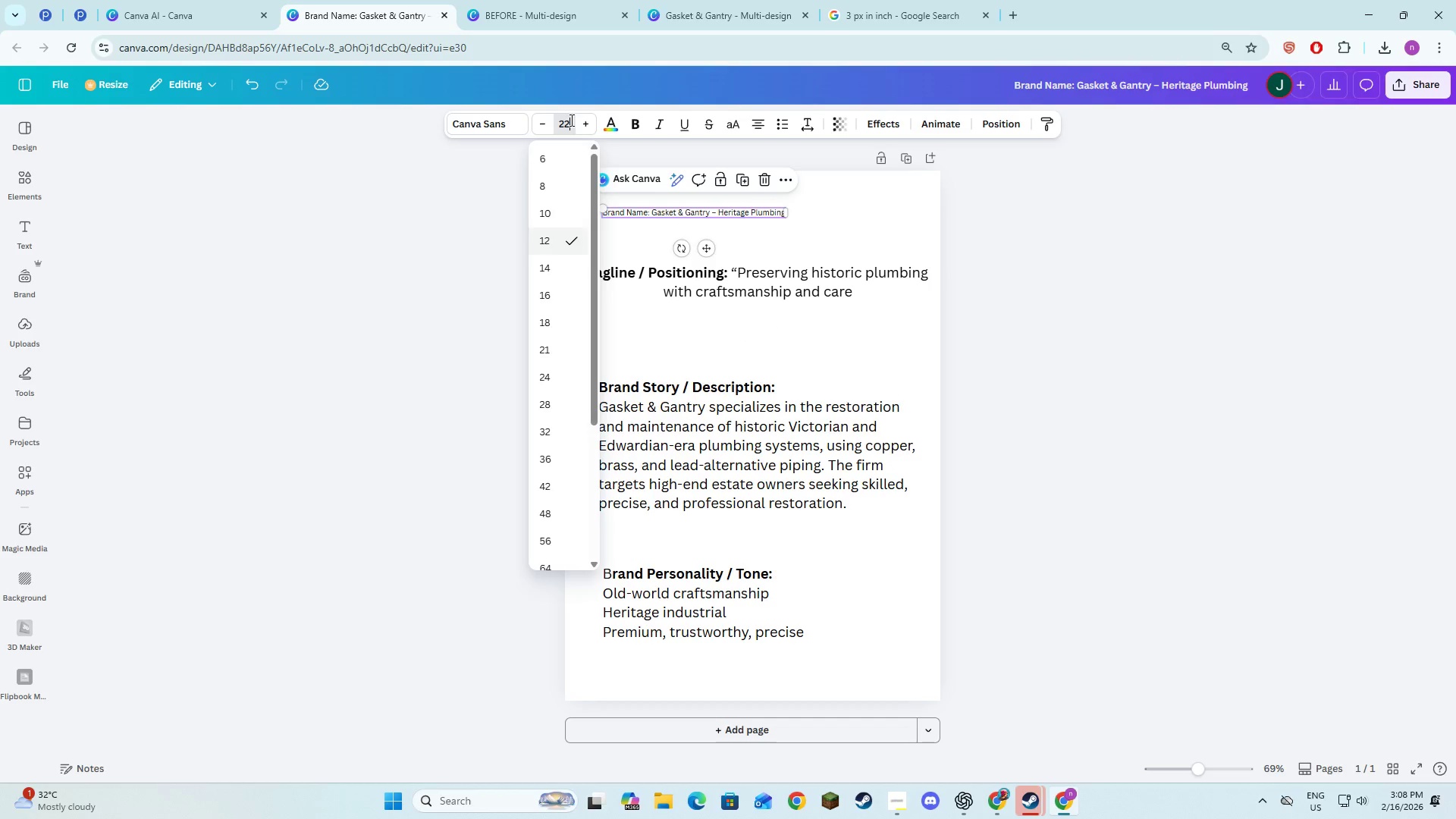 
key(NumpadEnter)
 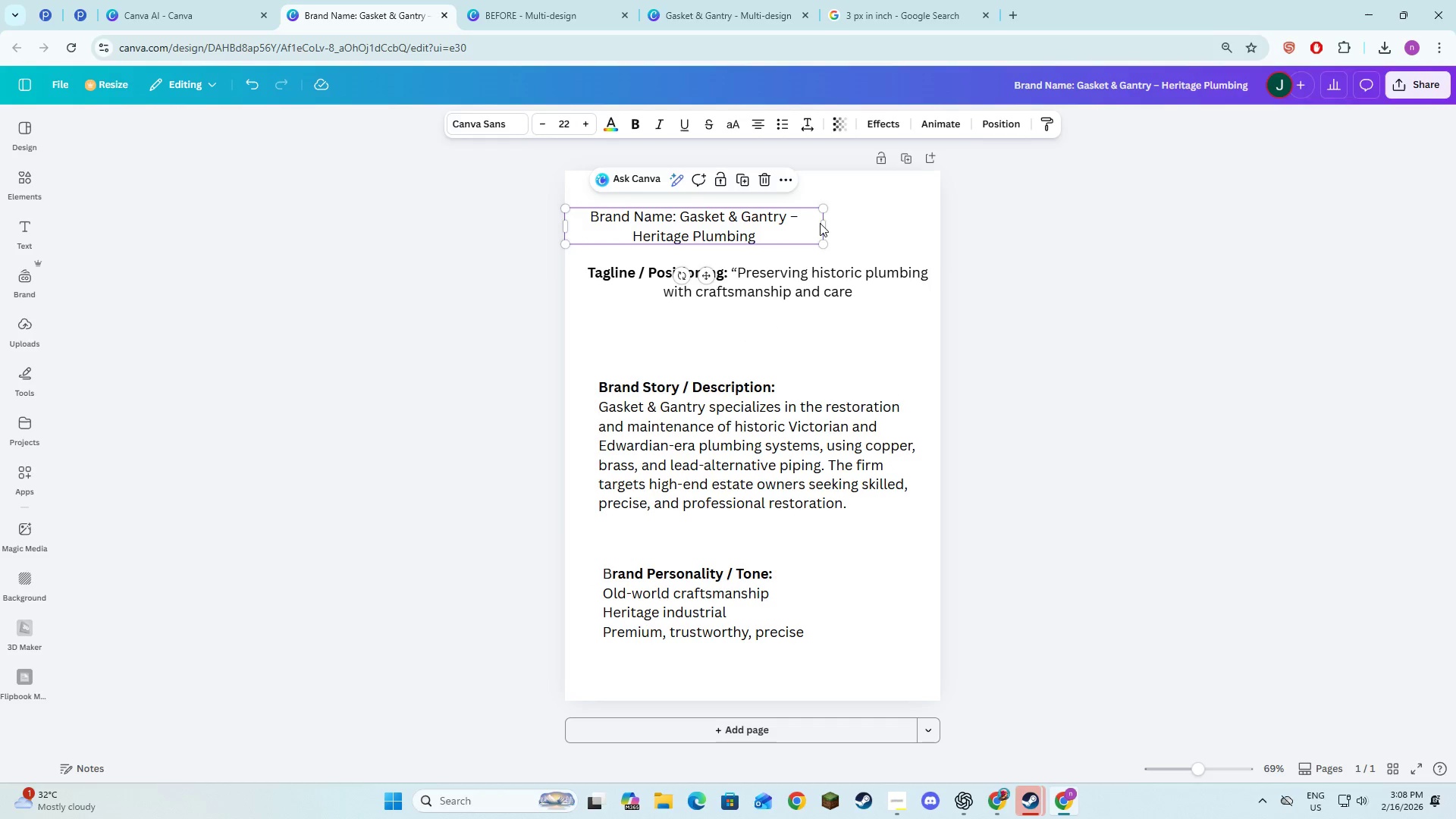 
left_click_drag(start_coordinate=[824, 224], to_coordinate=[918, 246])
 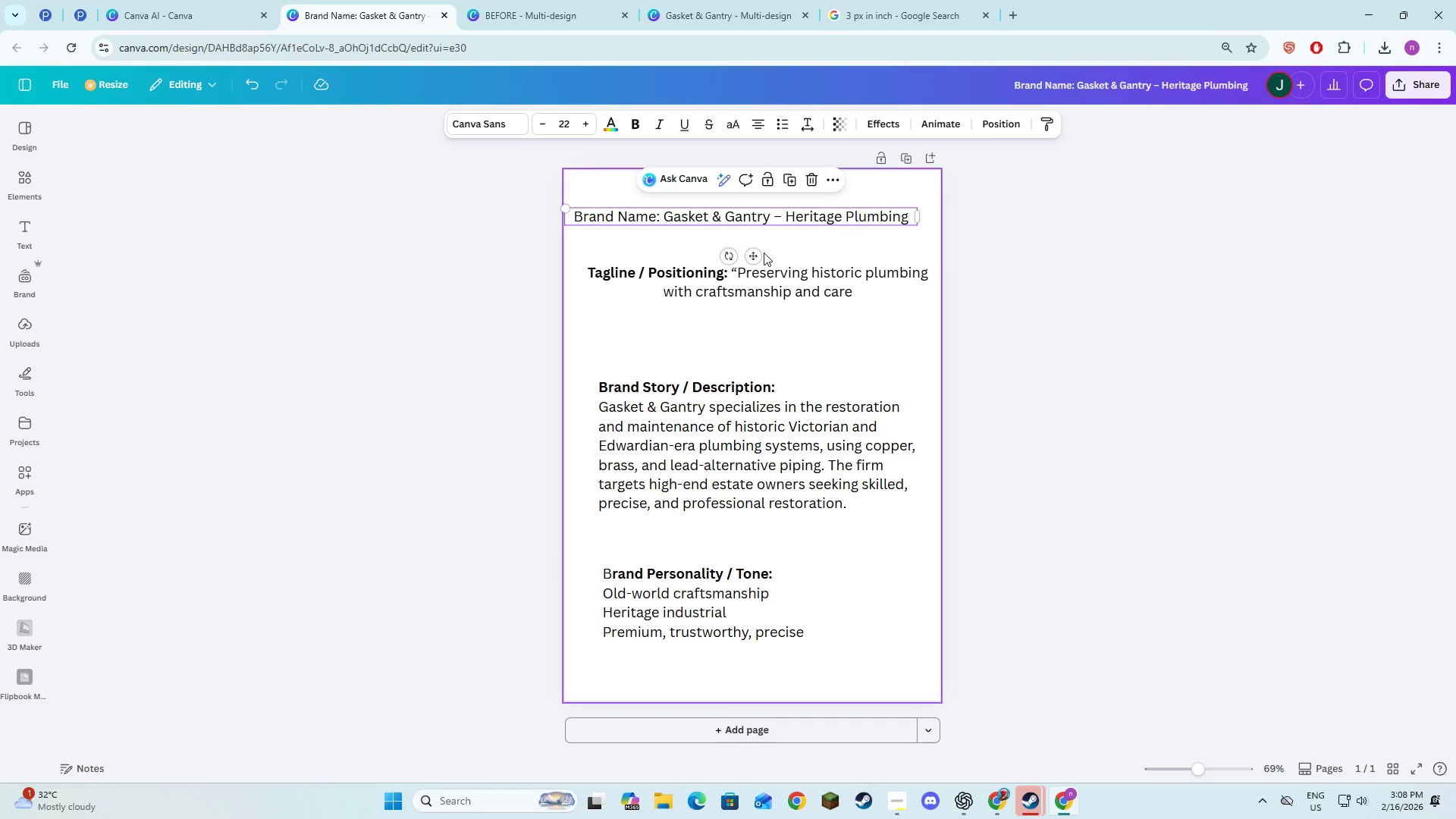 
left_click_drag(start_coordinate=[753, 257], to_coordinate=[764, 285])
 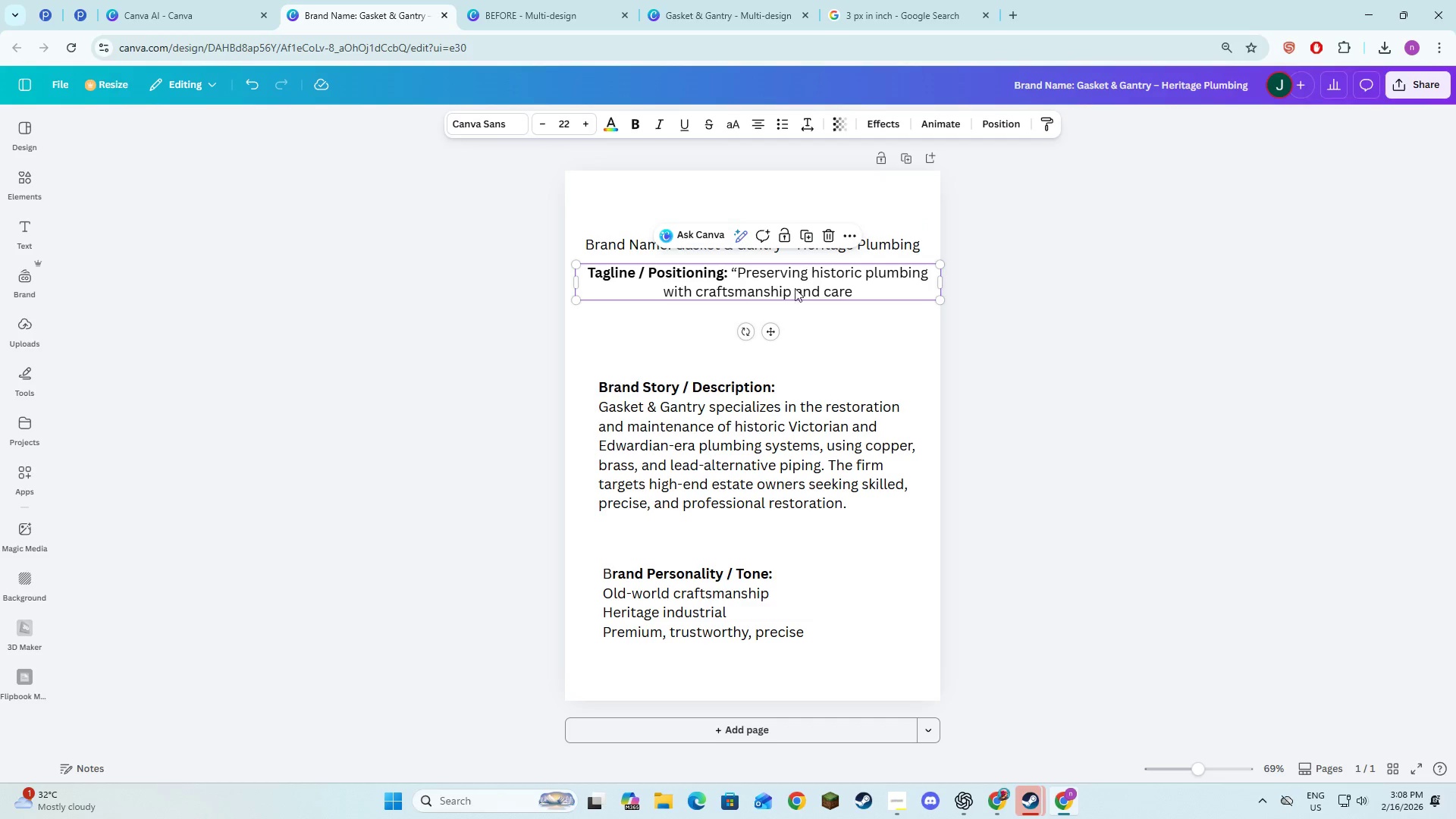 
left_click_drag(start_coordinate=[816, 285], to_coordinate=[809, 313])
 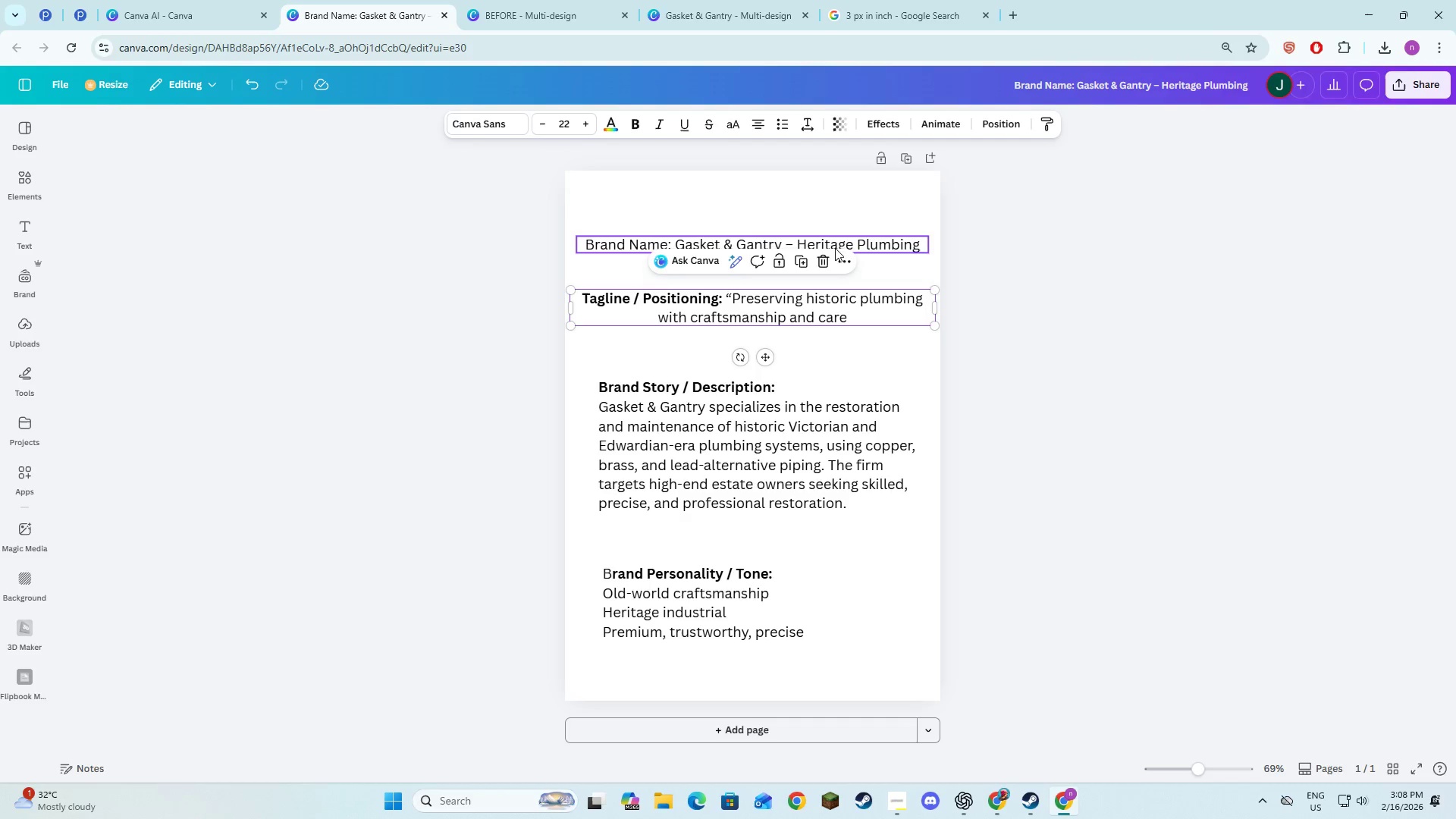 
left_click_drag(start_coordinate=[848, 246], to_coordinate=[842, 248])
 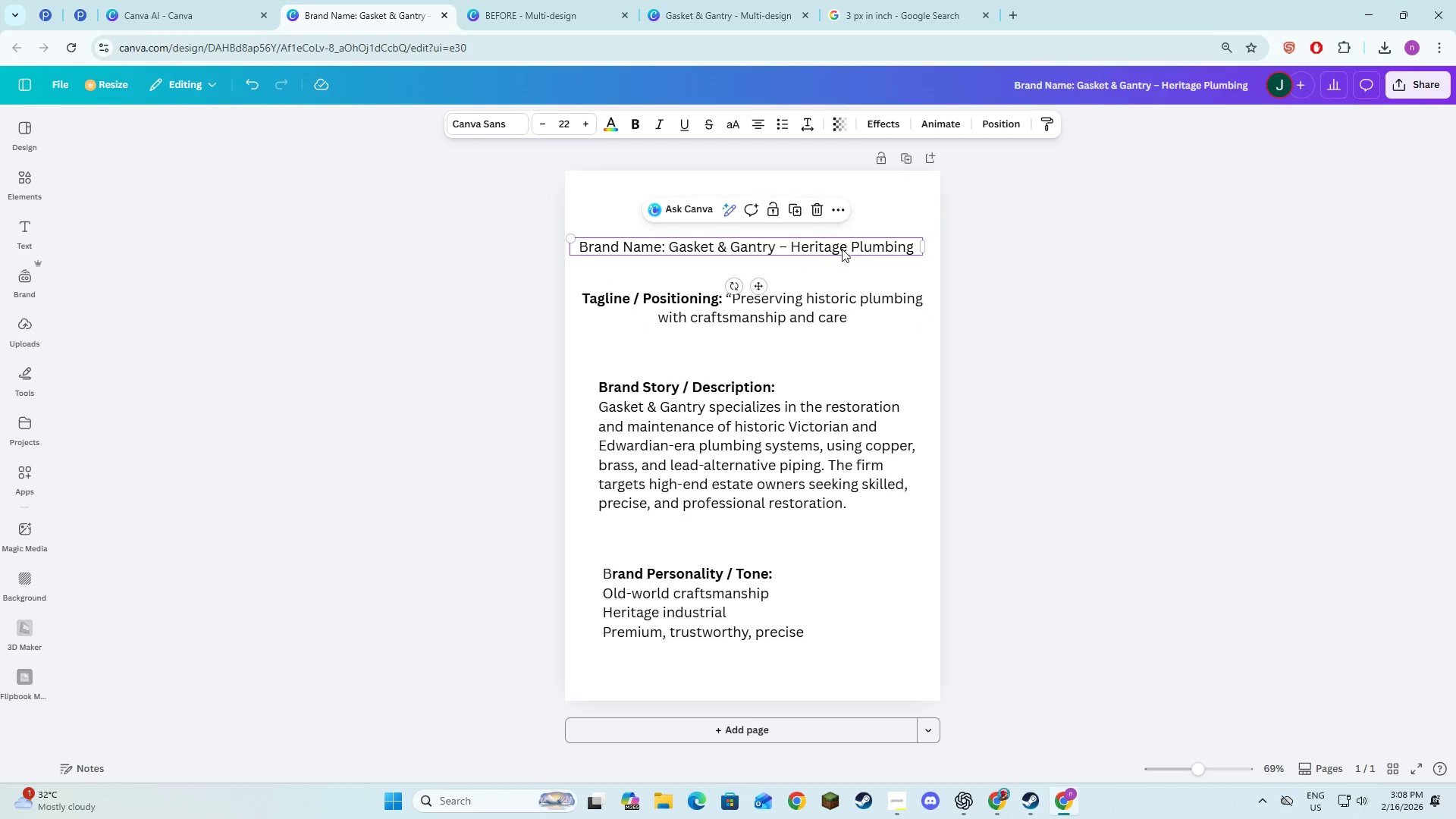 
left_click_drag(start_coordinate=[843, 249], to_coordinate=[848, 268])
 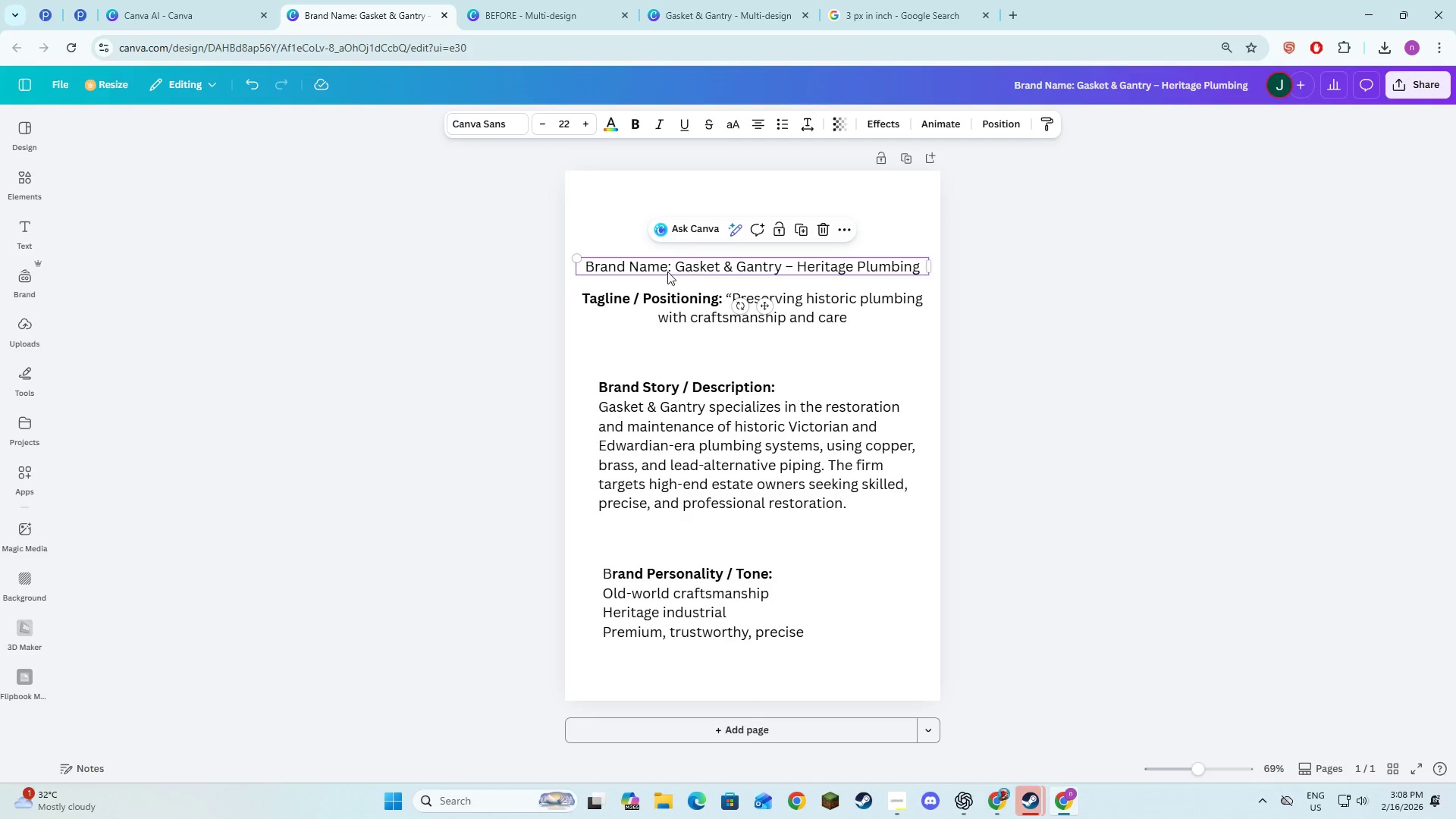 
left_click([666, 270])
 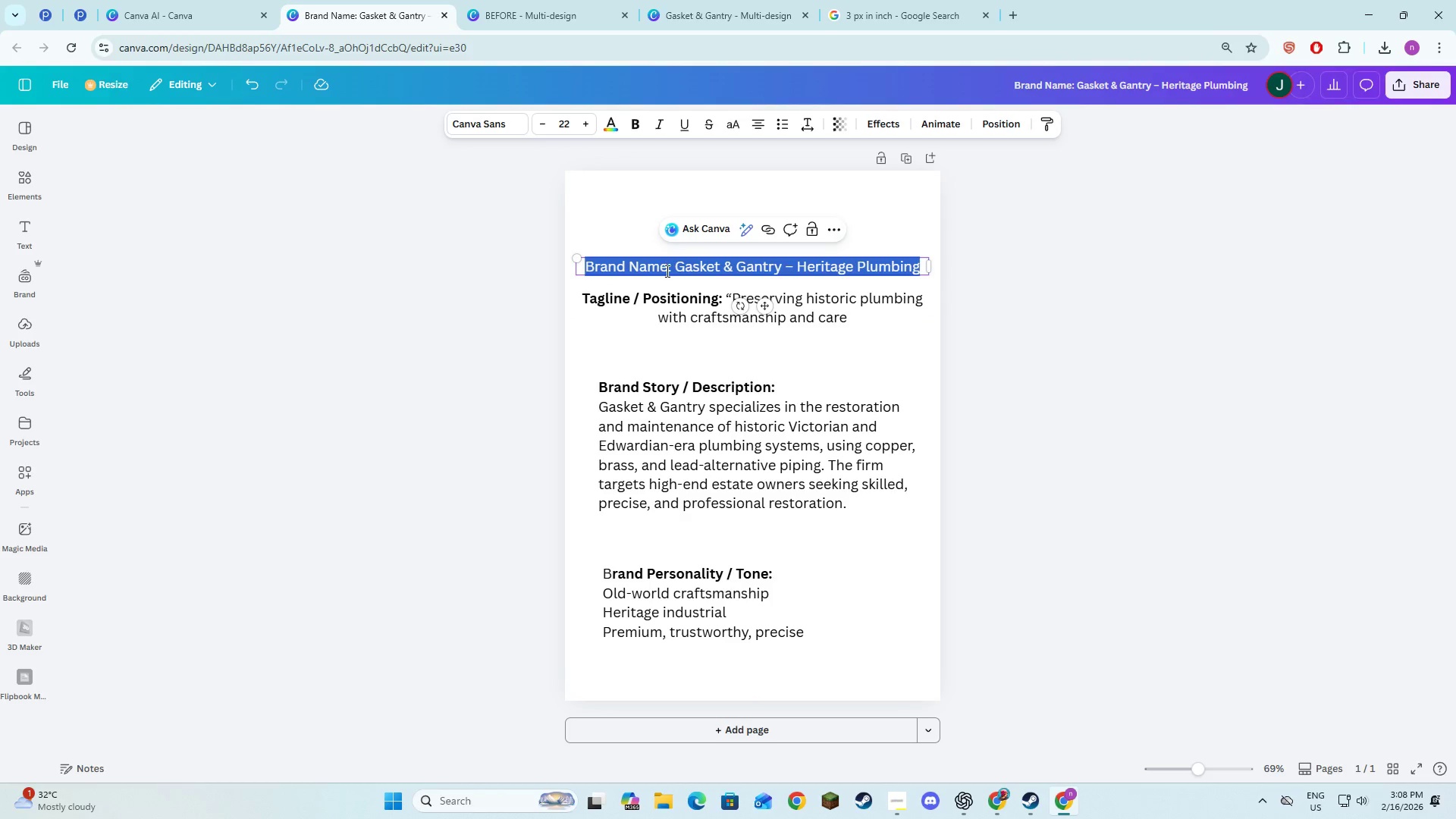 
left_click([666, 271])
 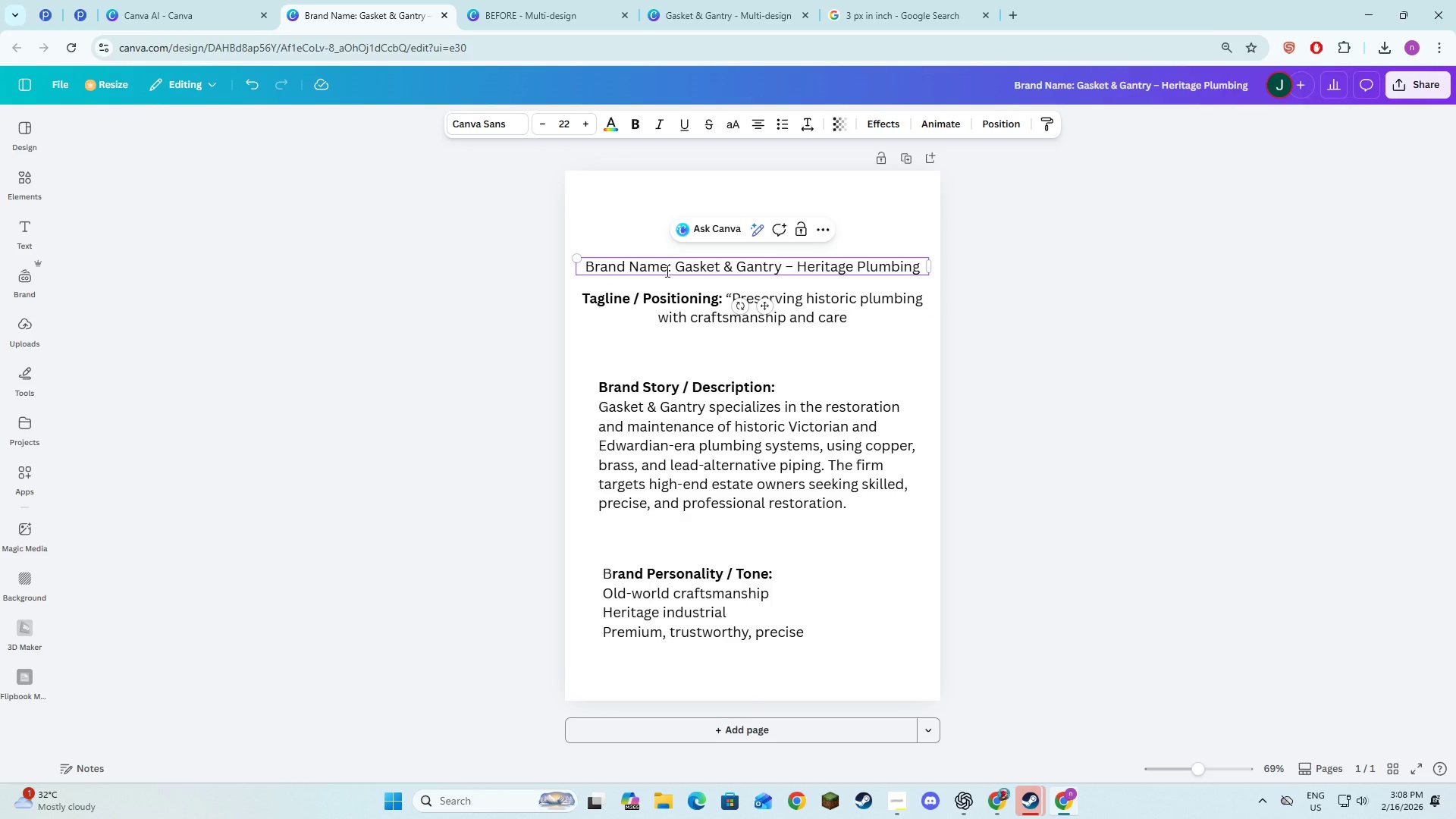 
left_click_drag(start_coordinate=[666, 271], to_coordinate=[584, 275])
 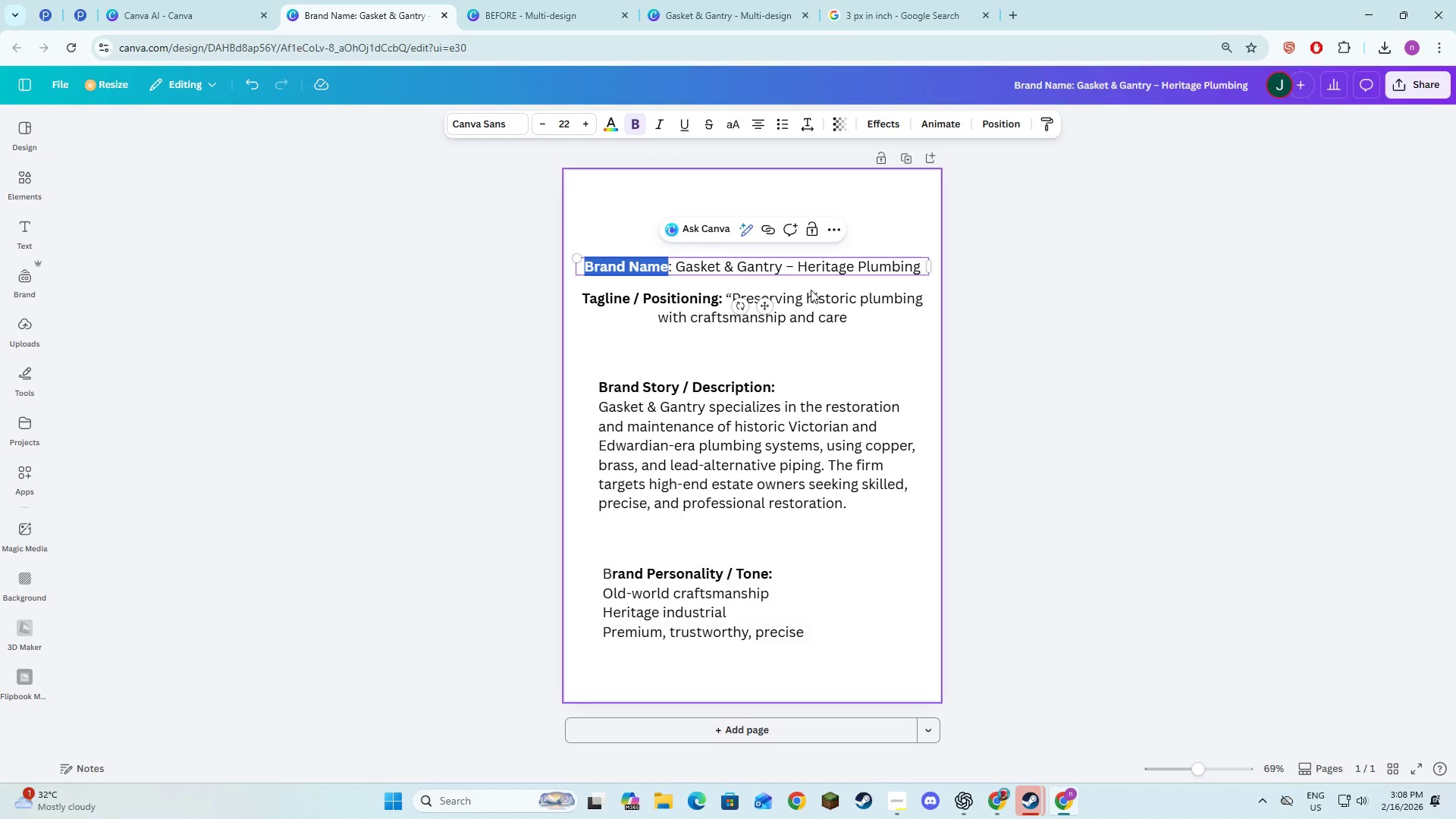 
left_click_drag(start_coordinate=[767, 306], to_coordinate=[764, 281])
 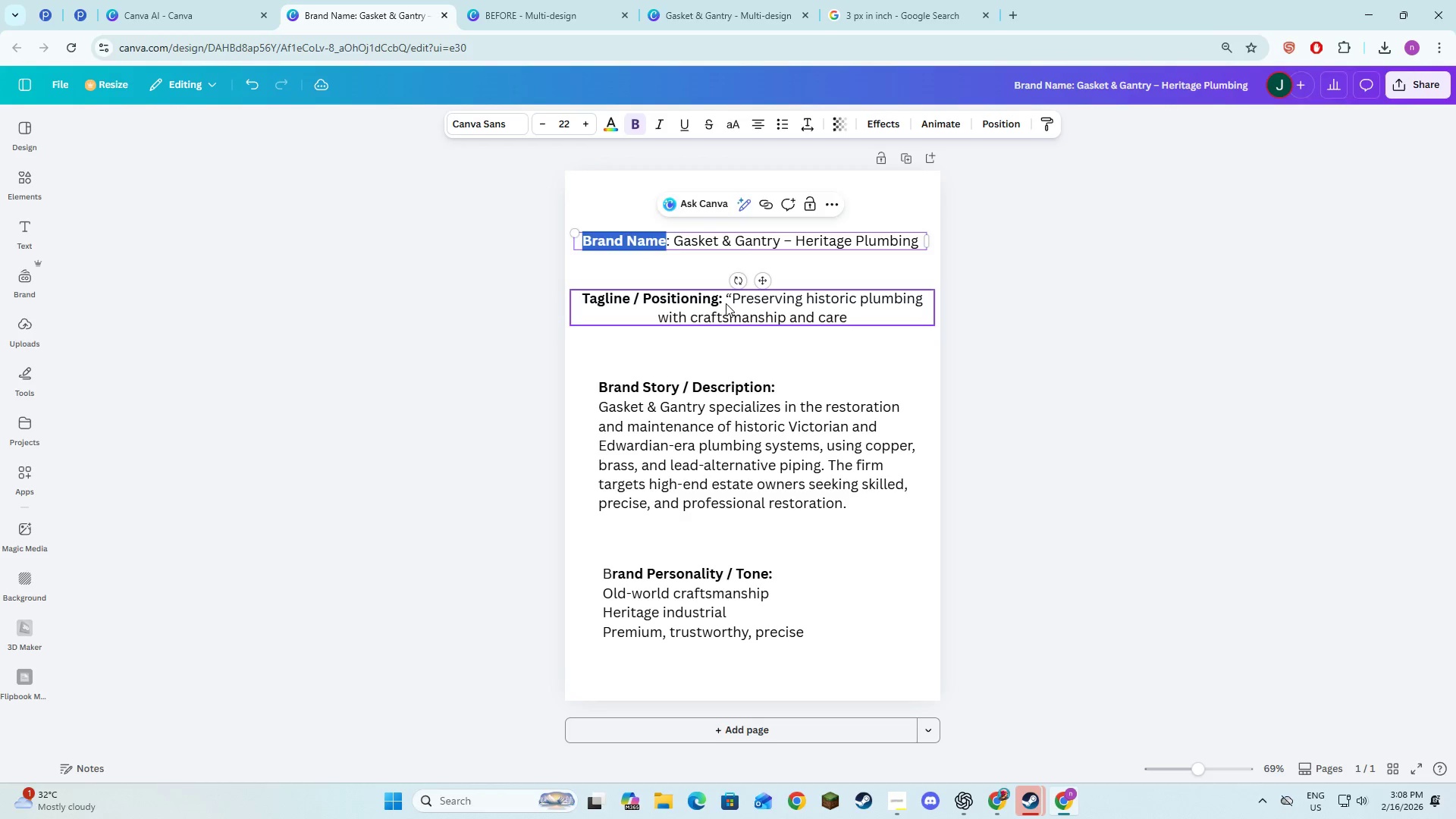 
left_click([726, 303])
 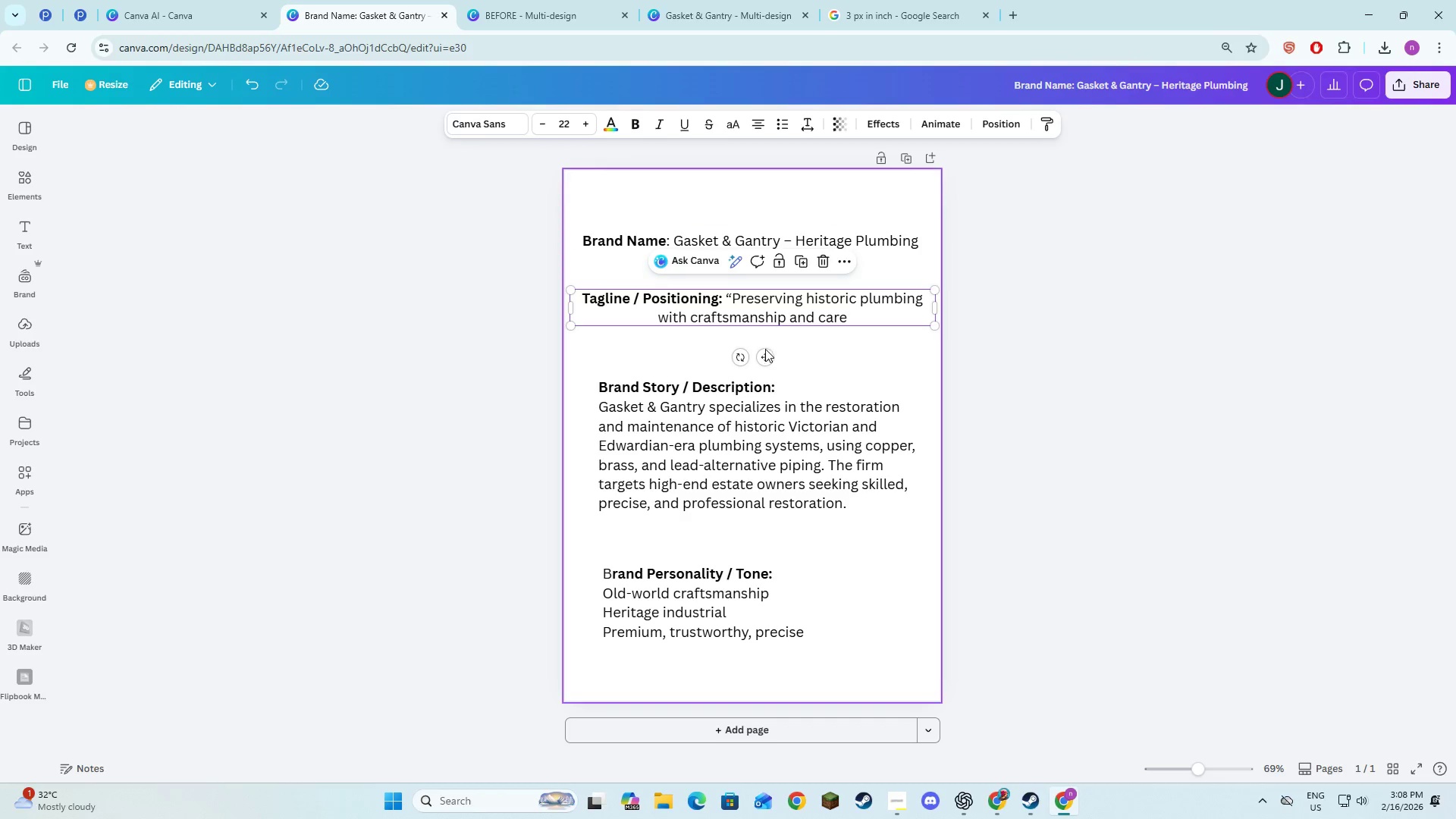 
left_click_drag(start_coordinate=[765, 358], to_coordinate=[761, 334])
 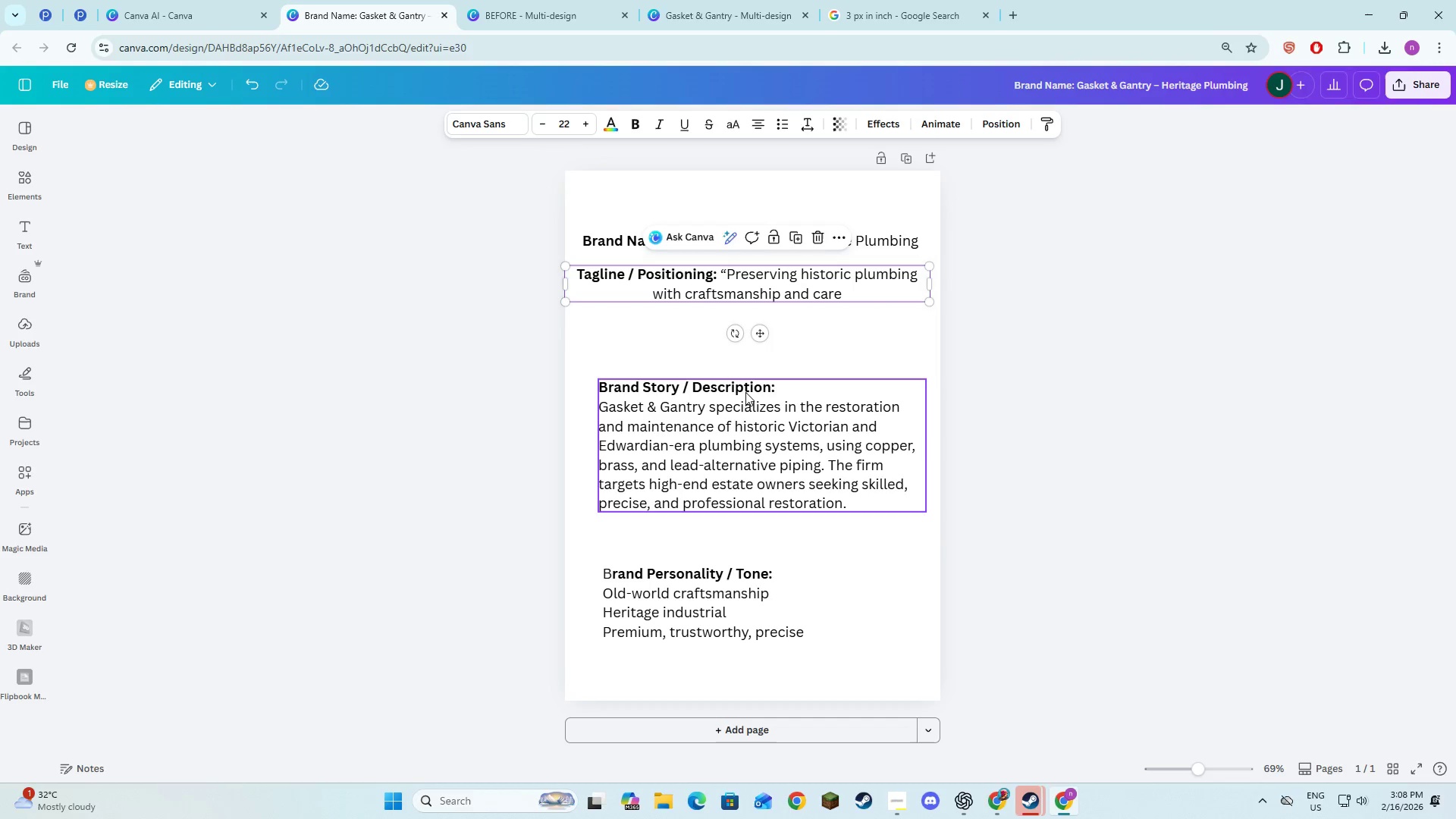 
left_click([744, 399])
 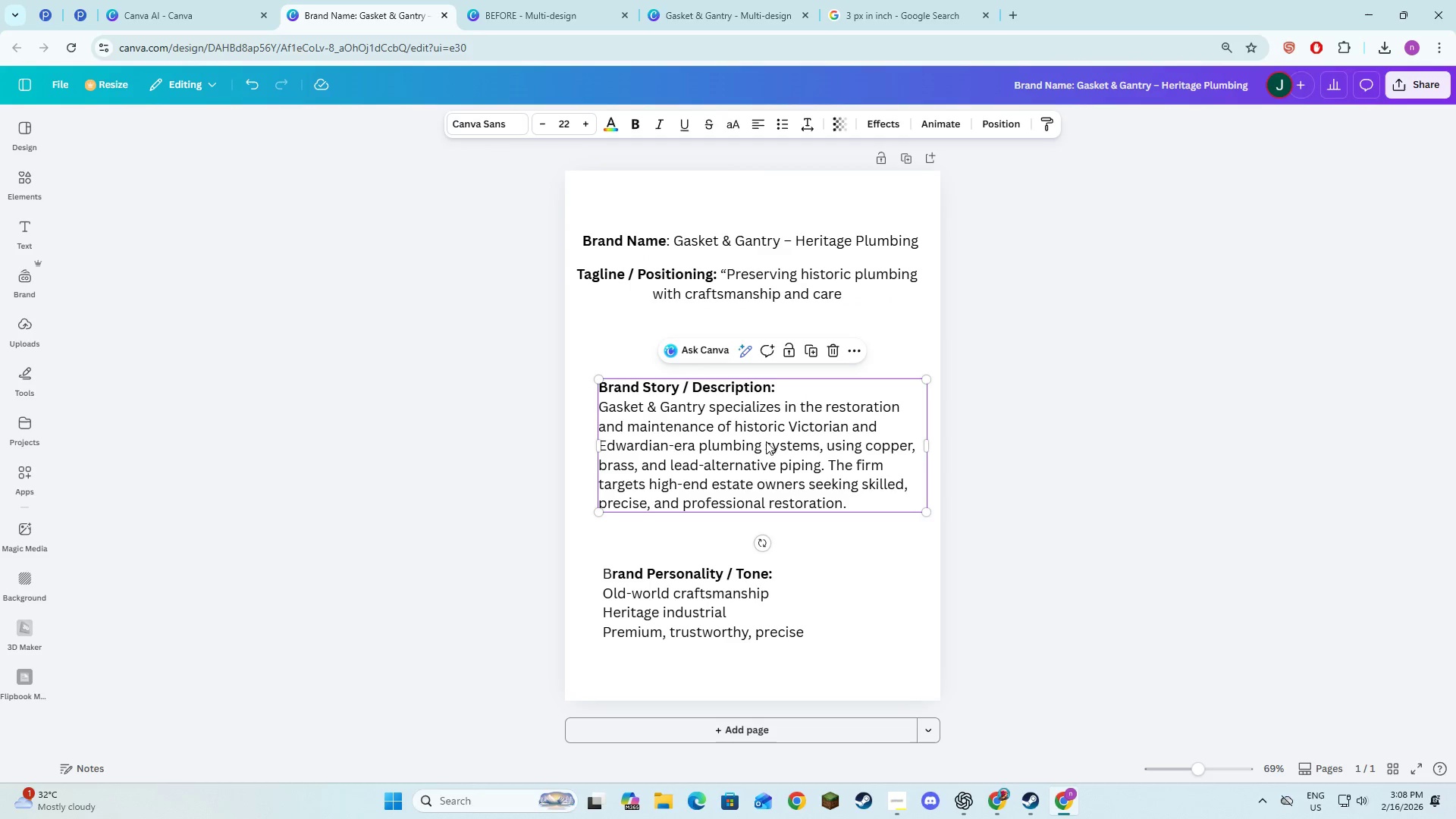 
left_click_drag(start_coordinate=[766, 441], to_coordinate=[750, 390])
 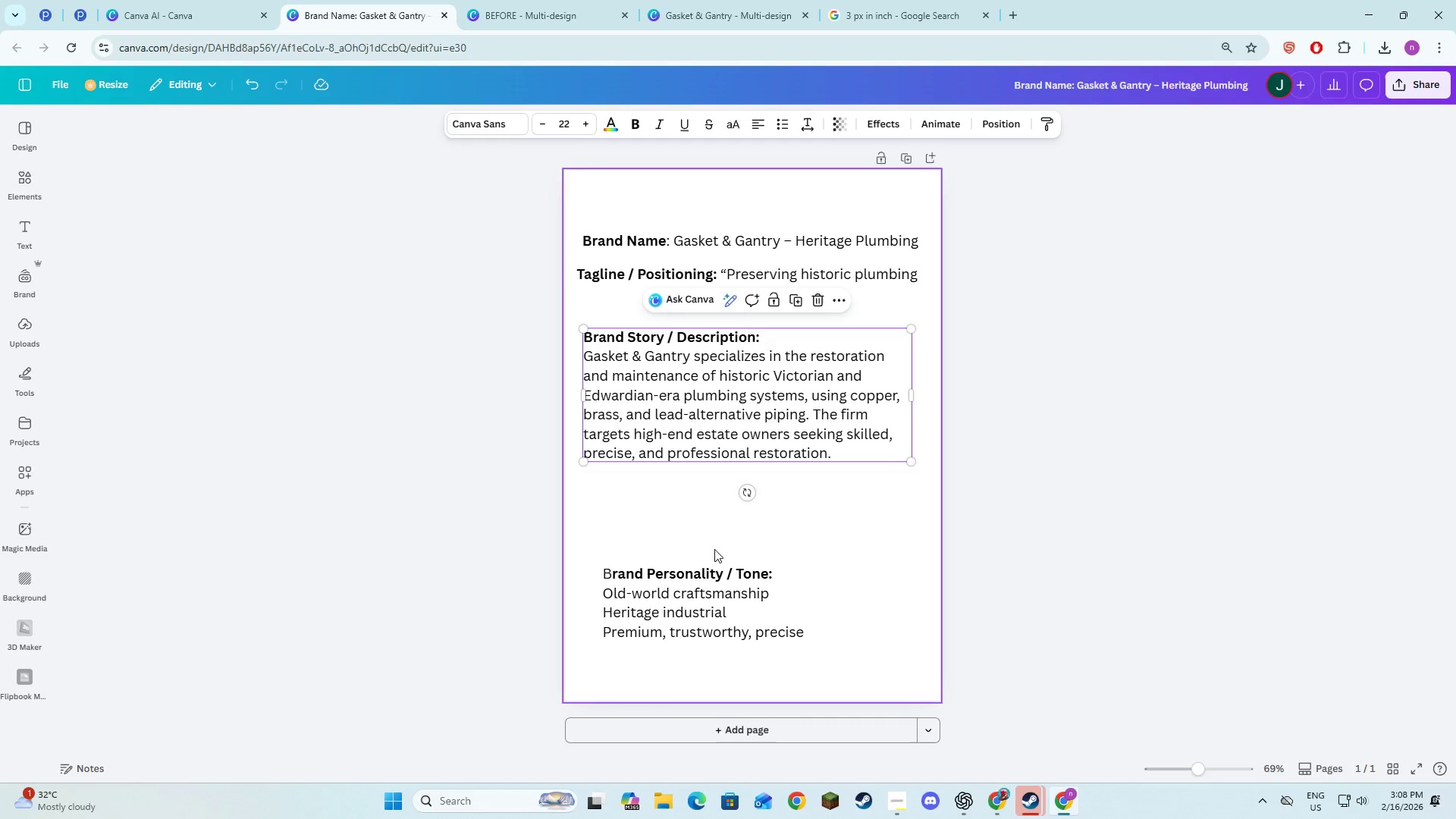 
left_click([718, 576])
 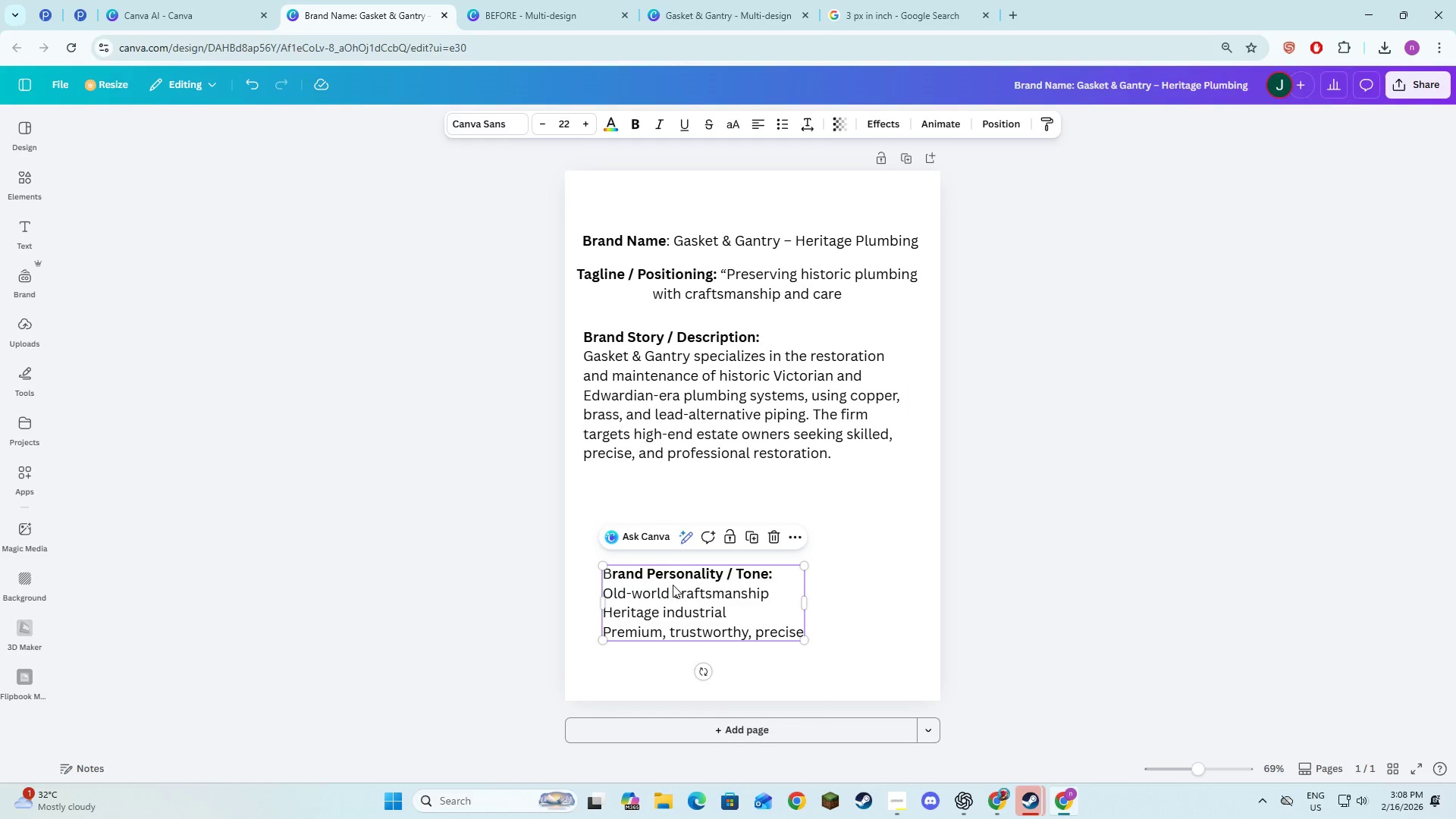 
double_click([684, 575])
 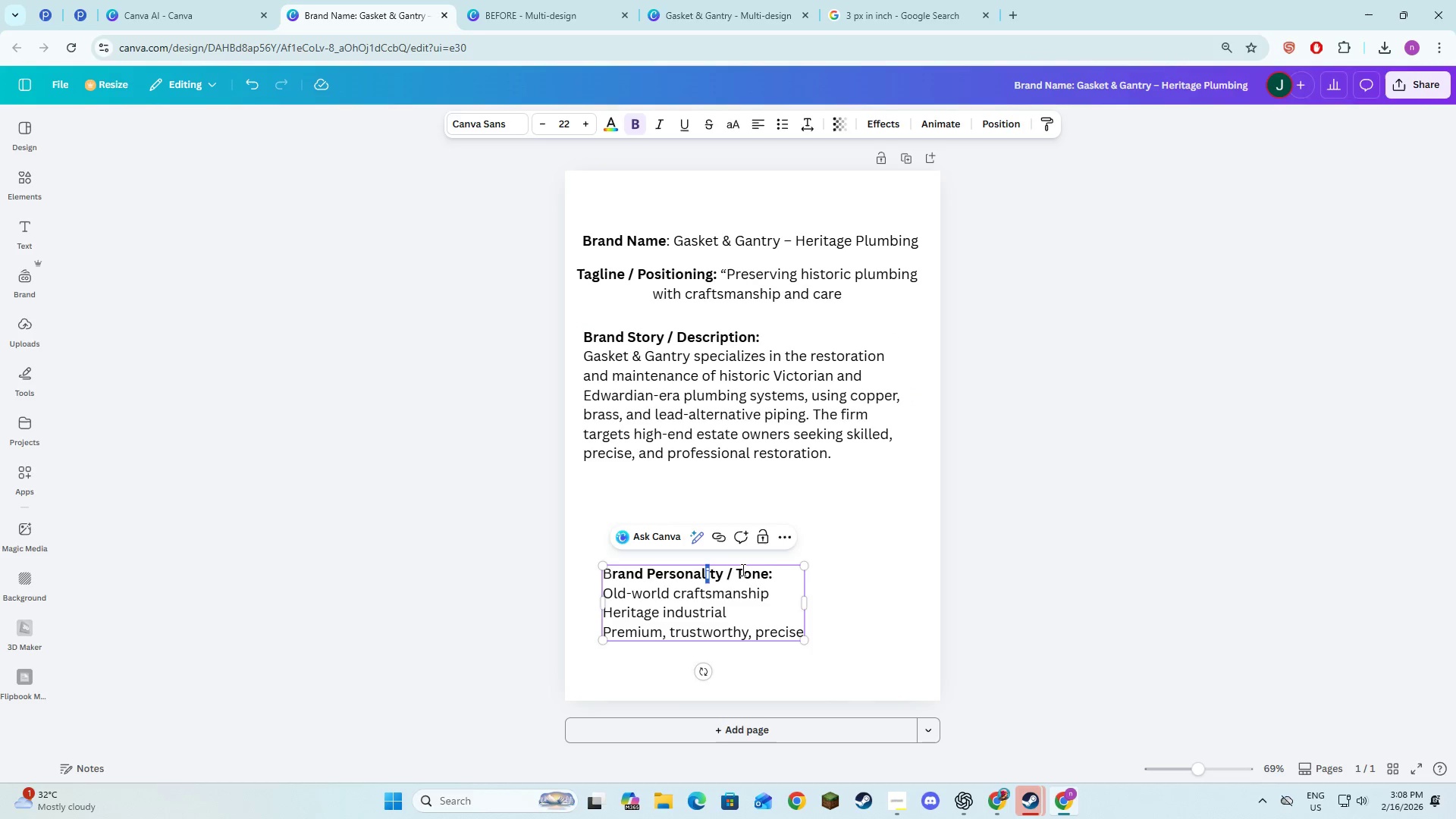 
left_click_drag(start_coordinate=[777, 573], to_coordinate=[606, 569])
 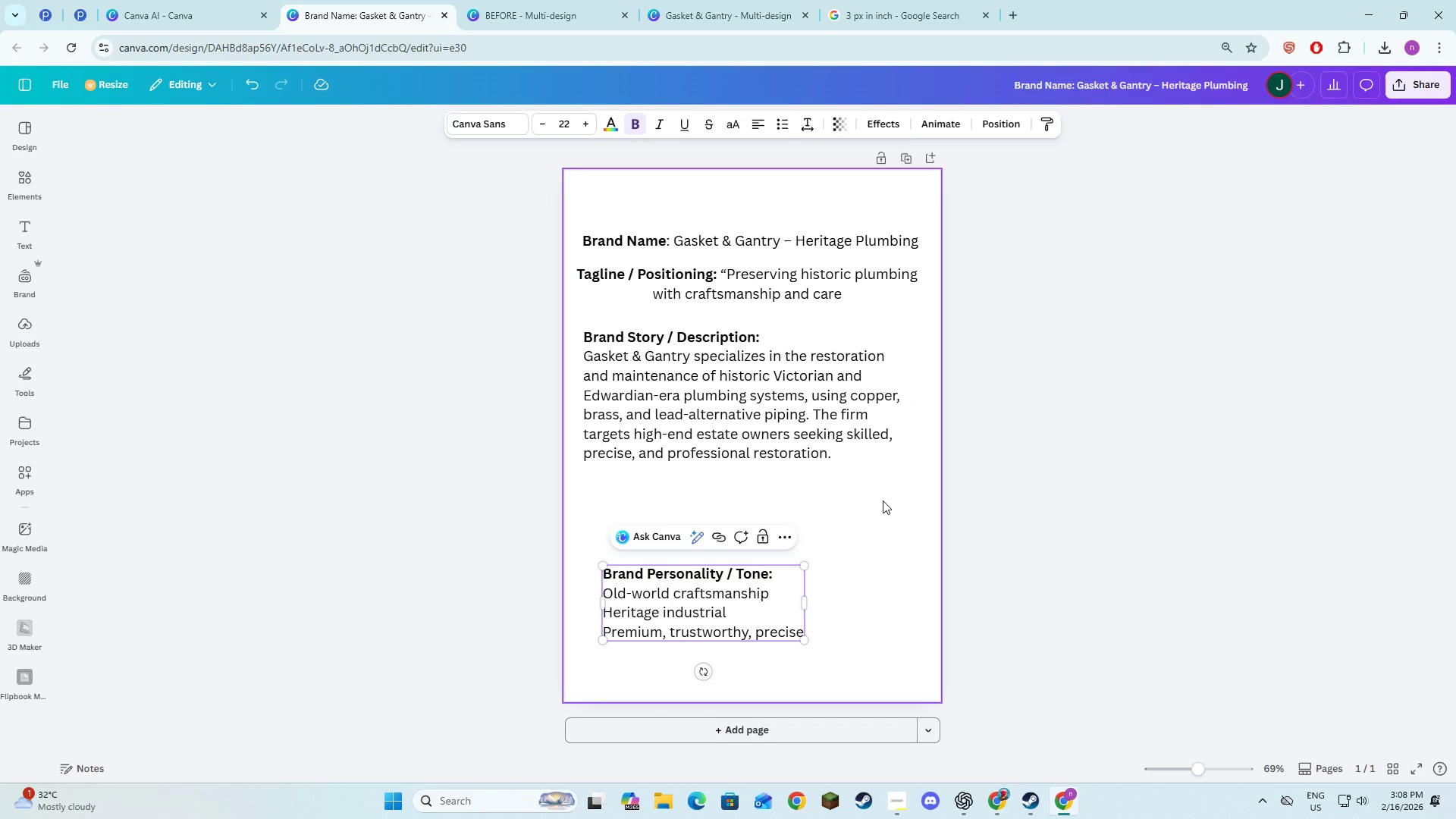 
left_click([782, 585])
 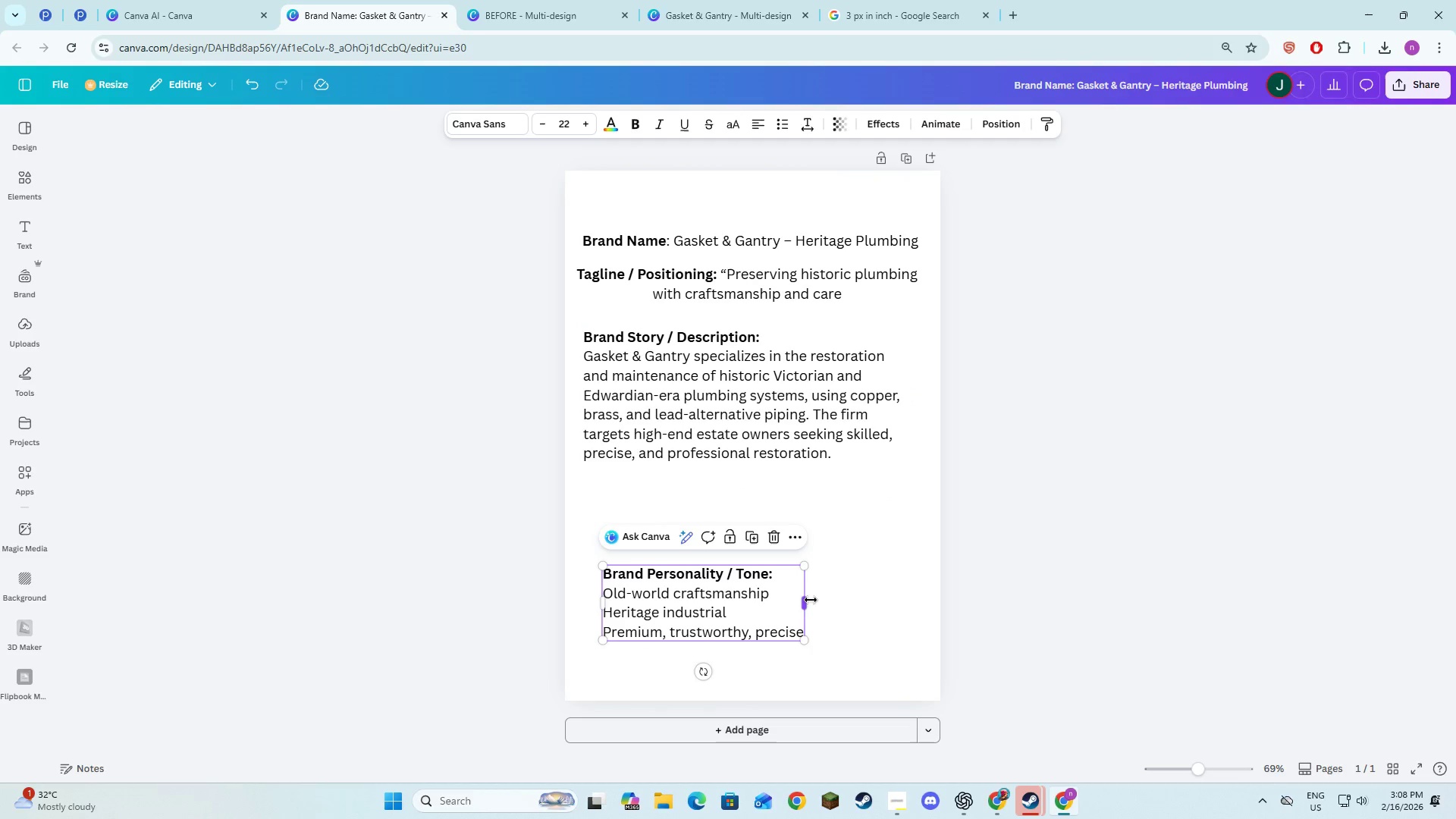 
left_click_drag(start_coordinate=[808, 601], to_coordinate=[888, 606])
 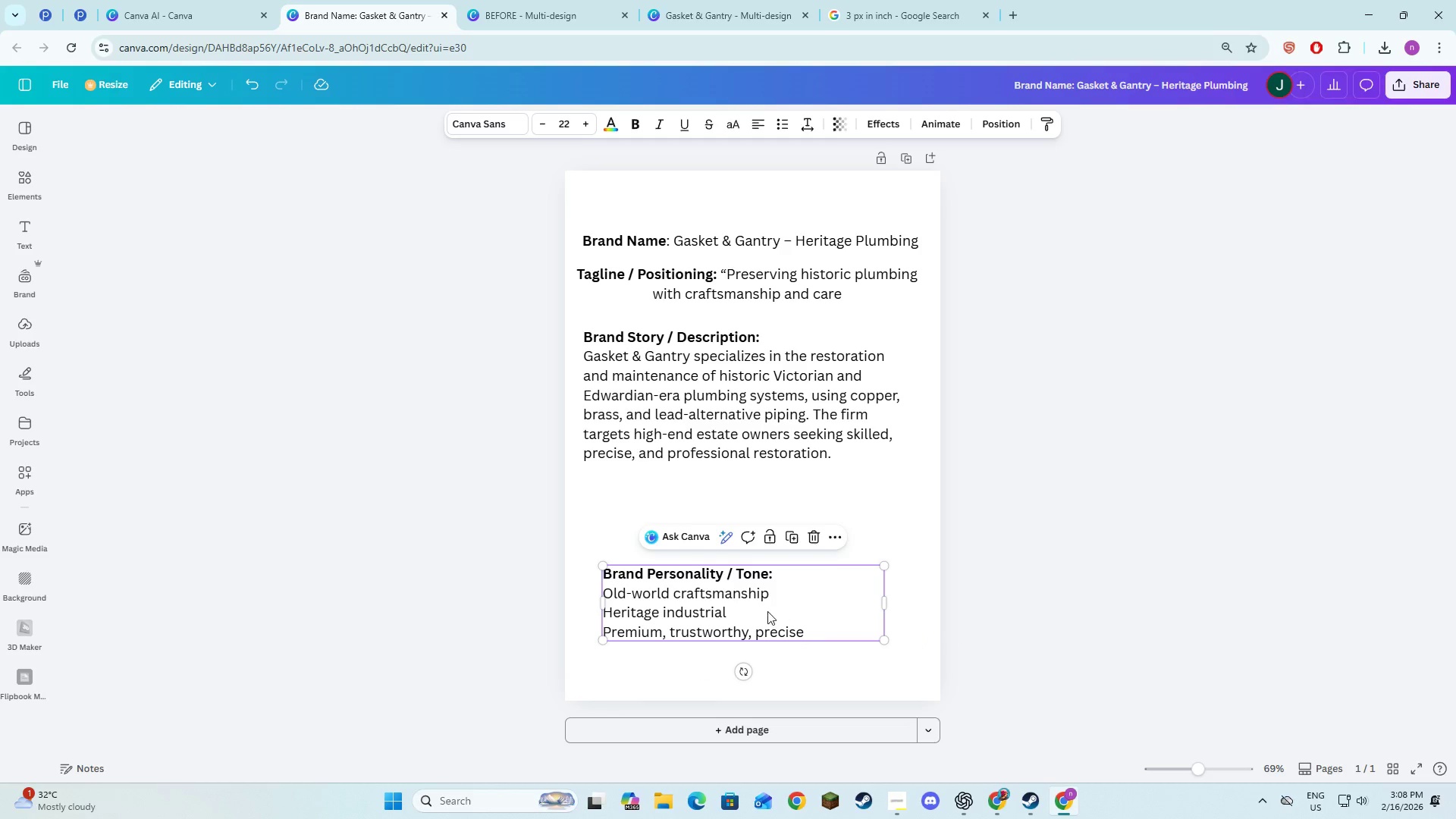 
left_click_drag(start_coordinate=[767, 611], to_coordinate=[746, 529])
 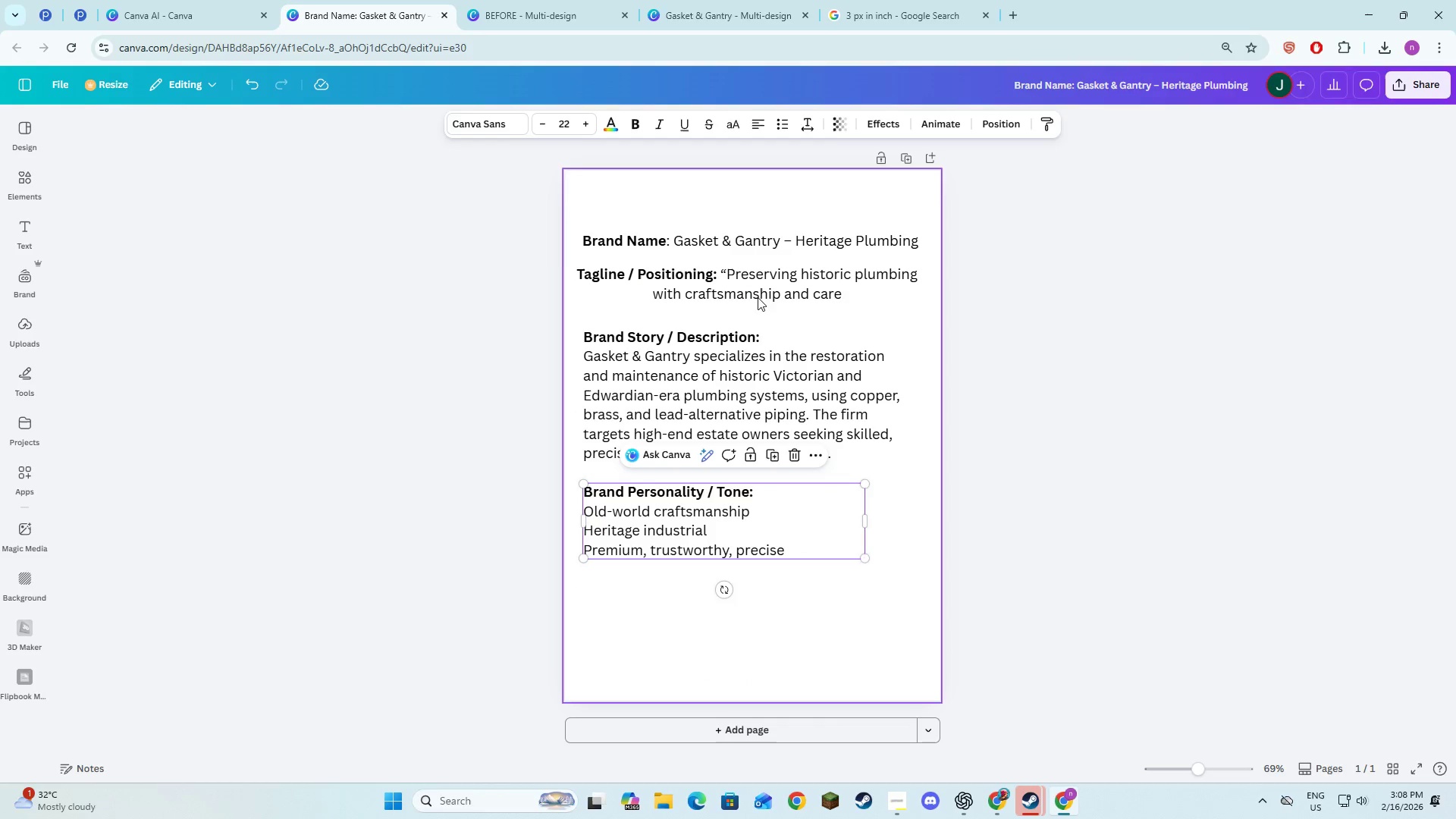 
left_click([759, 292])
 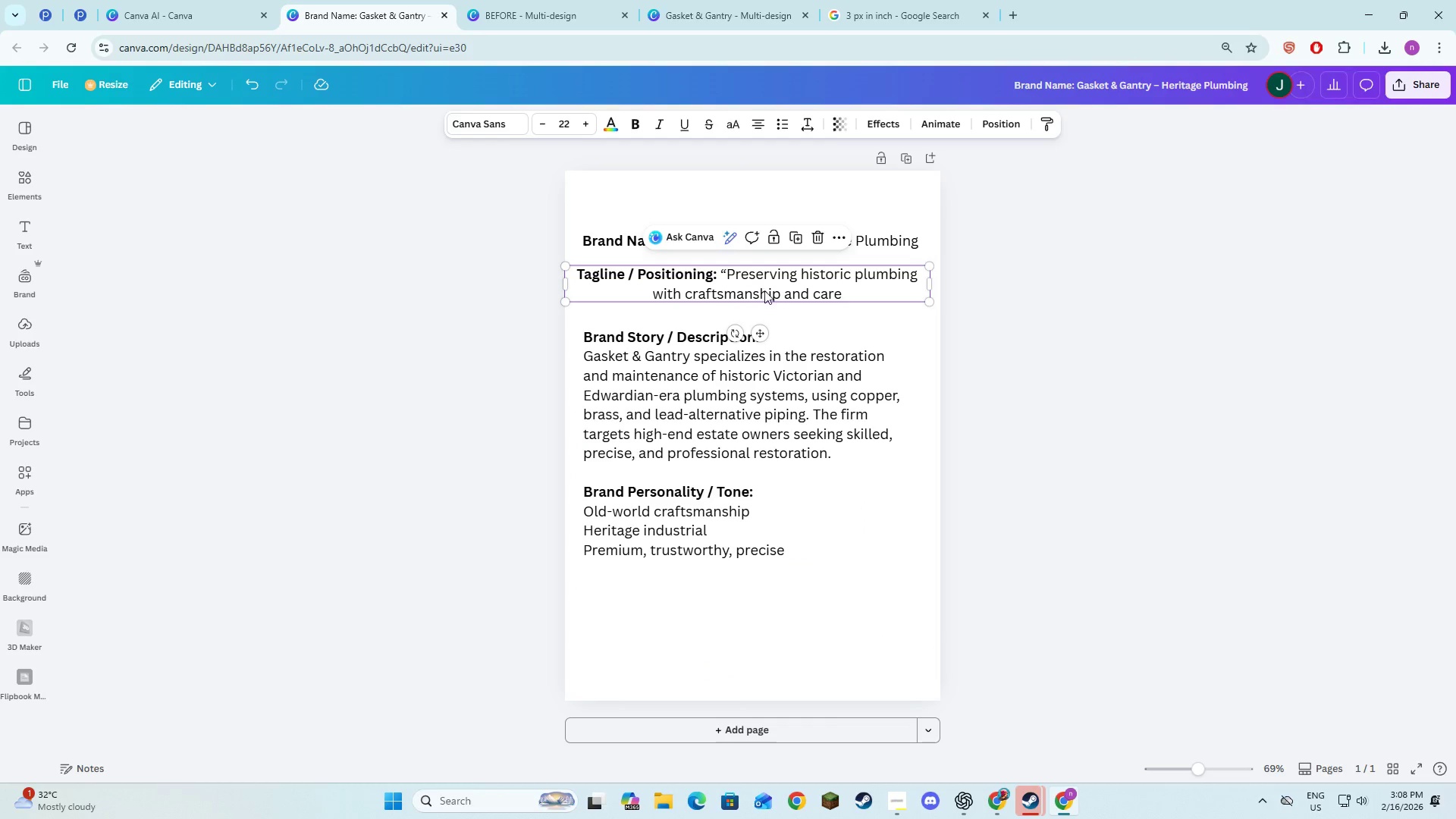 
left_click_drag(start_coordinate=[767, 290], to_coordinate=[776, 293])
 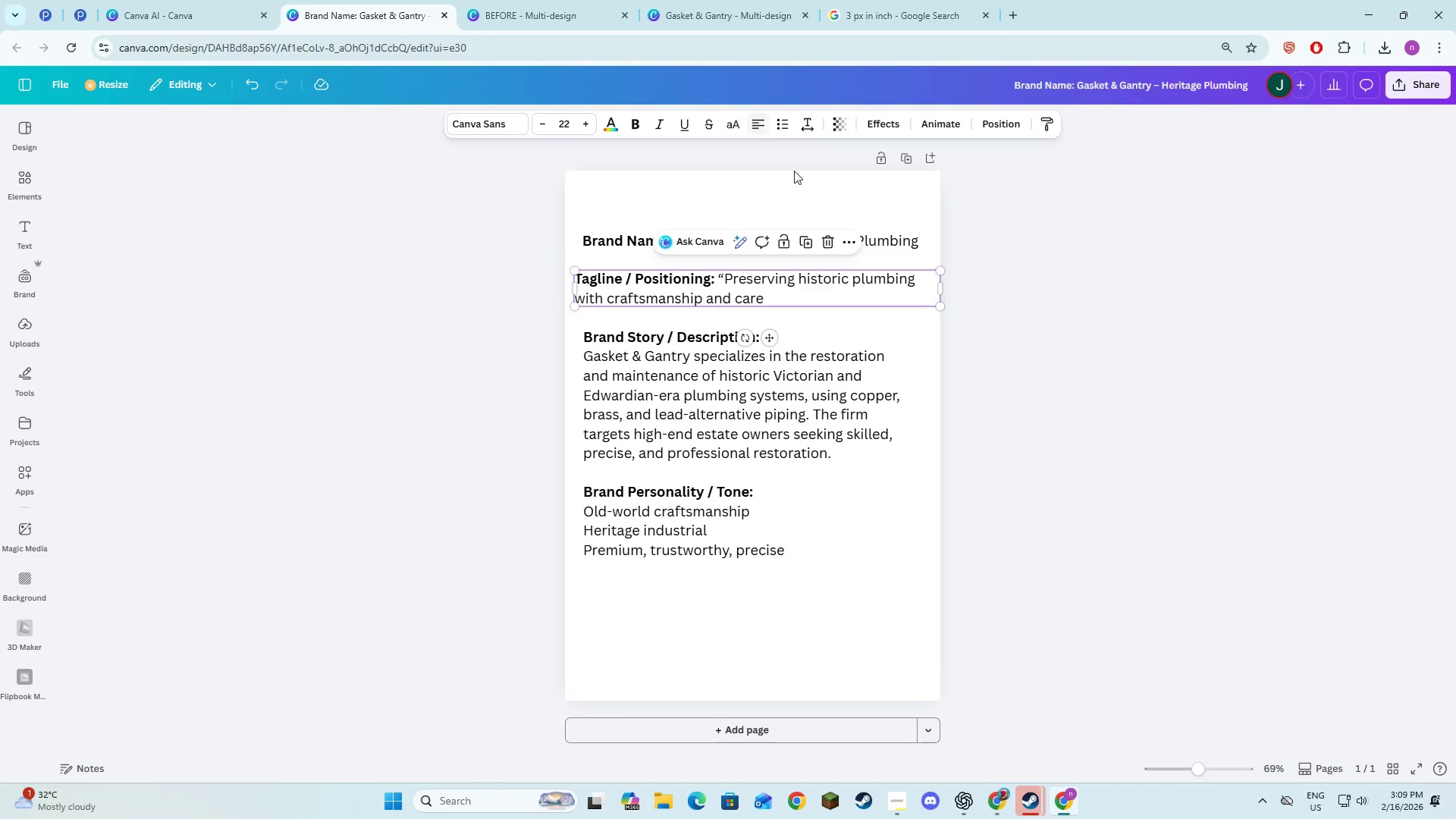 
left_click_drag(start_coordinate=[770, 293], to_coordinate=[777, 297])
 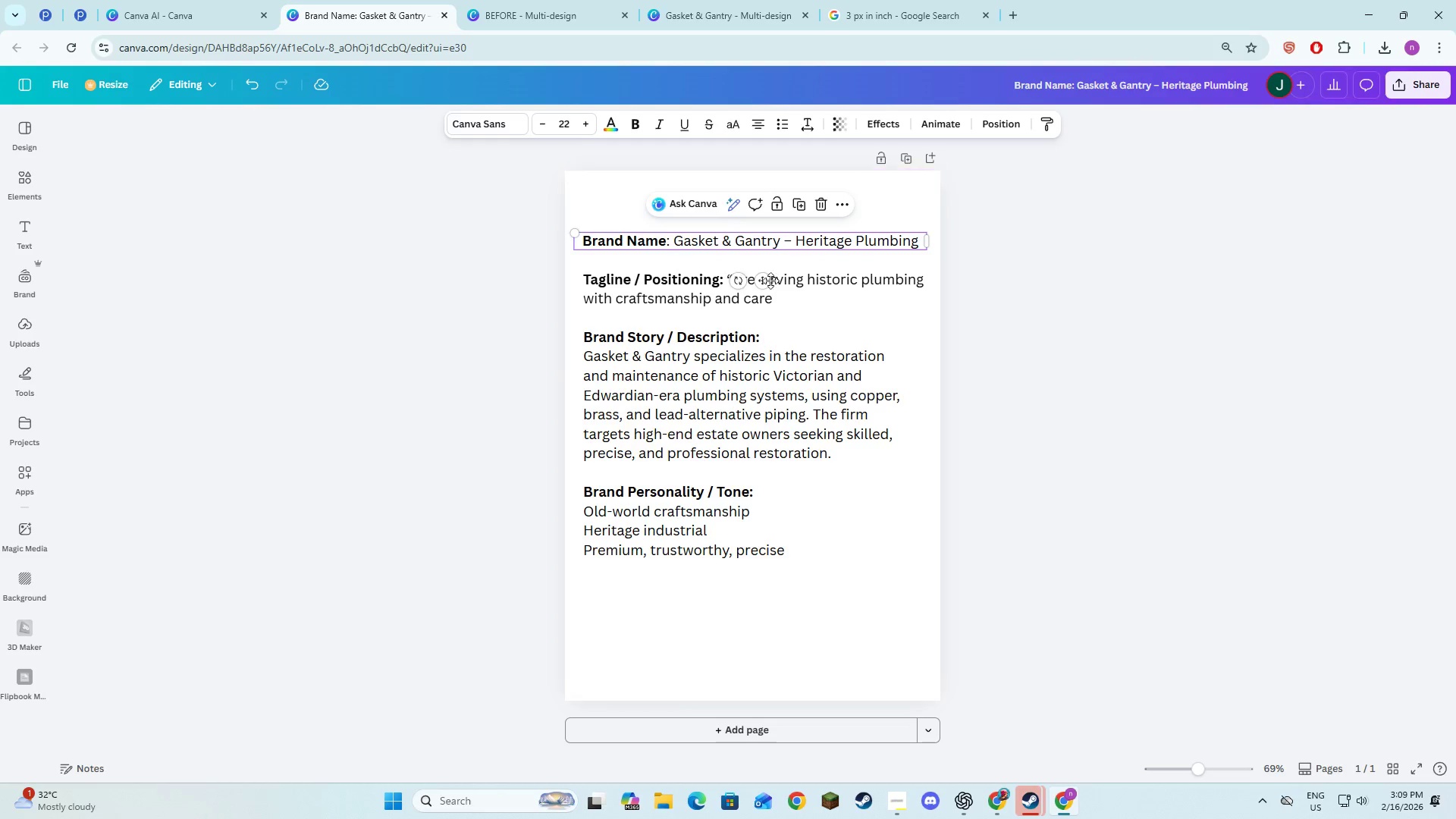 
left_click_drag(start_coordinate=[762, 287], to_coordinate=[768, 290])
 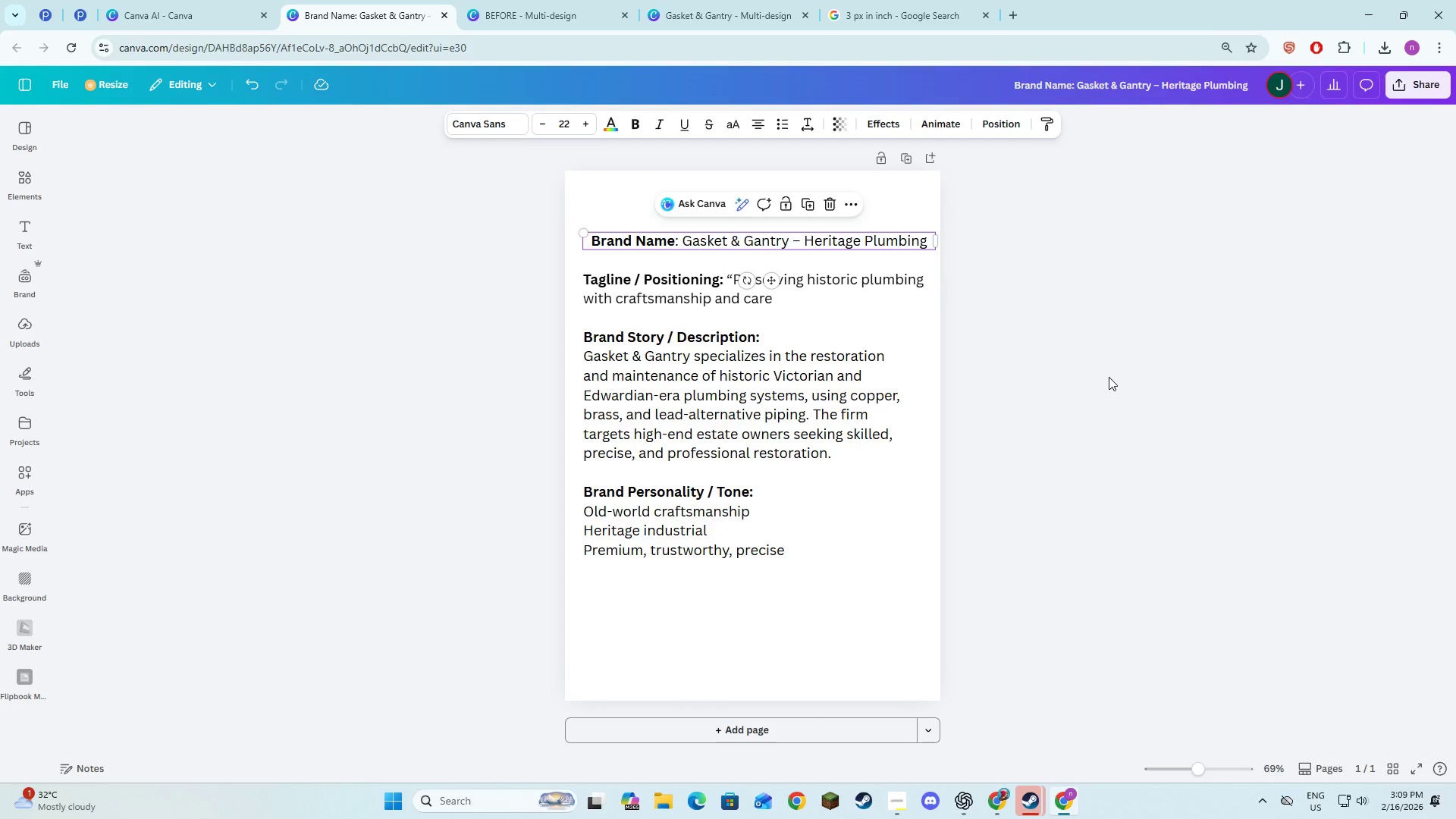 
left_click_drag(start_coordinate=[1109, 377], to_coordinate=[1104, 378])
 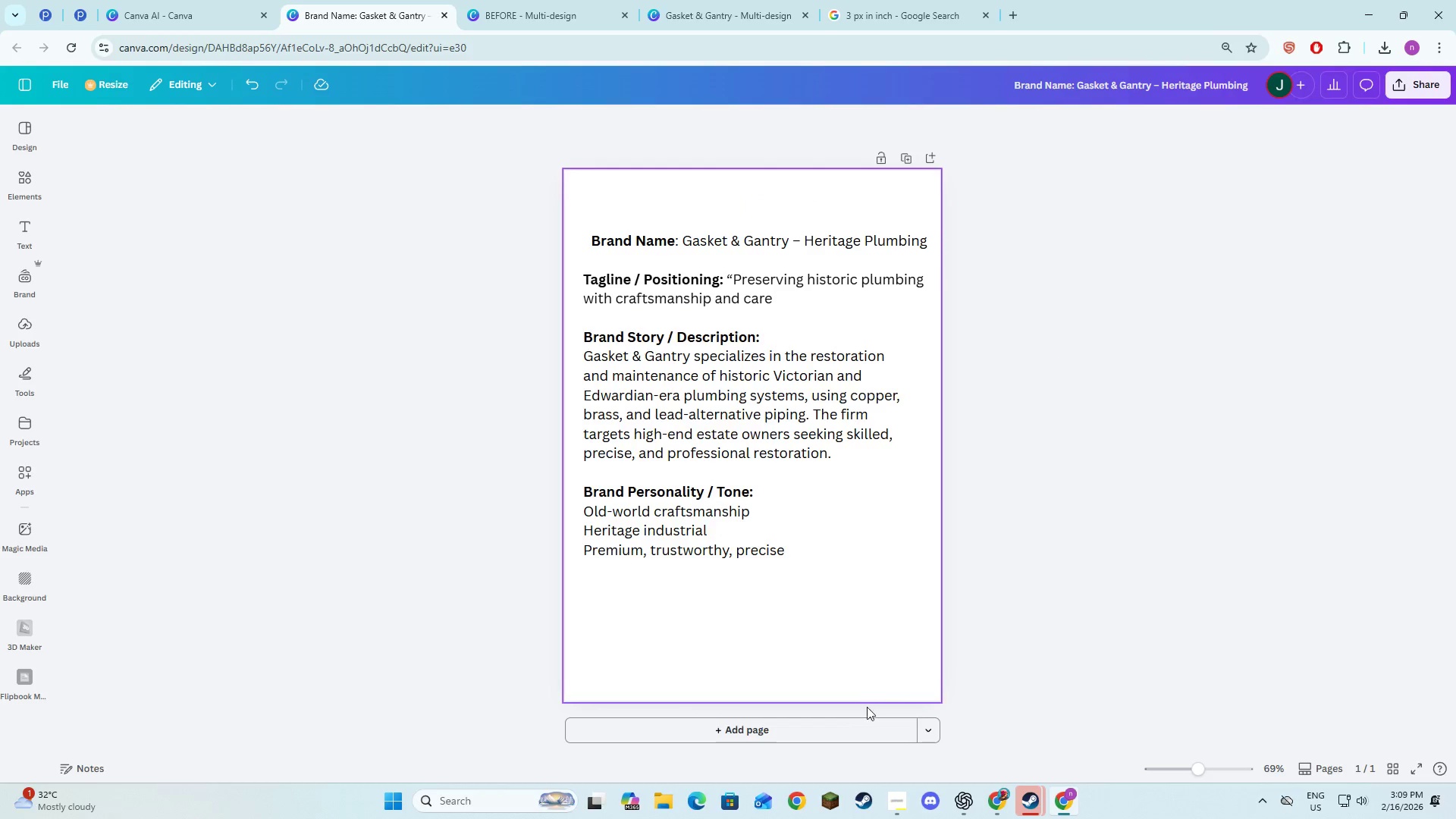 
left_click([861, 728])
 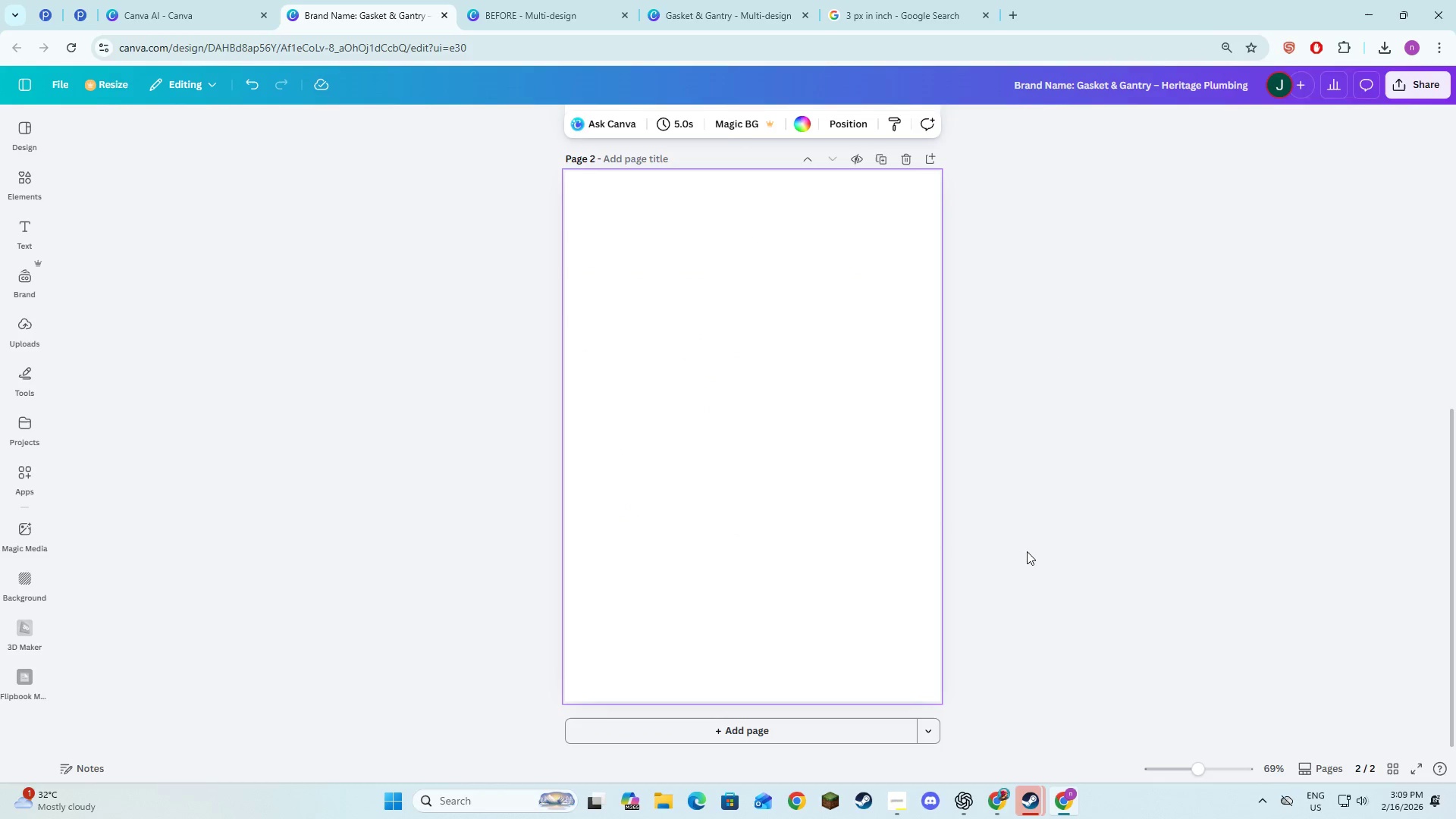 
left_click([722, 237])
 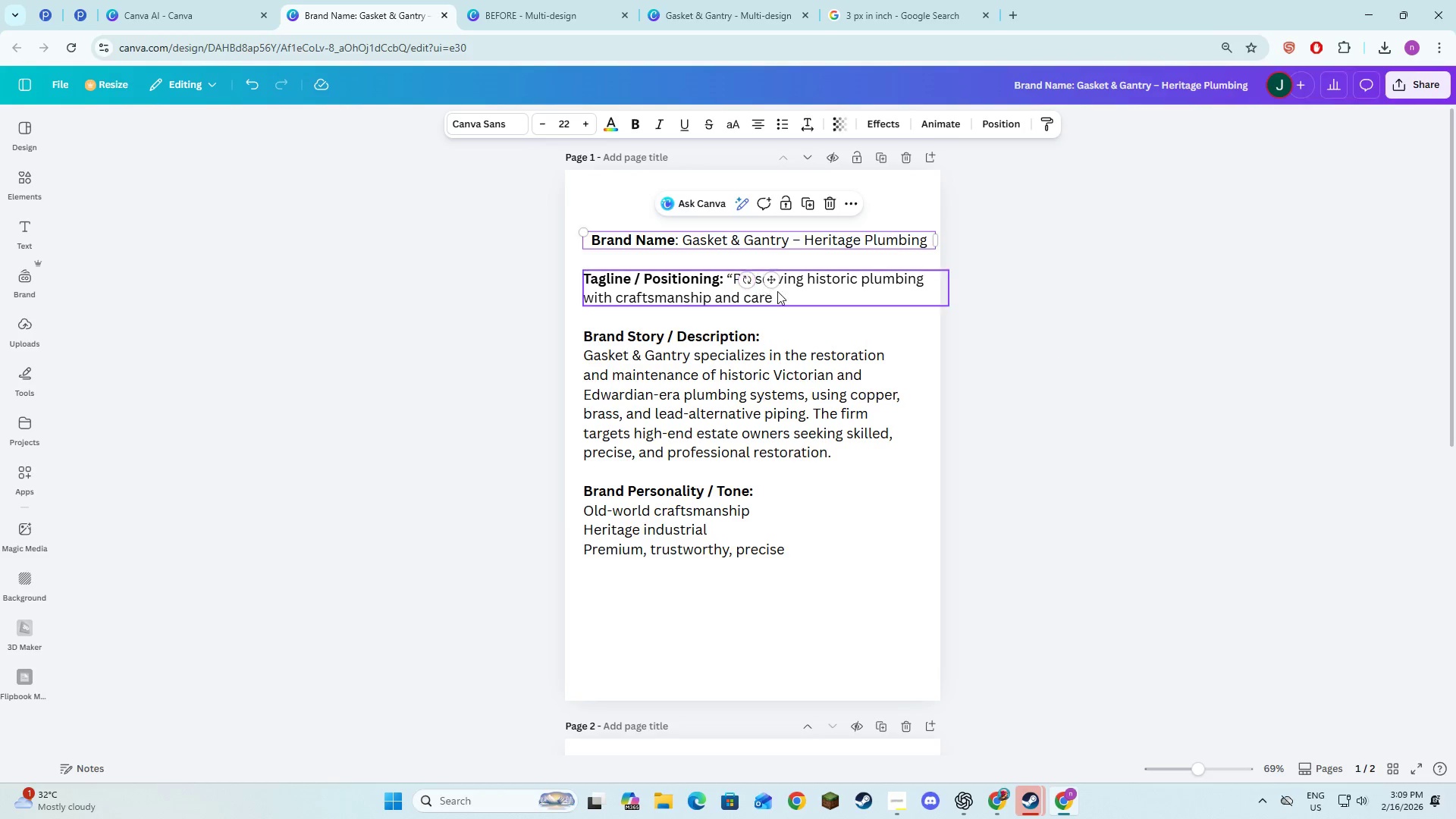 
left_click_drag(start_coordinate=[769, 283], to_coordinate=[764, 285])
 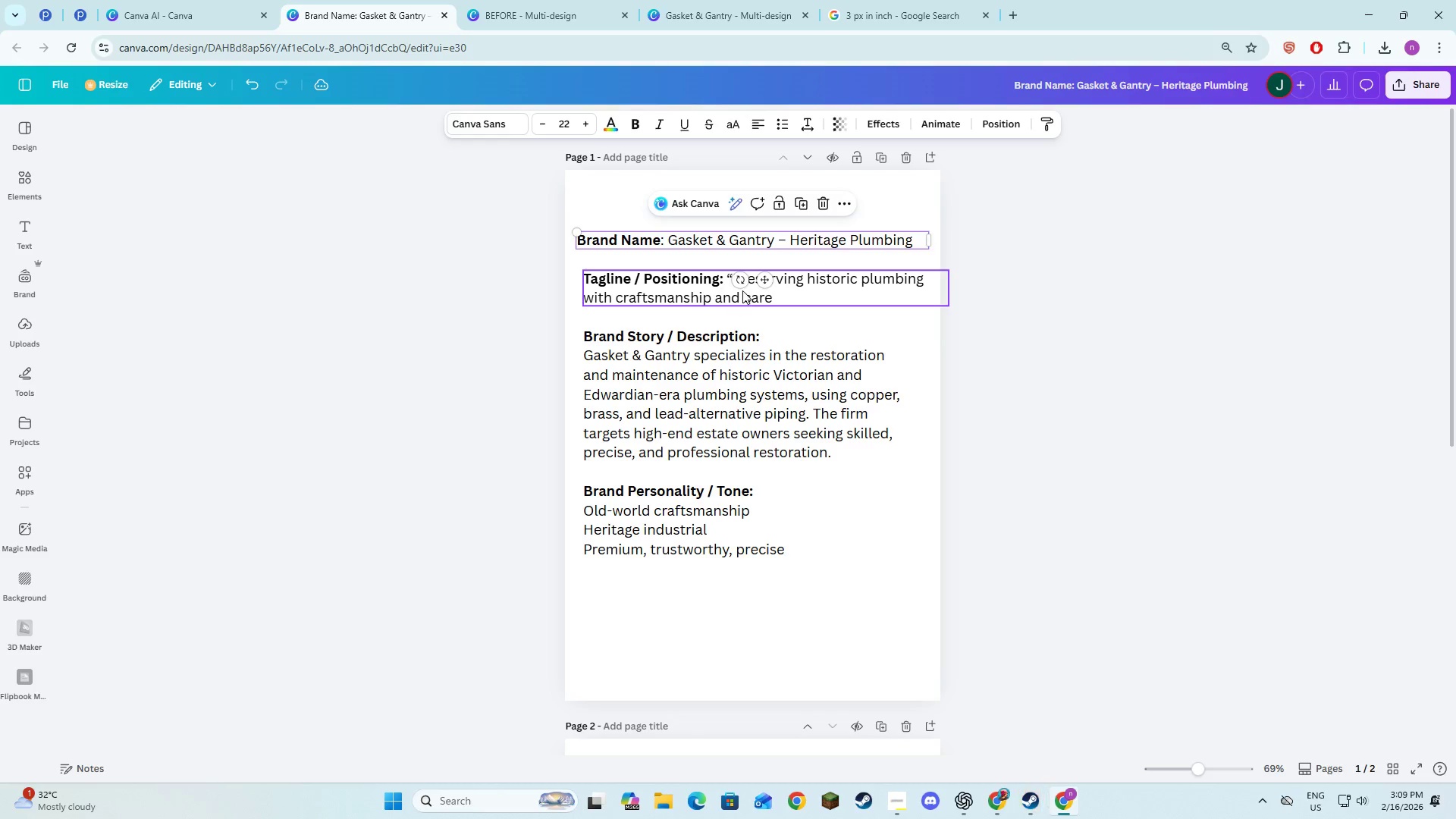 
scroll: coordinate [1042, 561], scroll_direction: up, amount: 8.0
 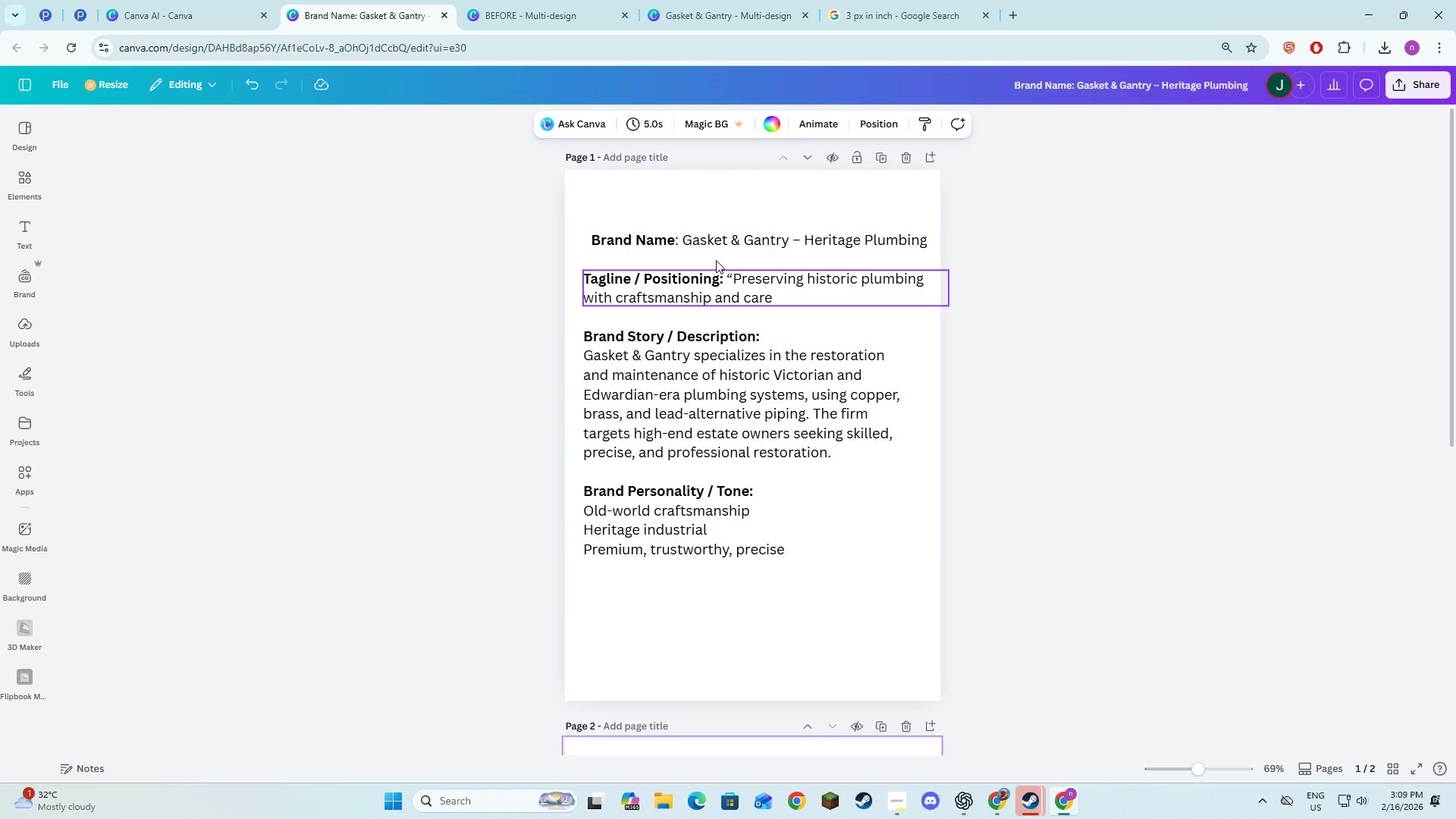 
left_click_drag(start_coordinate=[761, 276], to_coordinate=[767, 281])
 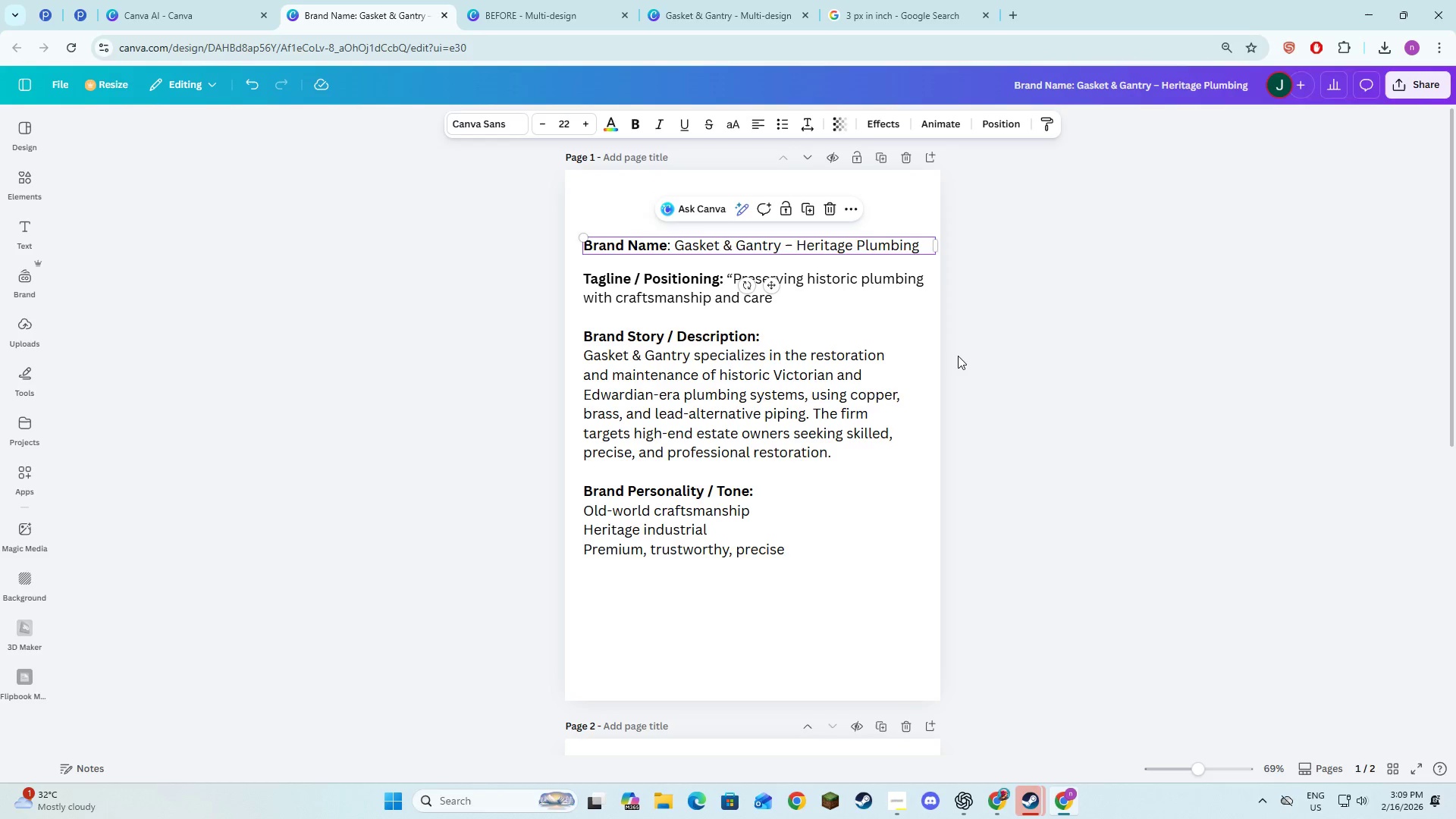 
left_click([962, 356])
 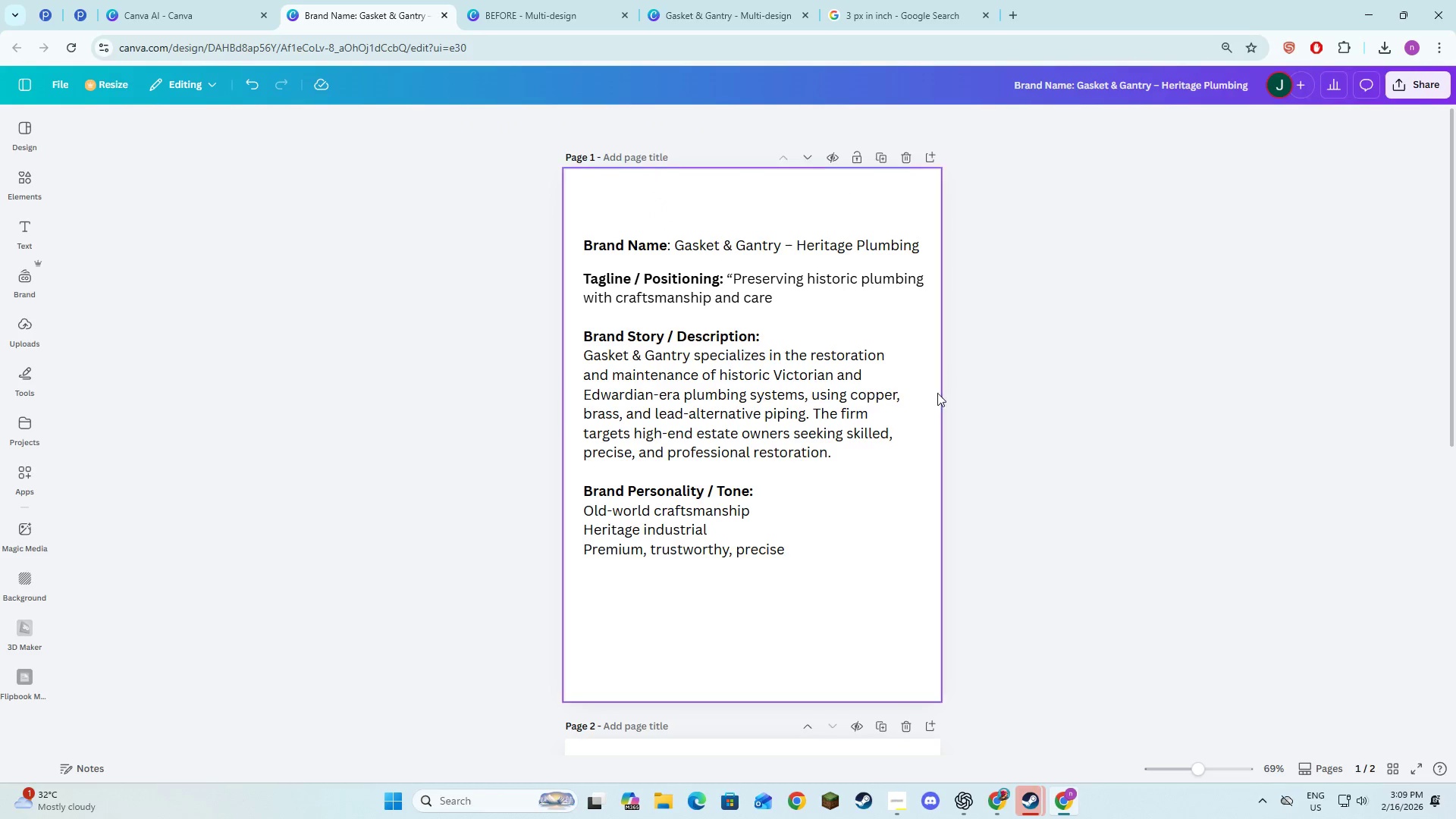 
left_click([808, 538])
 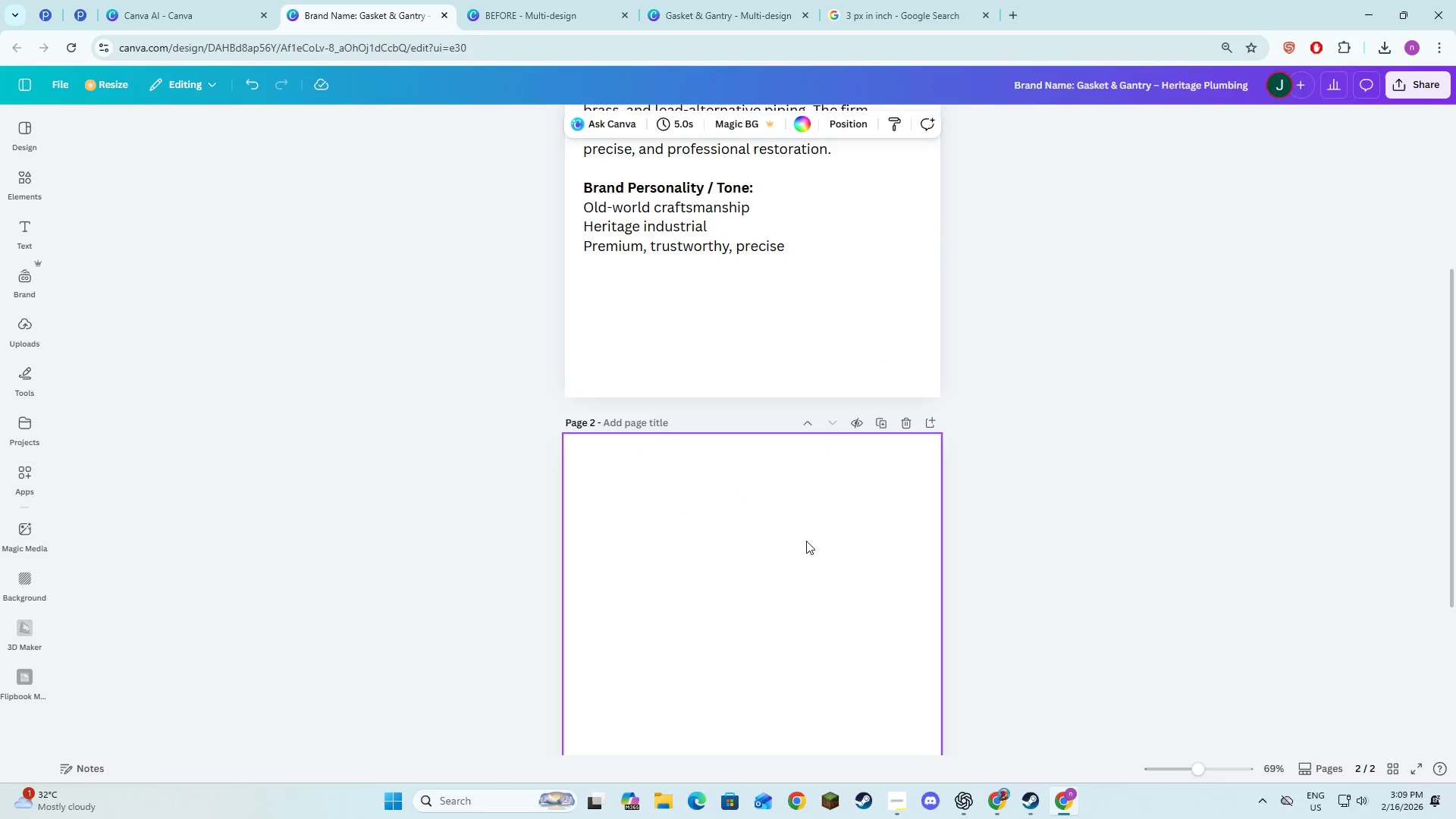 
key(Alt+AltLeft)
 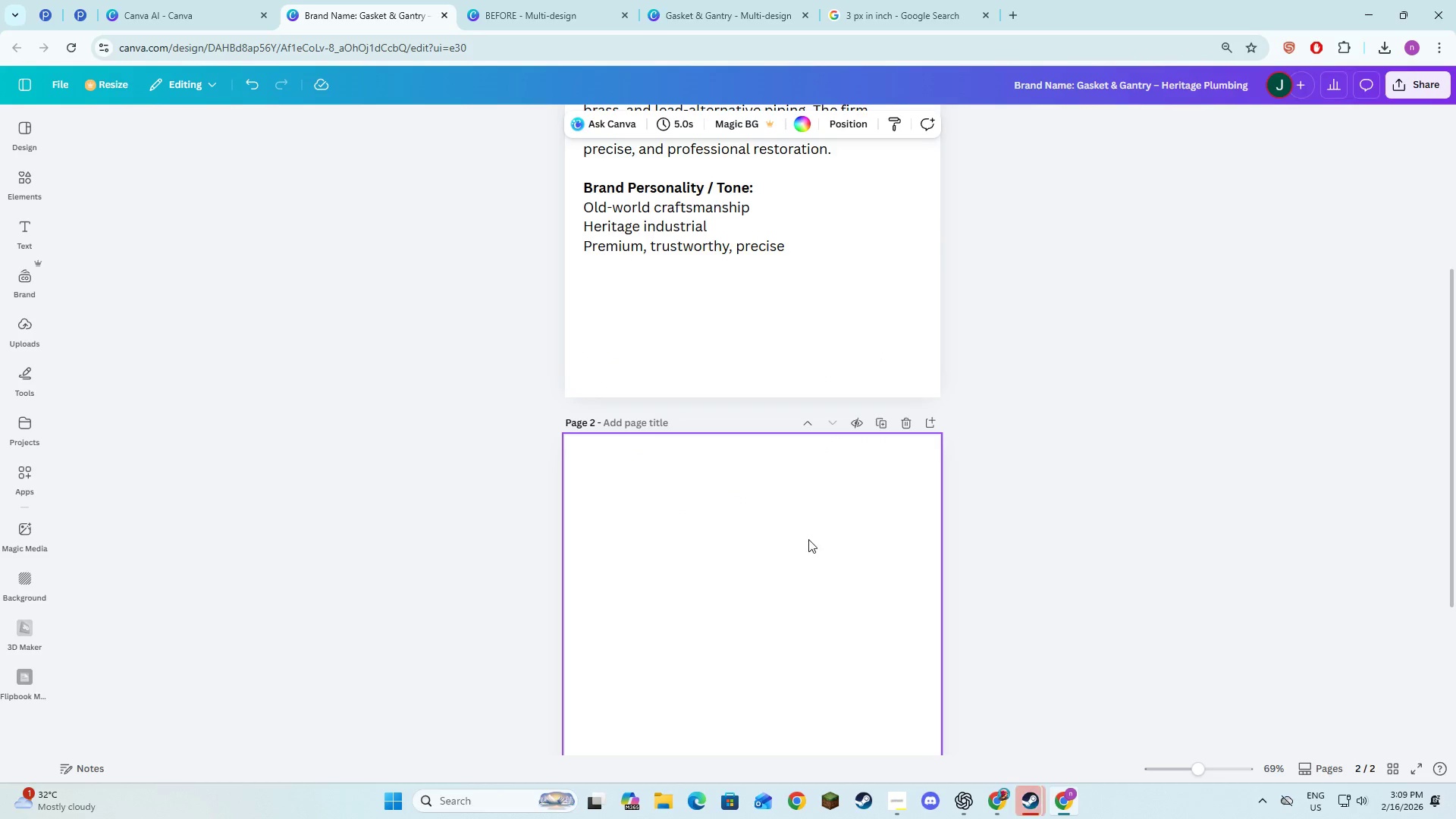 
key(Alt+Tab)
 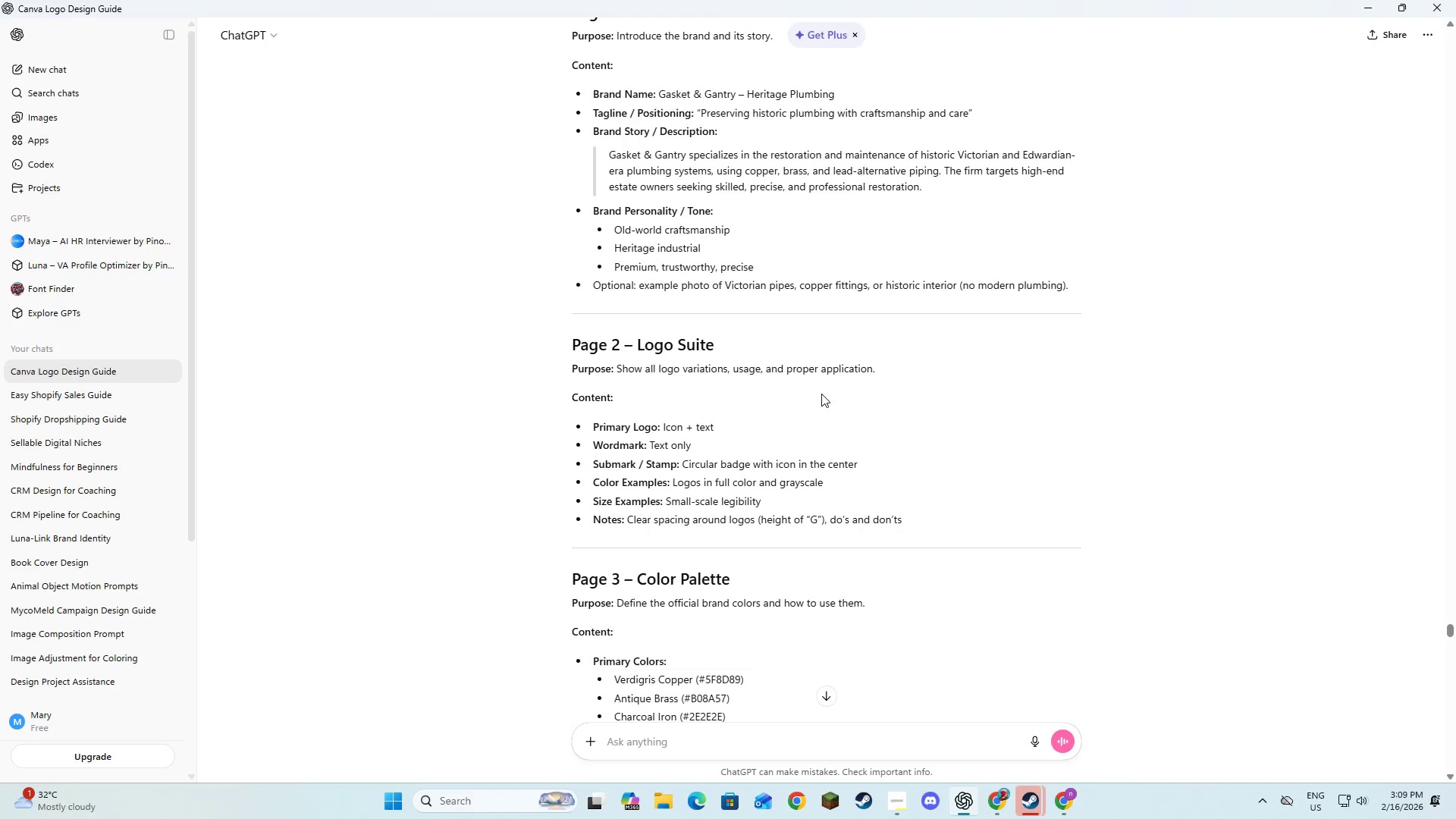 
scroll: coordinate [940, 397], scroll_direction: down, amount: 4.0
 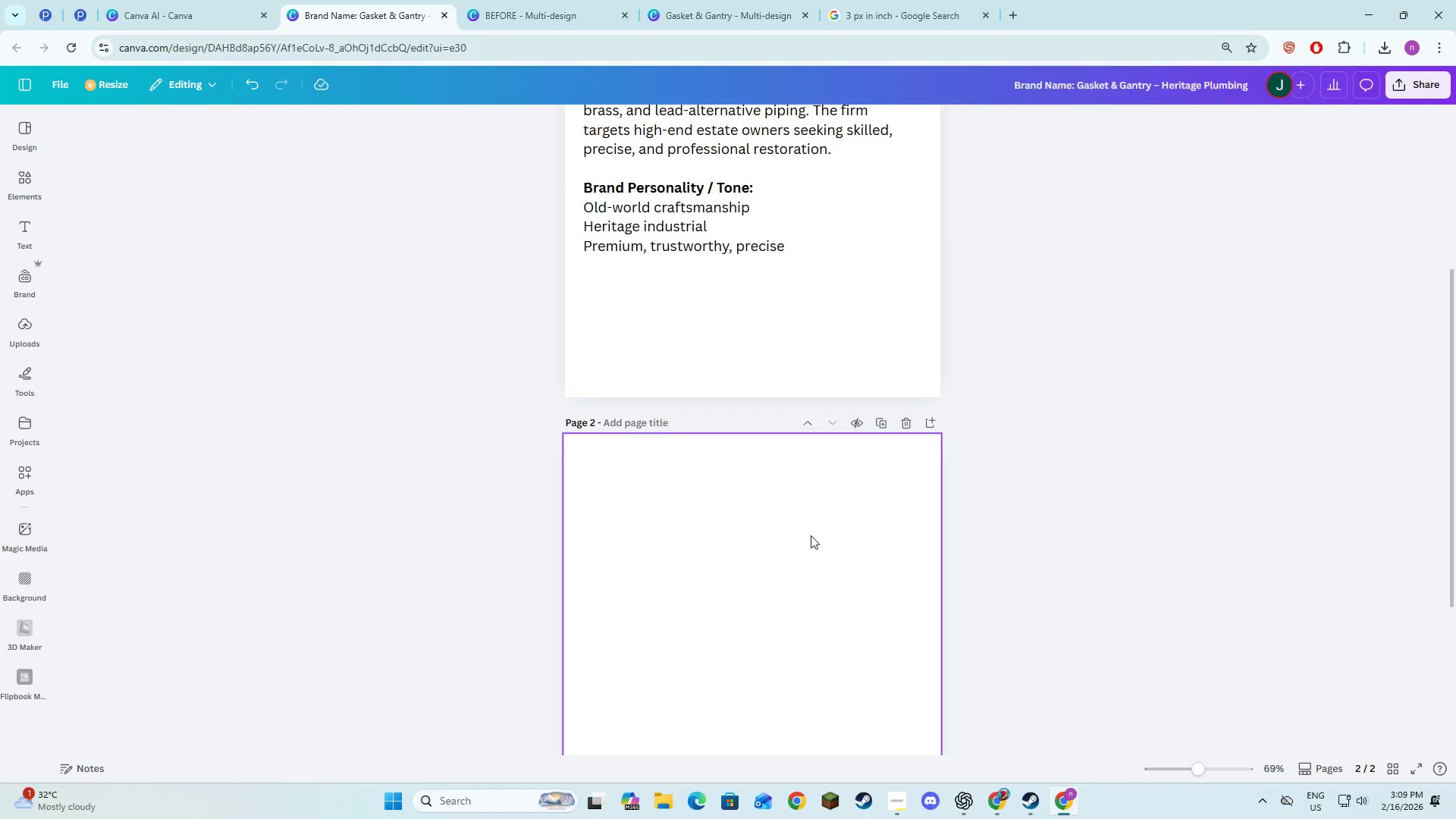 
left_click_drag(start_coordinate=[723, 428], to_coordinate=[720, 429])
 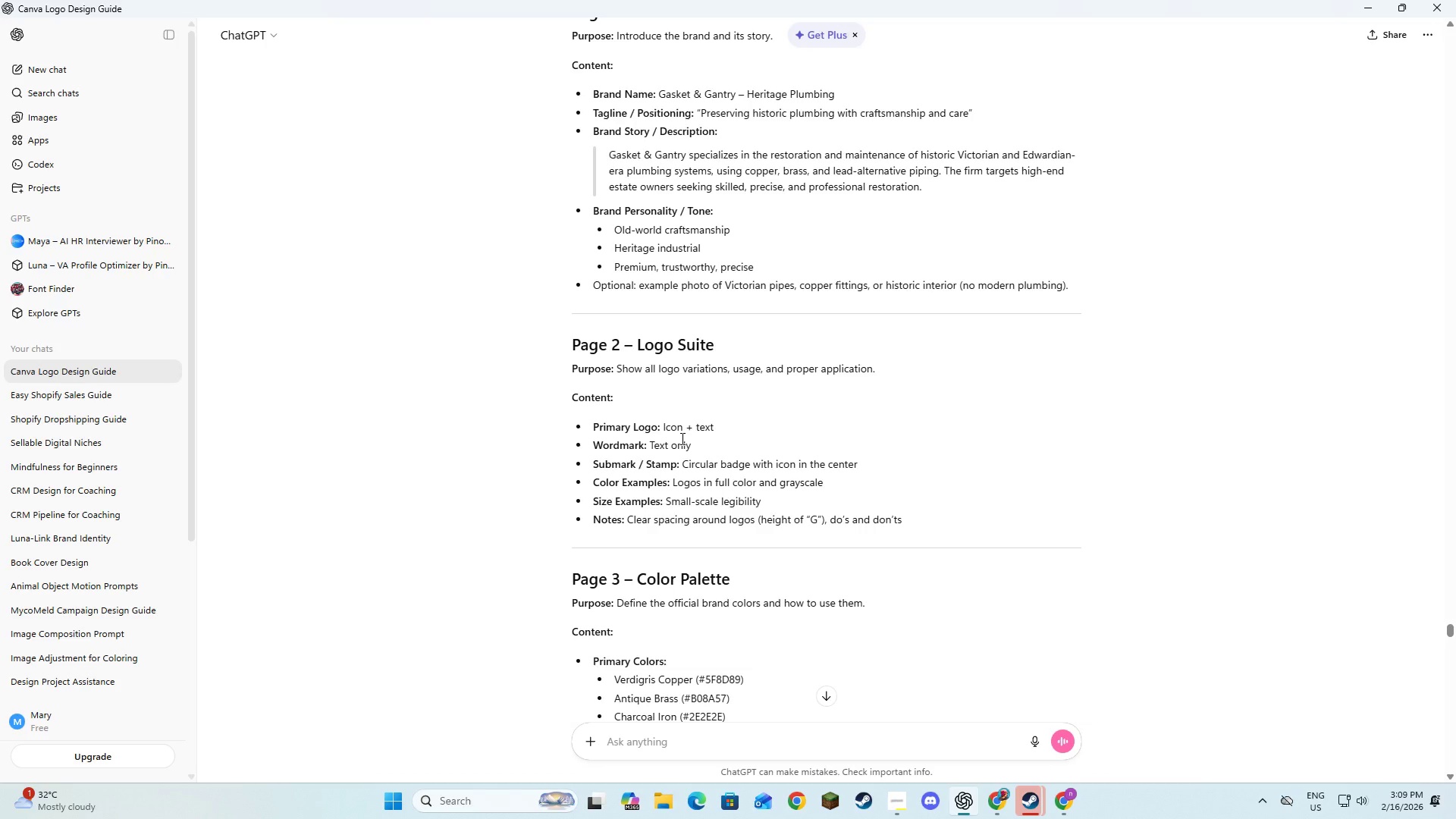 
key(Alt+AltLeft)
 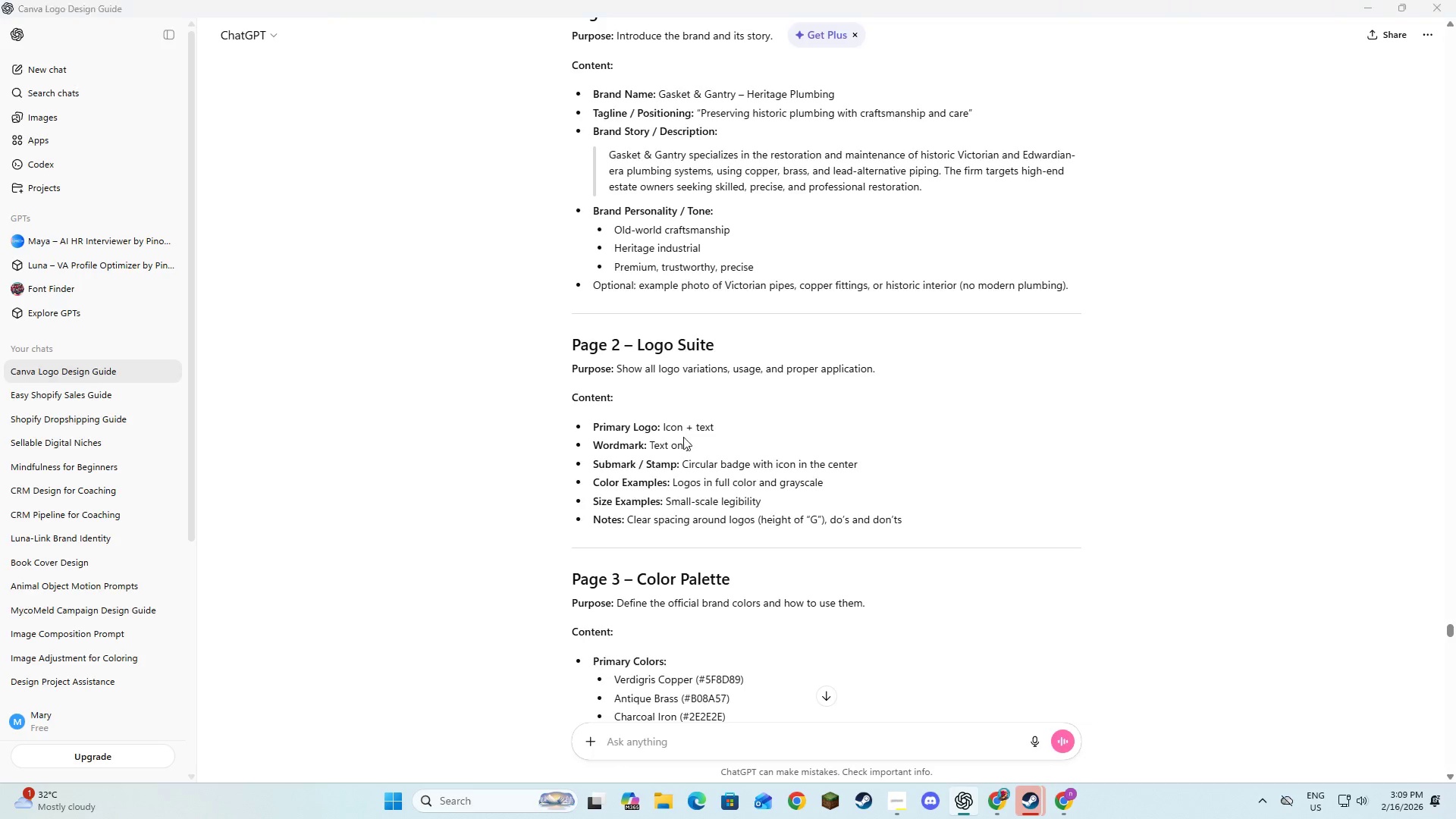 
key(Alt+Tab)
 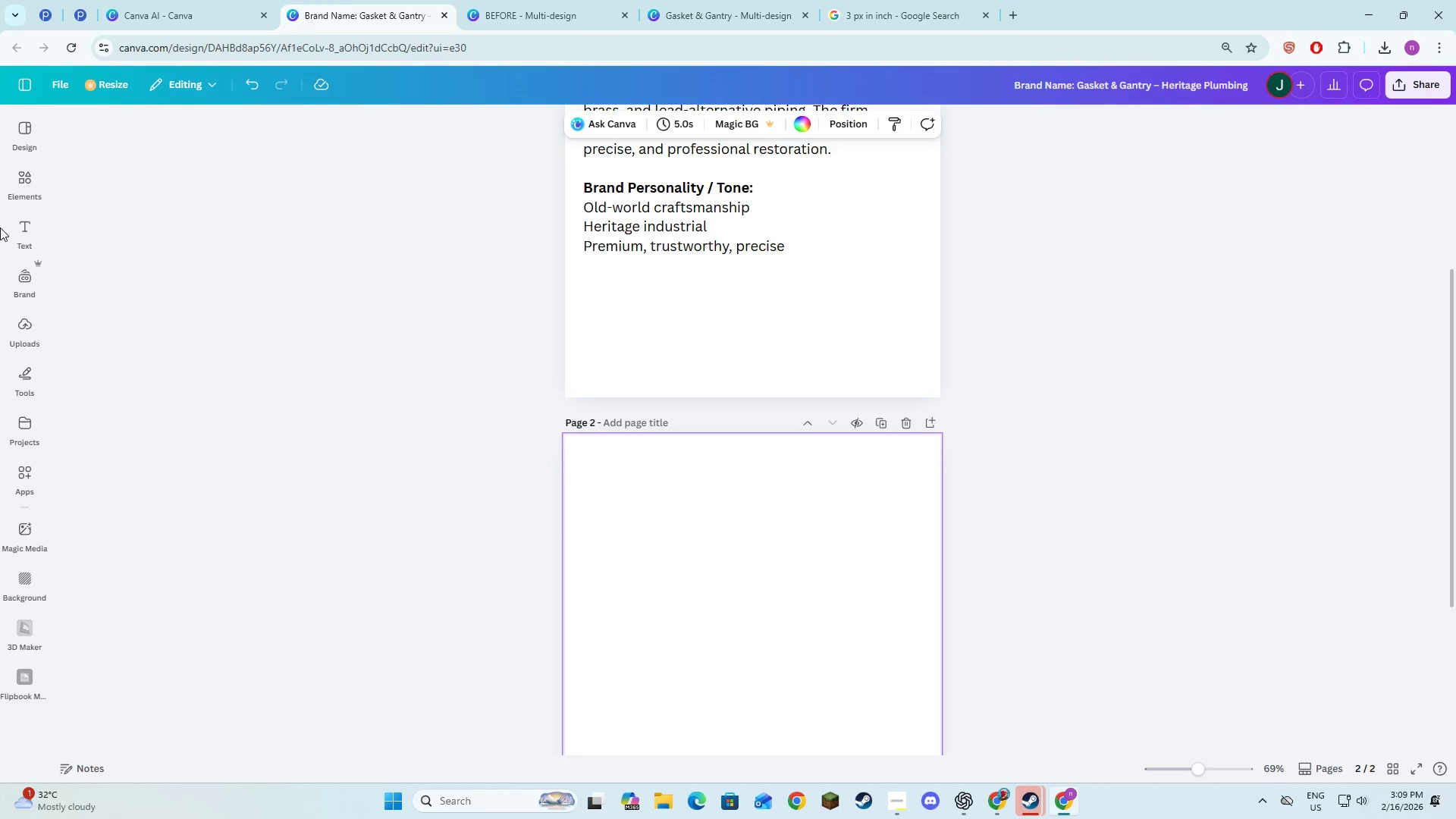 
left_click([24, 234])
 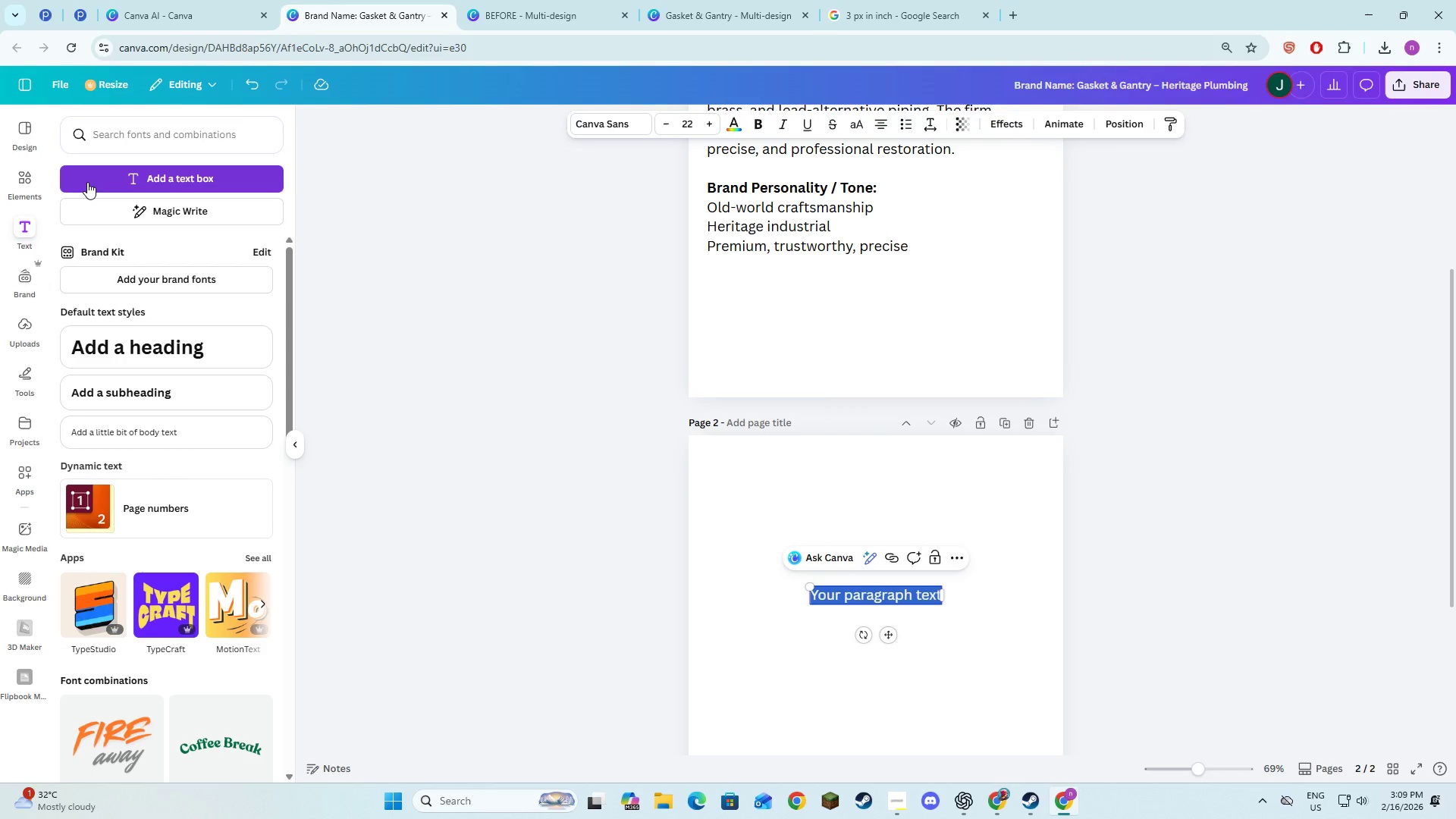 
type(Primary Logo)
 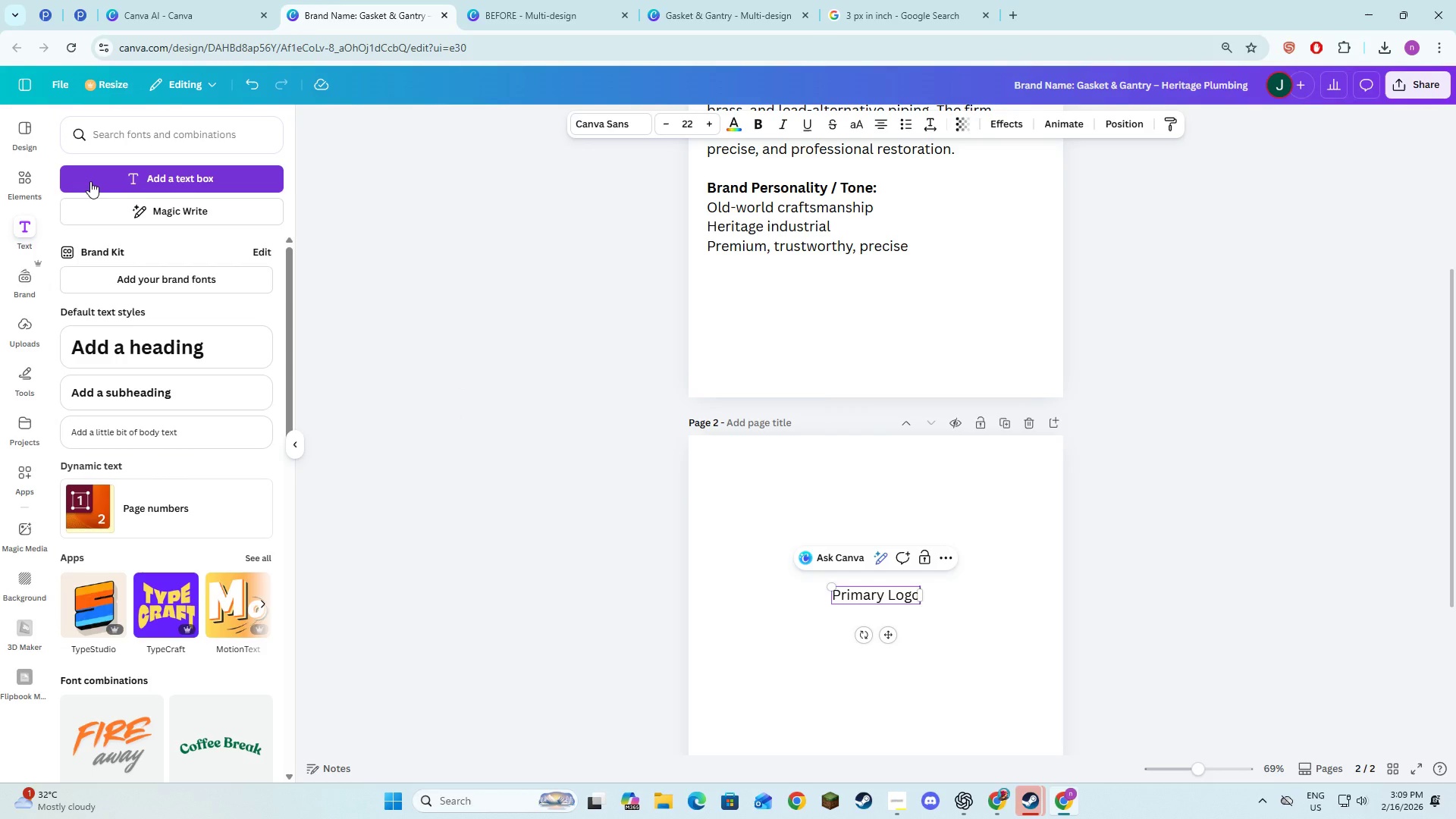 
key(Control+ControlLeft)
 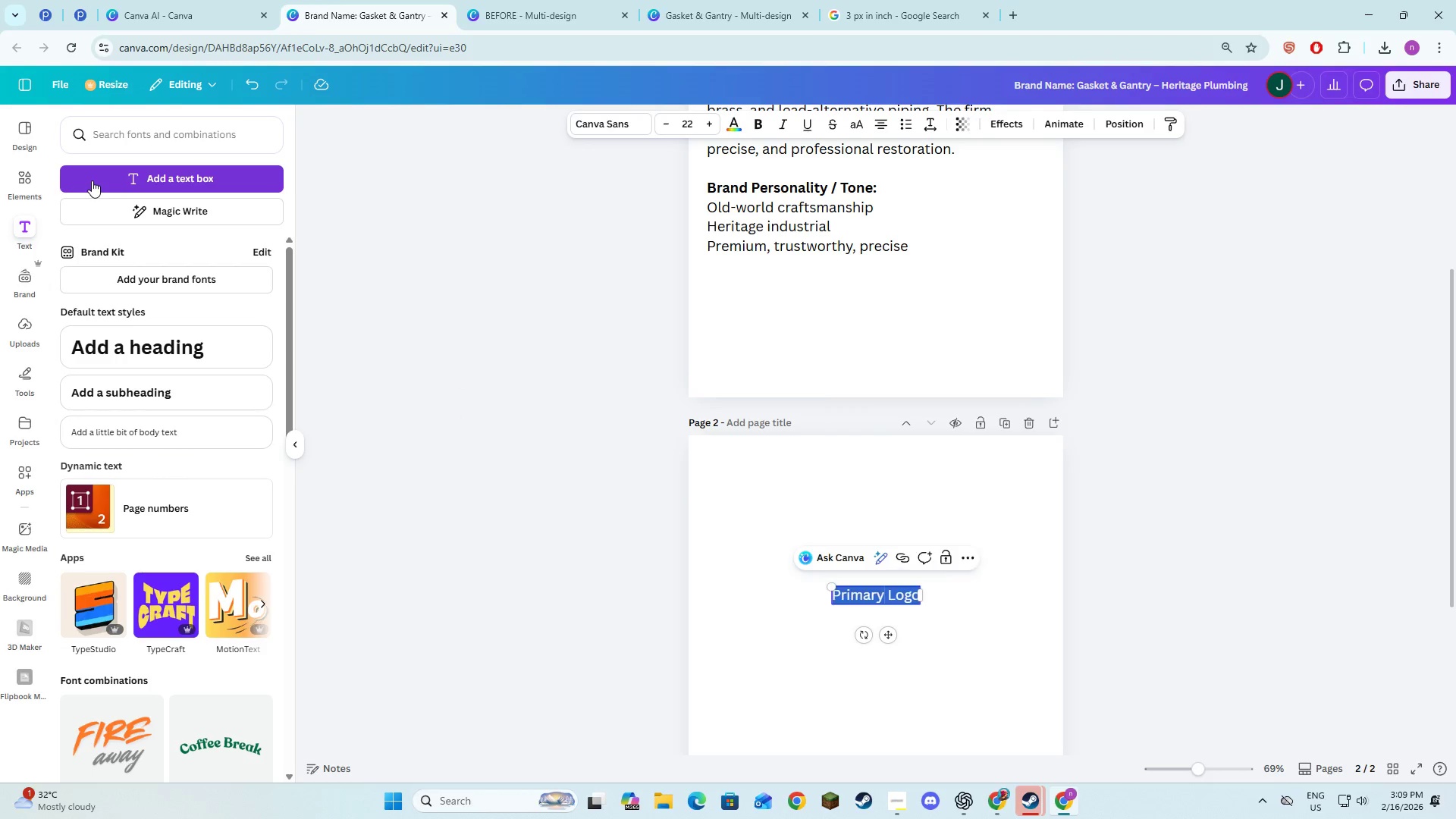 
key(Control+A)
 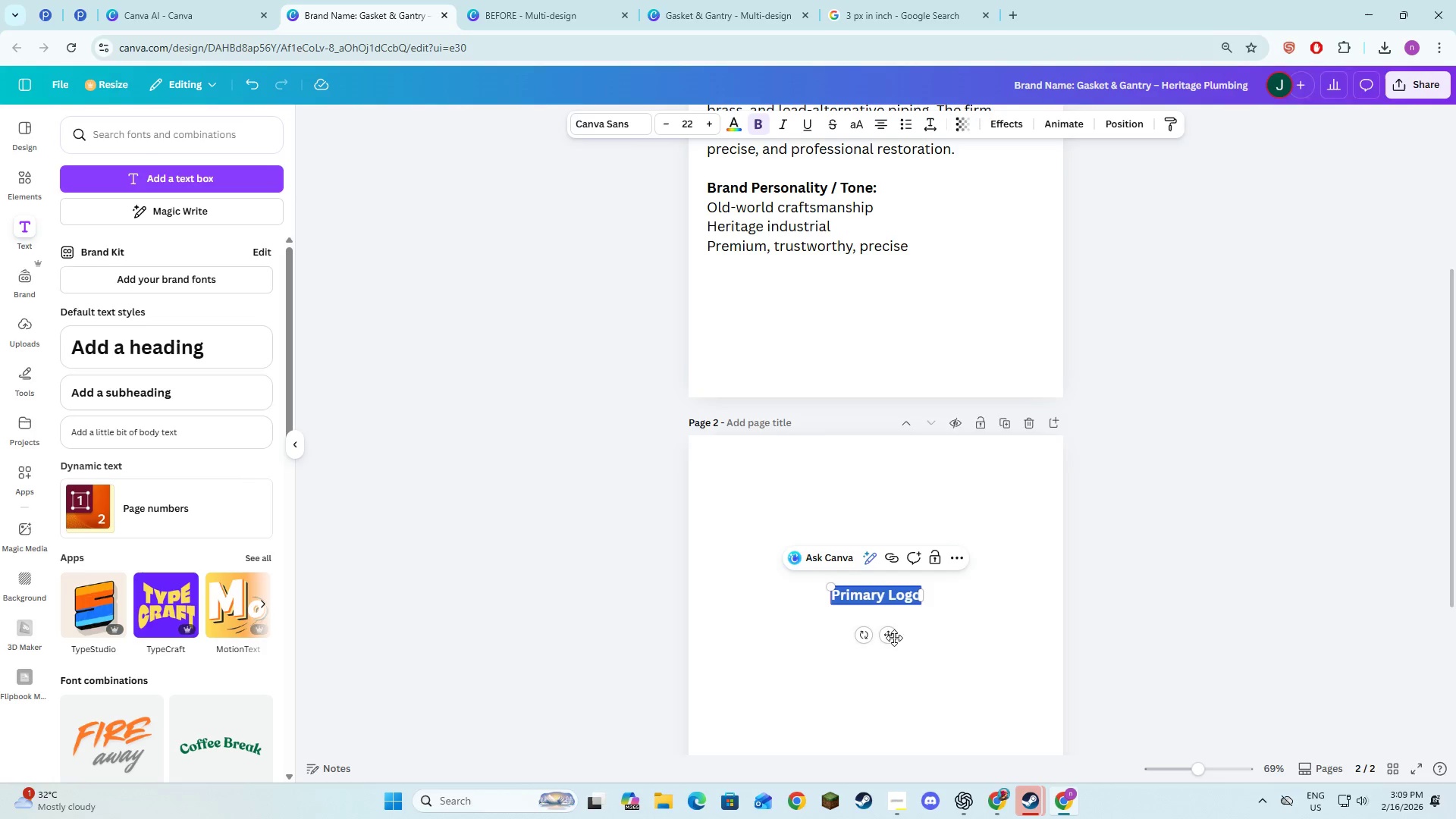 
left_click_drag(start_coordinate=[890, 636], to_coordinate=[789, 526])
 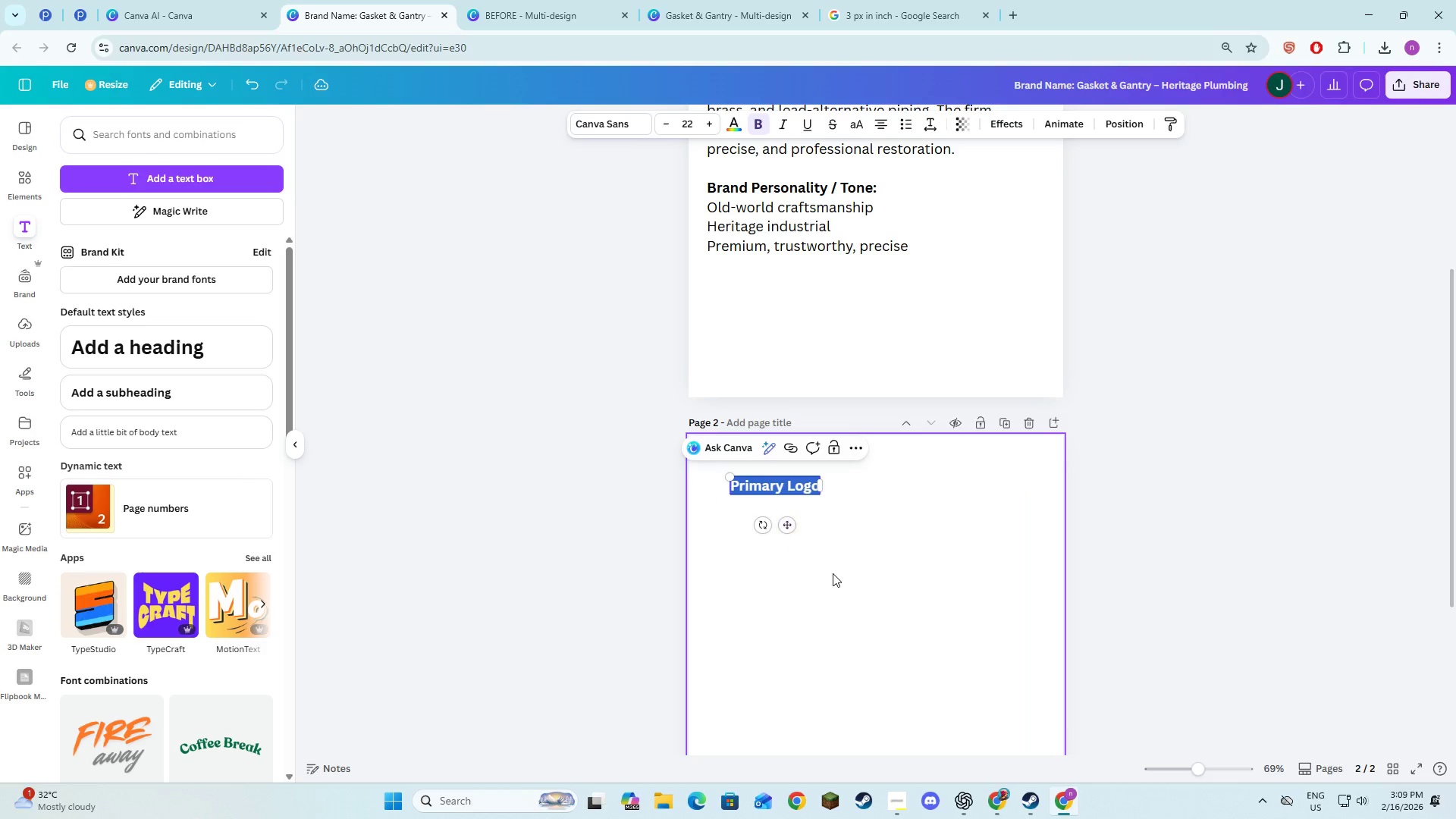 
left_click([833, 573])
 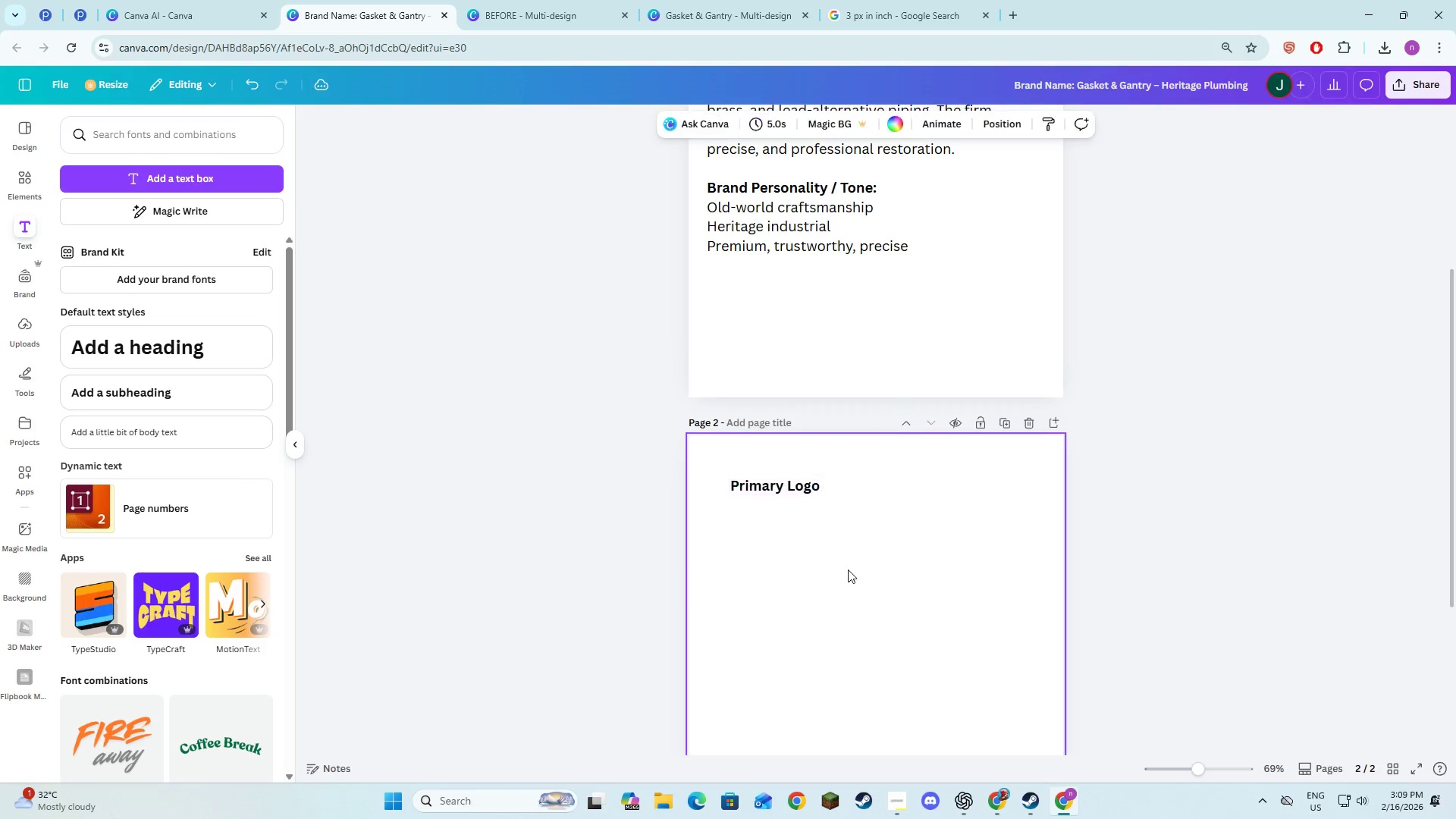 
key(Alt+AltLeft)
 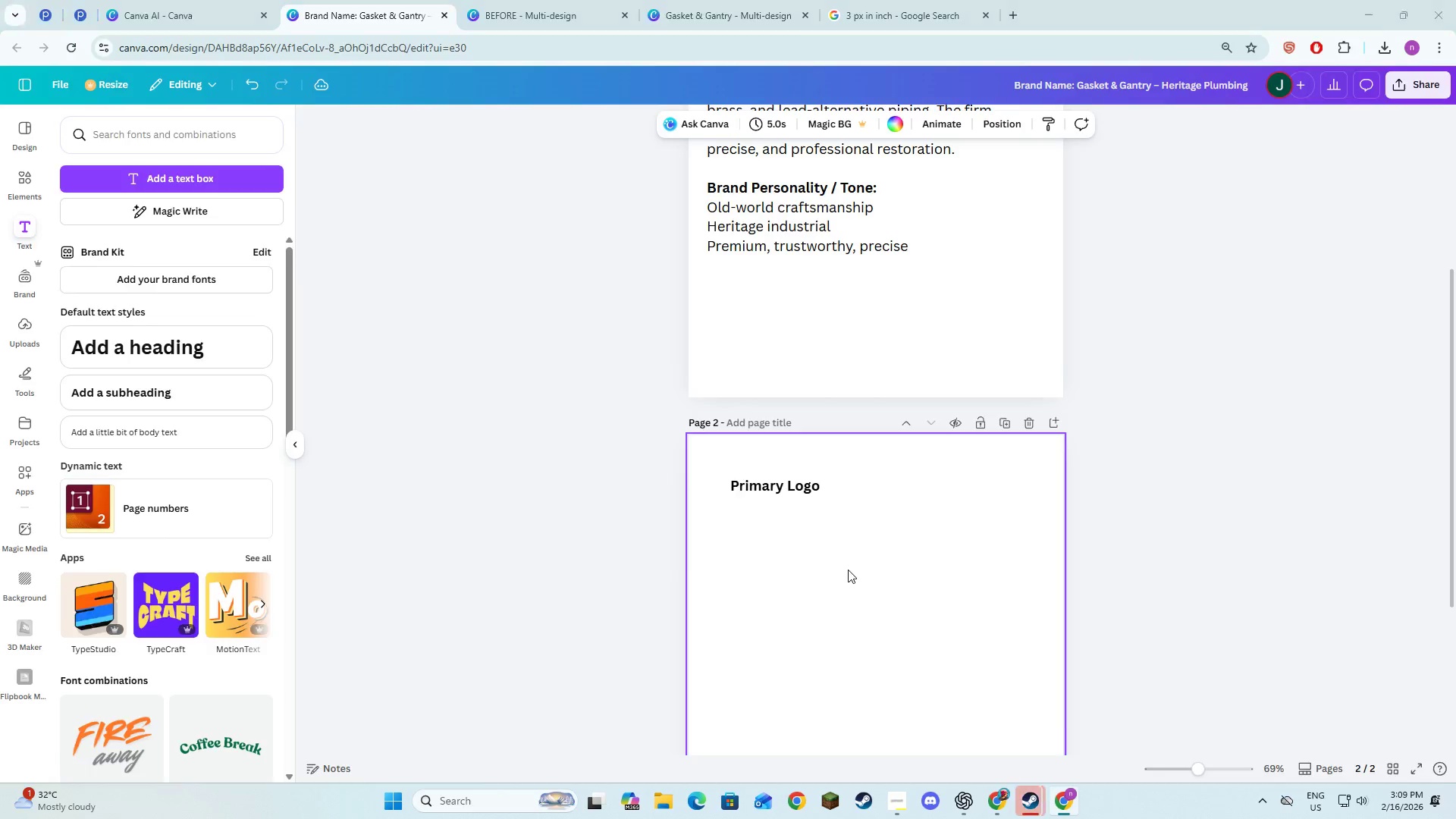 
key(Alt+Tab)
 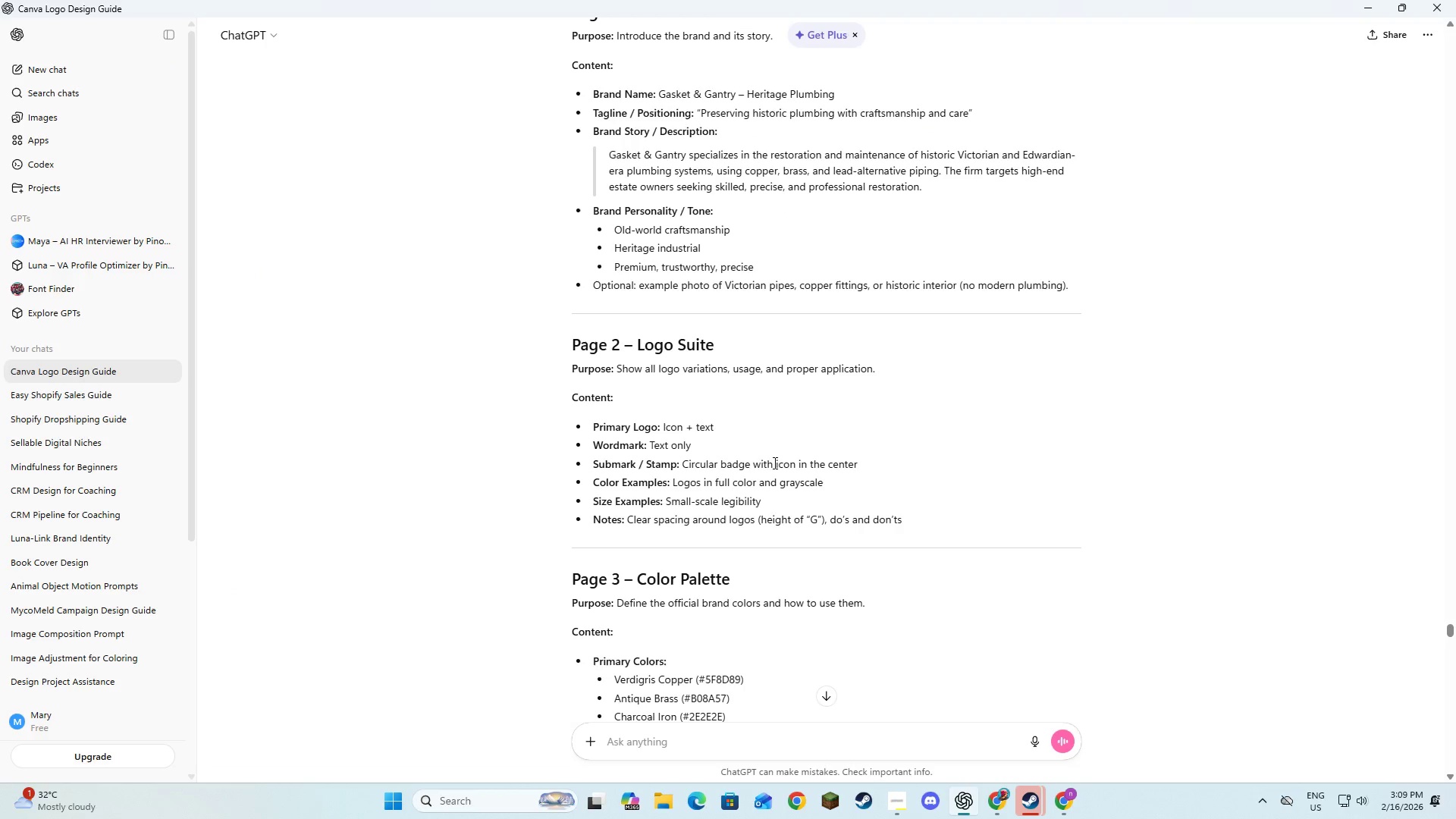 
key(Alt+AltLeft)
 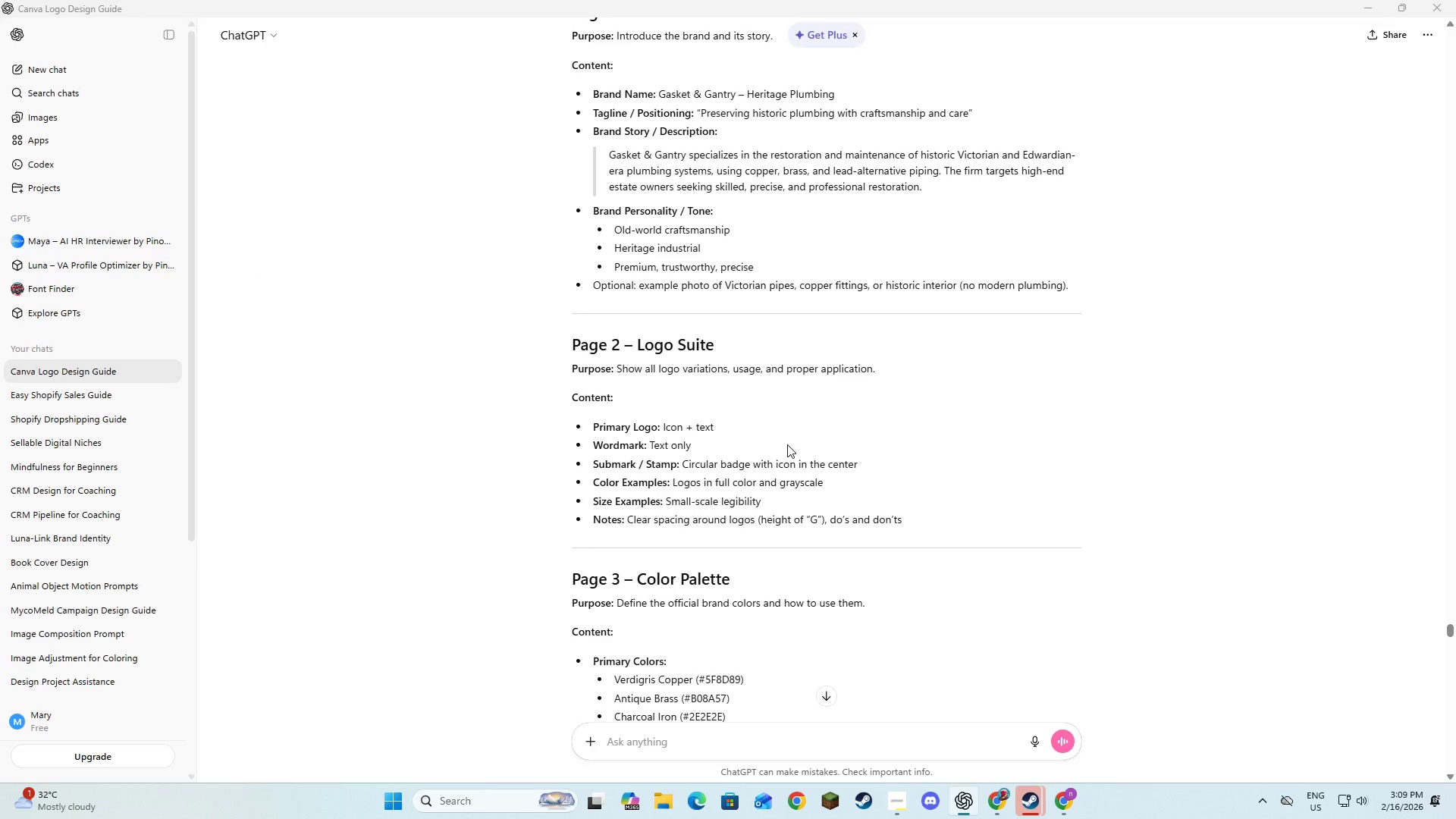 
key(Alt+Tab)
 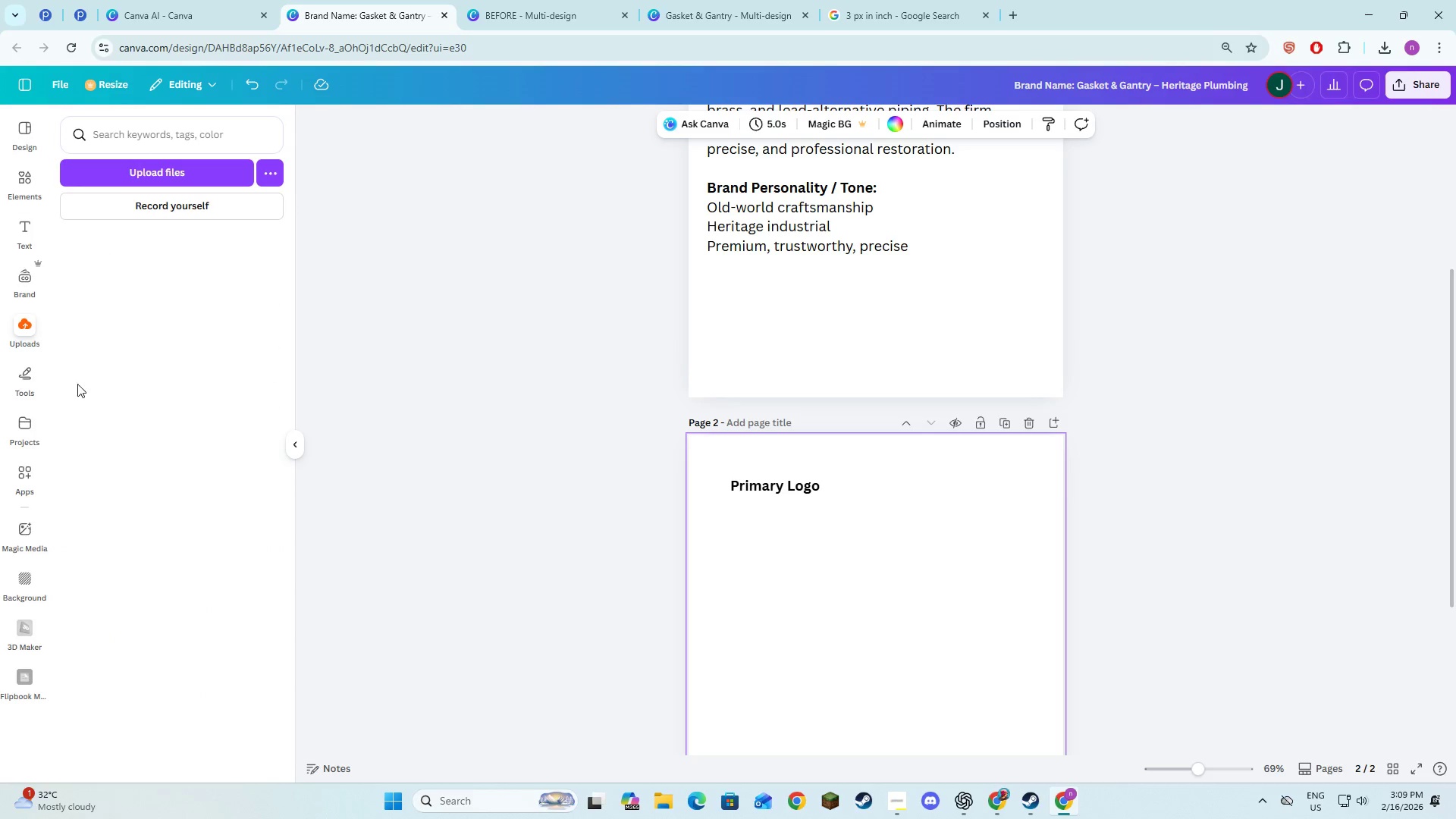 
wait(9.58)
 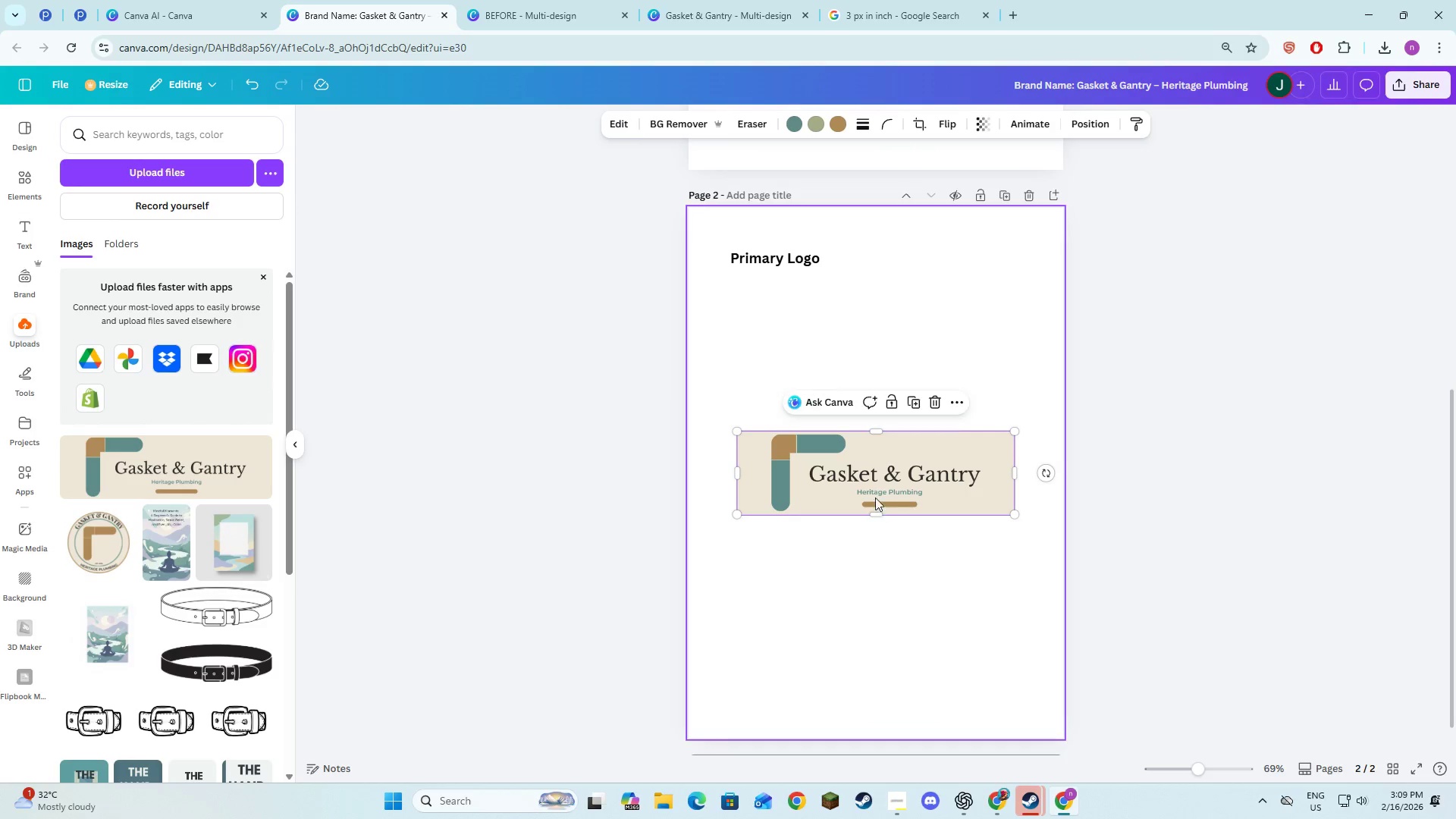 
left_click_drag(start_coordinate=[875, 489], to_coordinate=[875, 346])
 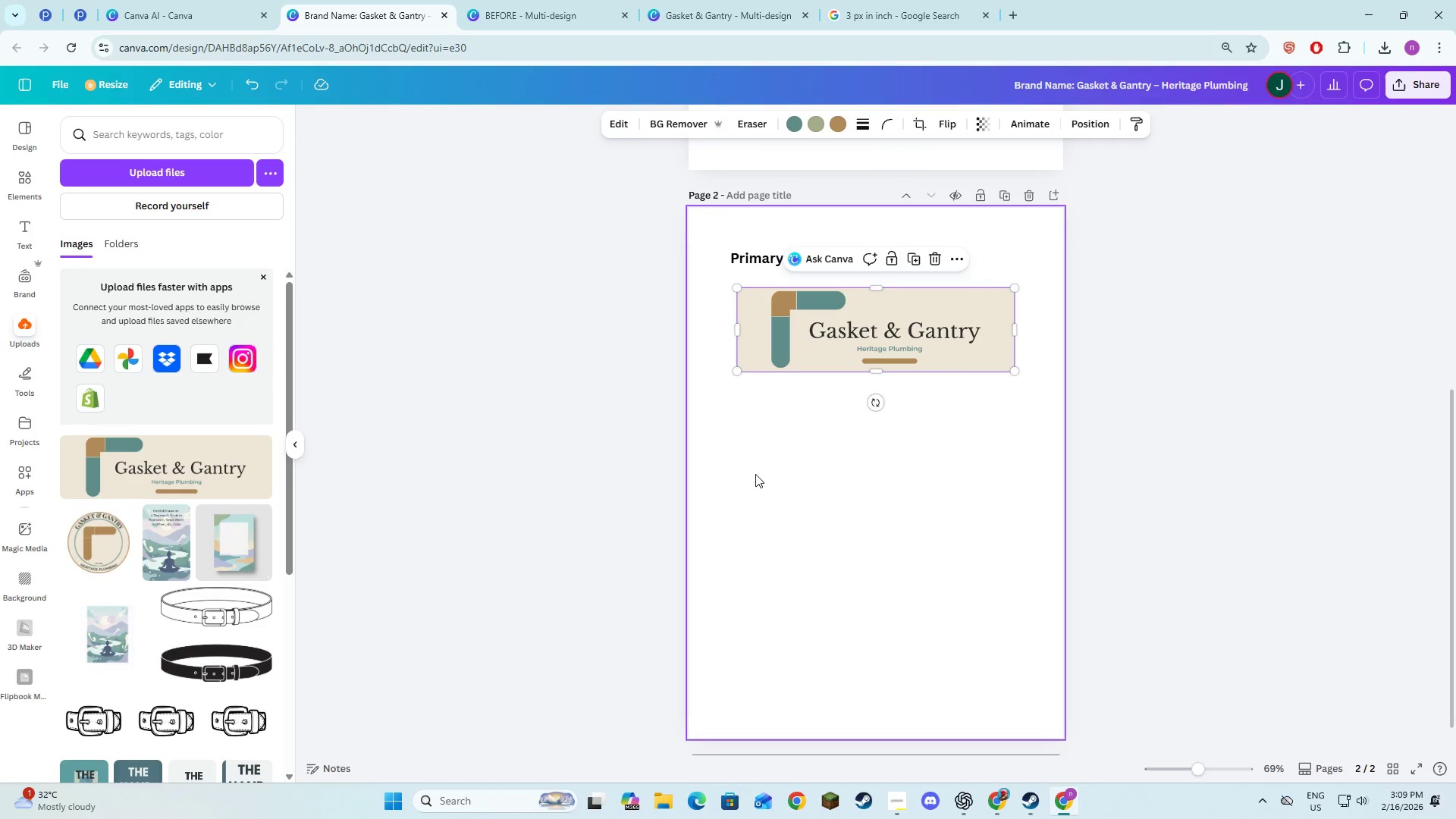 
scroll: coordinate [936, 553], scroll_direction: down, amount: 3.0
 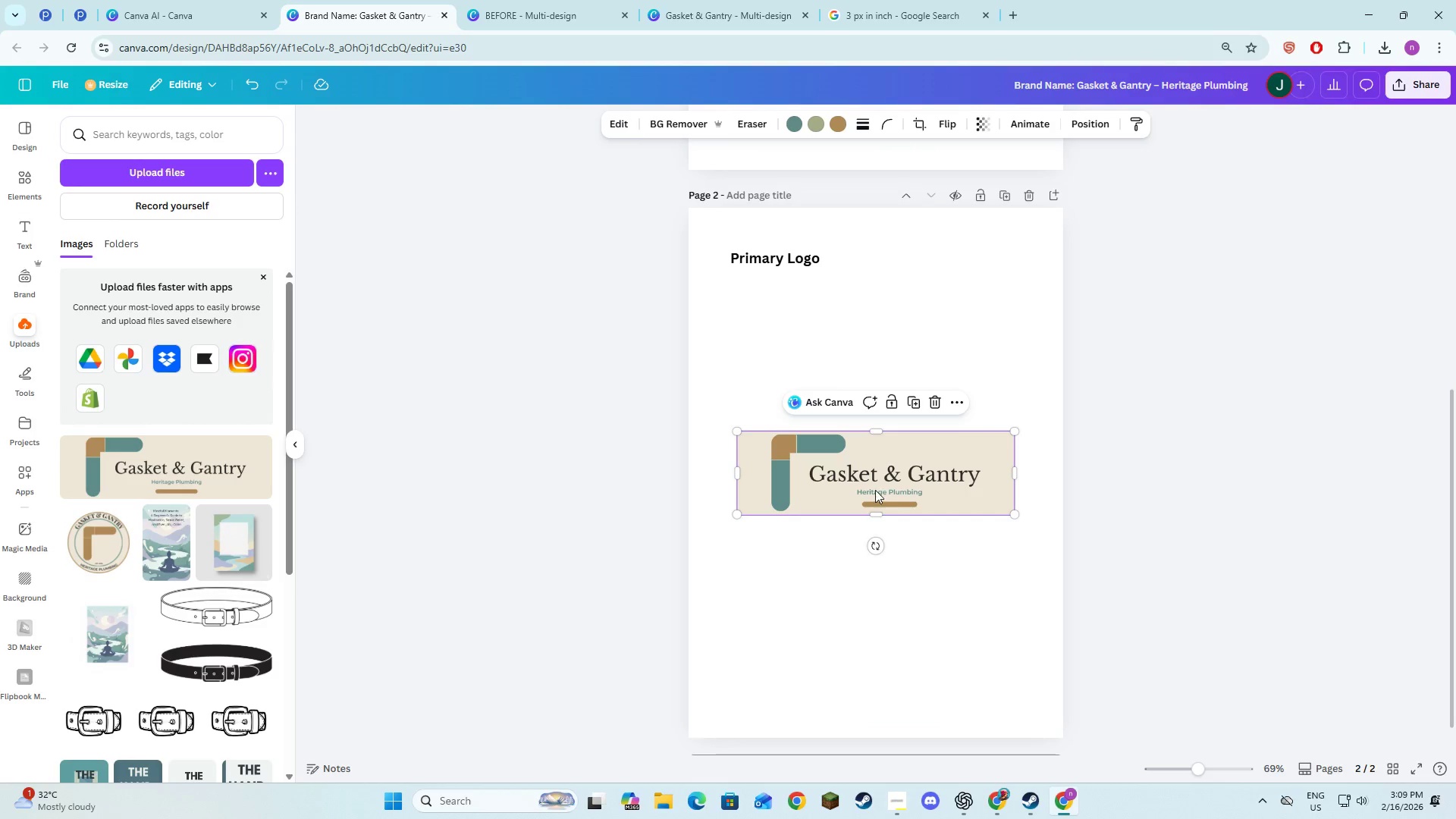 
left_click([755, 474])
 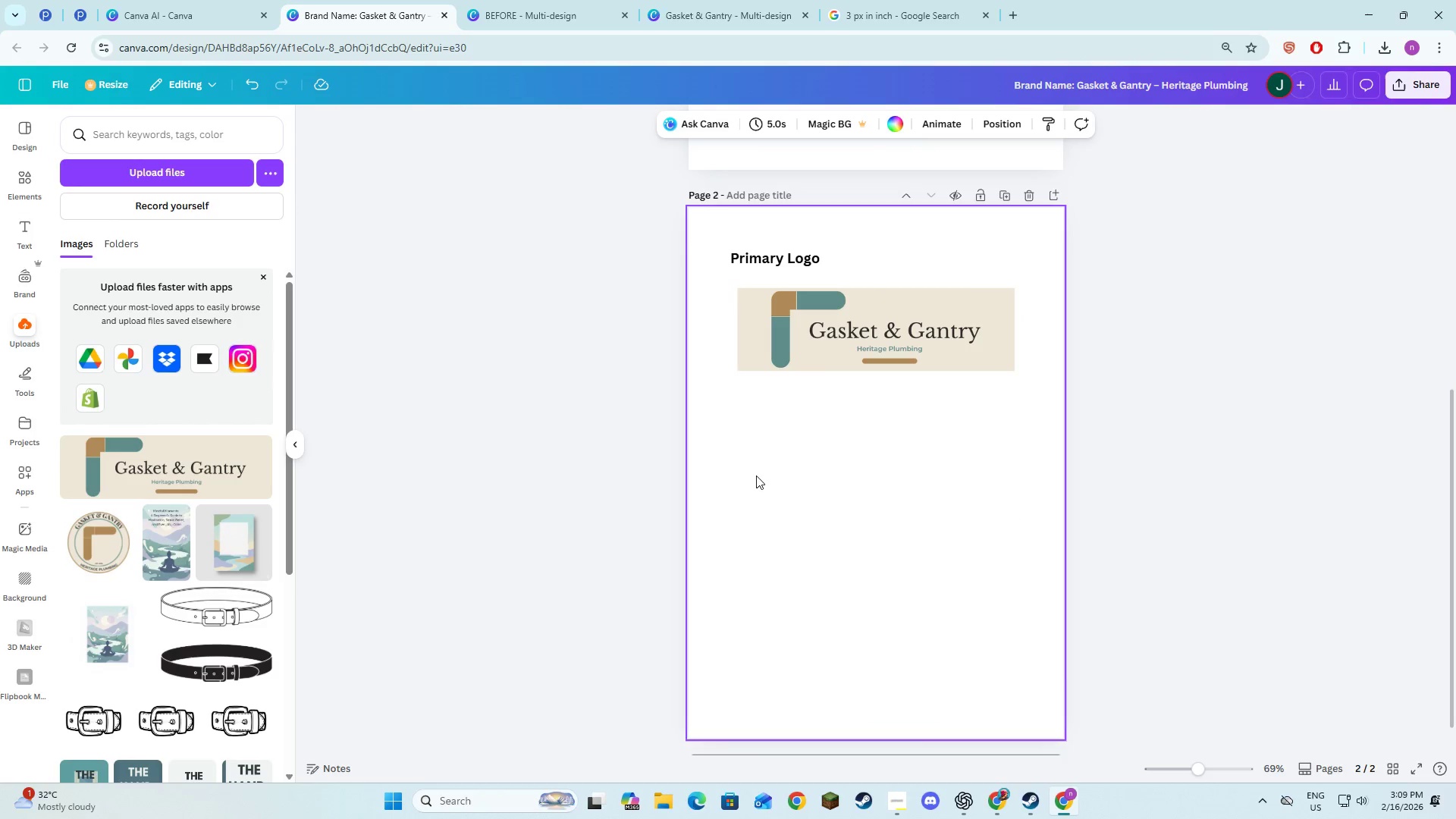 
key(Alt+AltLeft)
 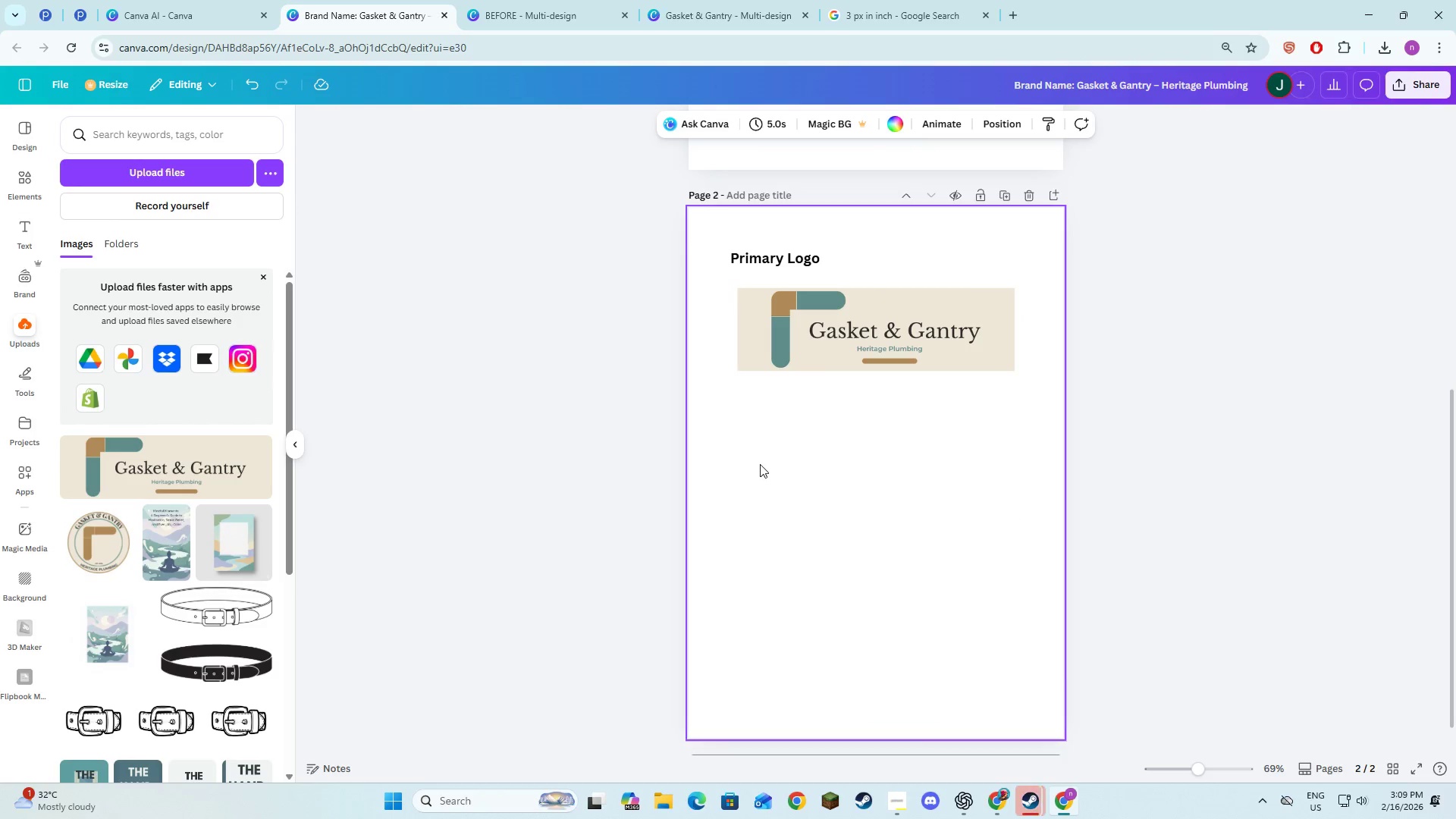 
key(Alt+Tab)
 